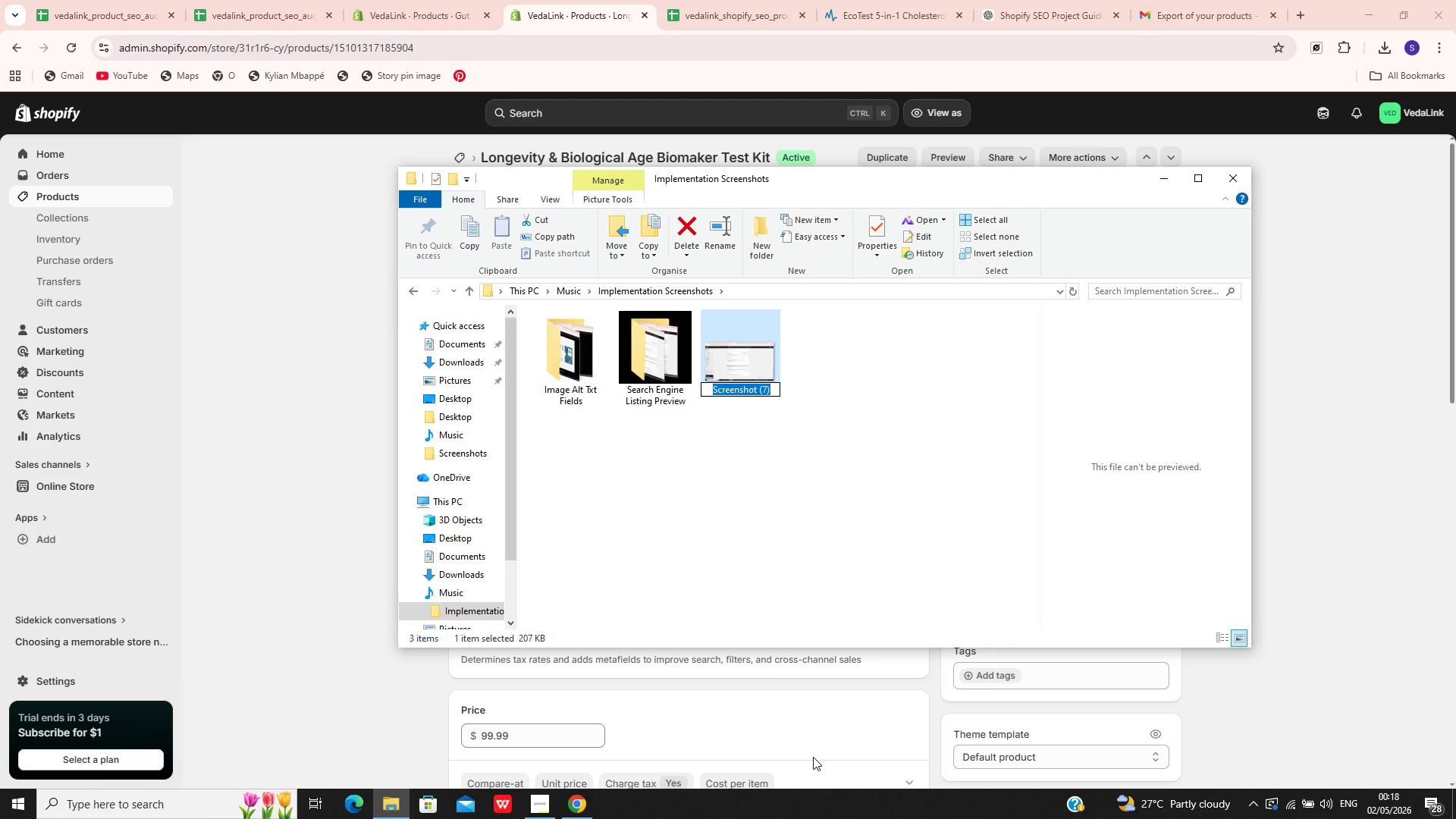 
key(Control+V)
 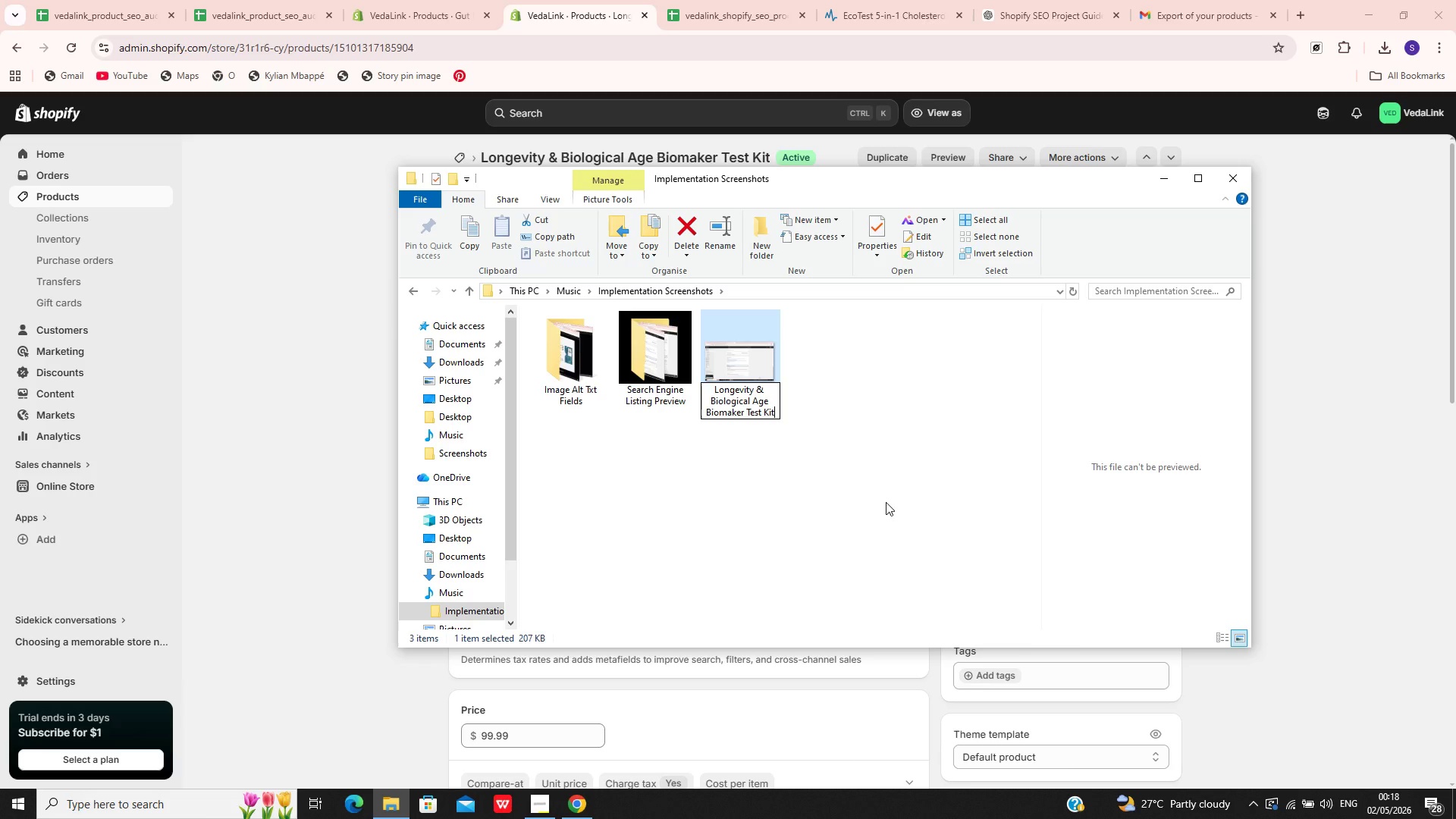 
left_click([886, 502])
 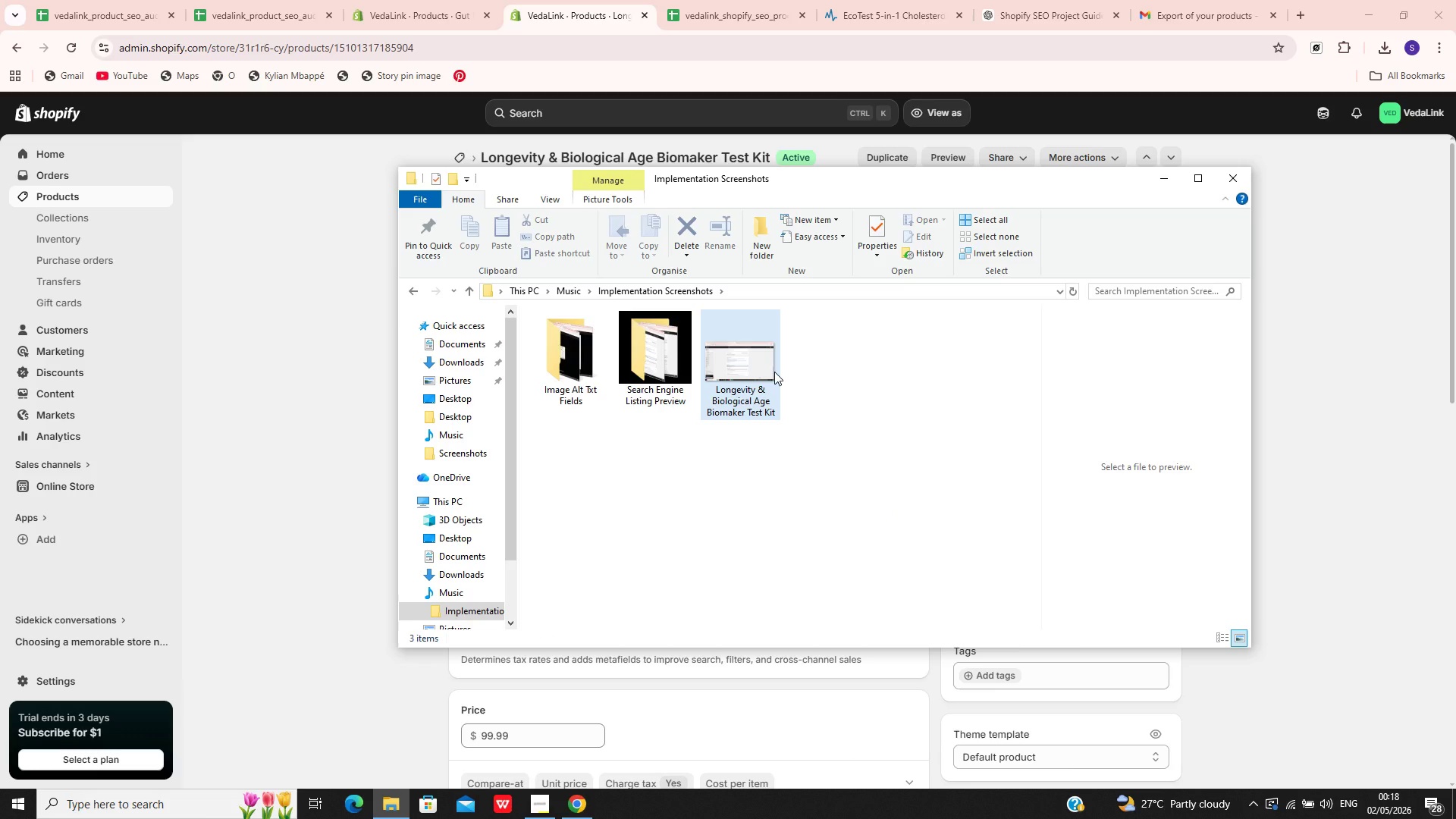 
left_click_drag(start_coordinate=[774, 372], to_coordinate=[661, 372])
 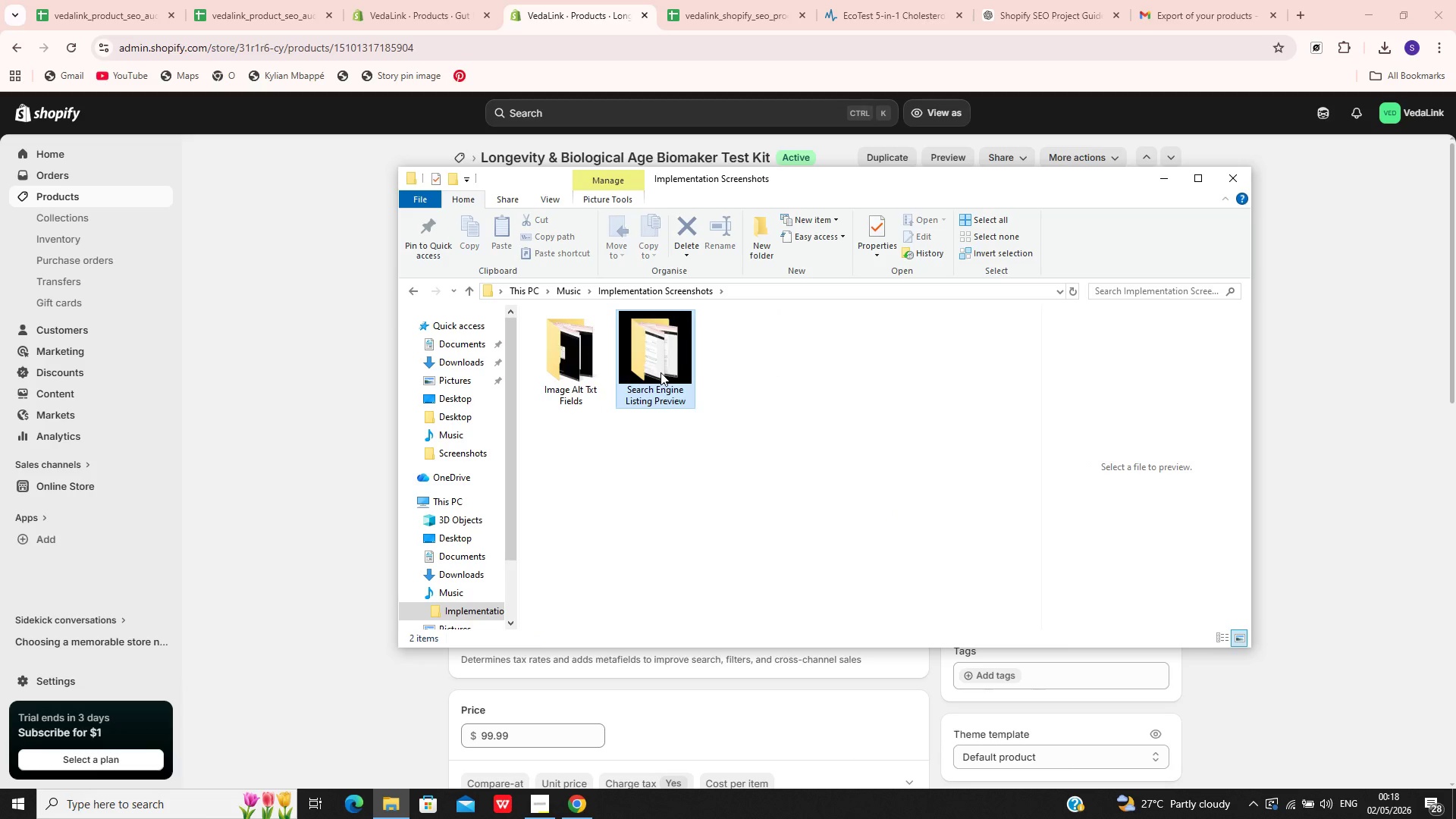 
double_click([661, 372])
 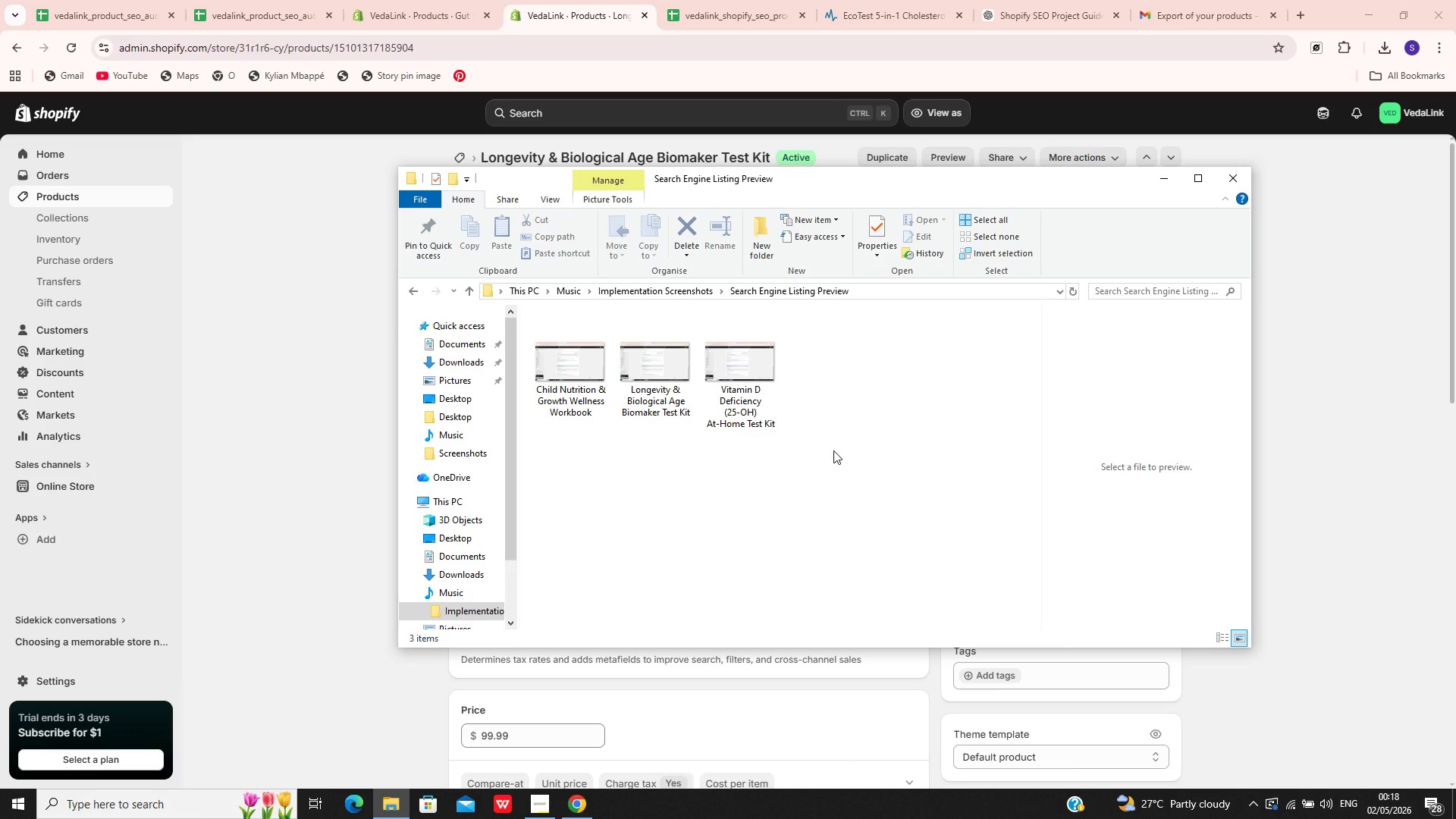 
left_click([833, 450])
 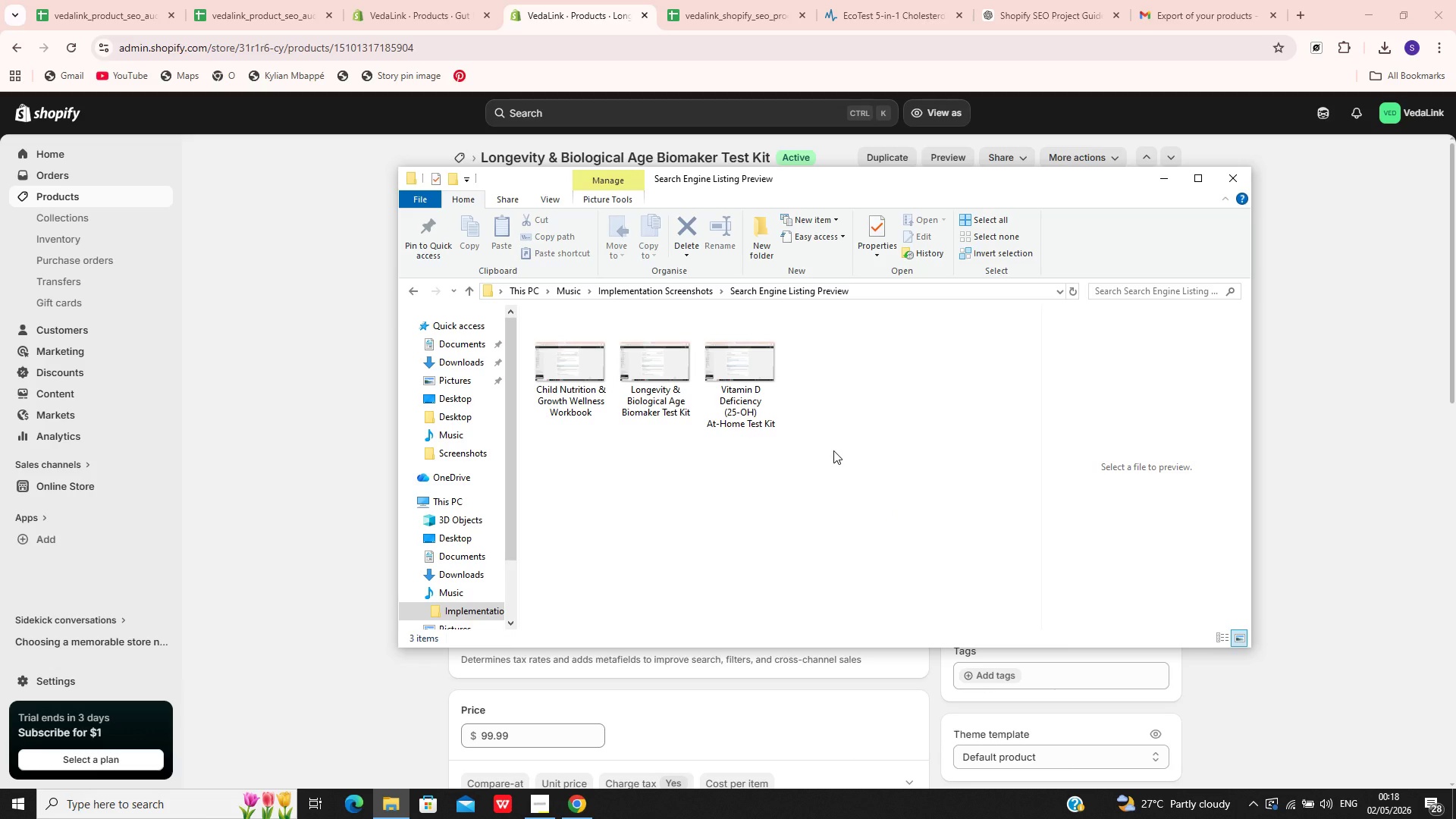 
wait(11.8)
 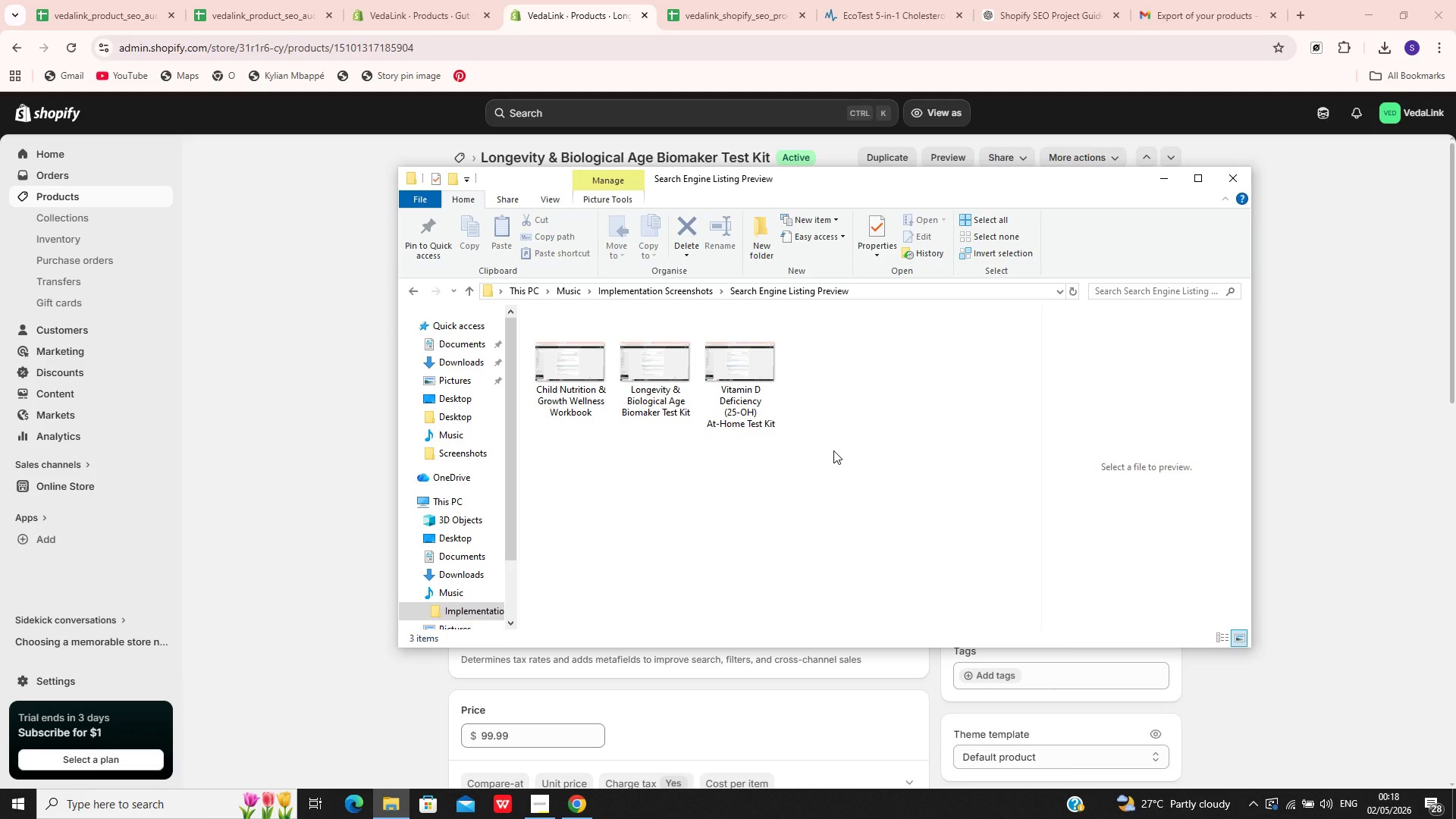 
key(Backspace)
 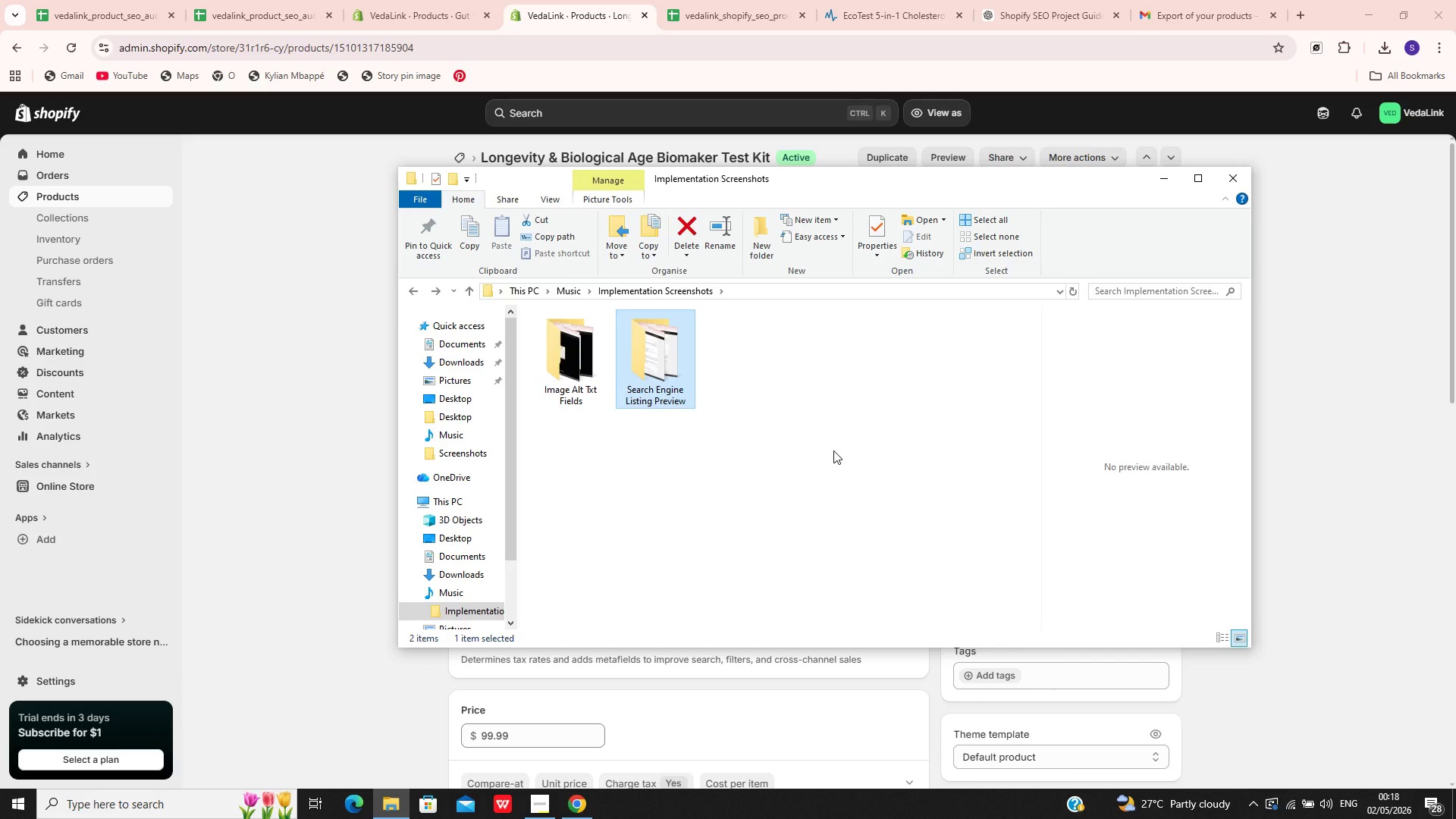 
key(Backspace)
 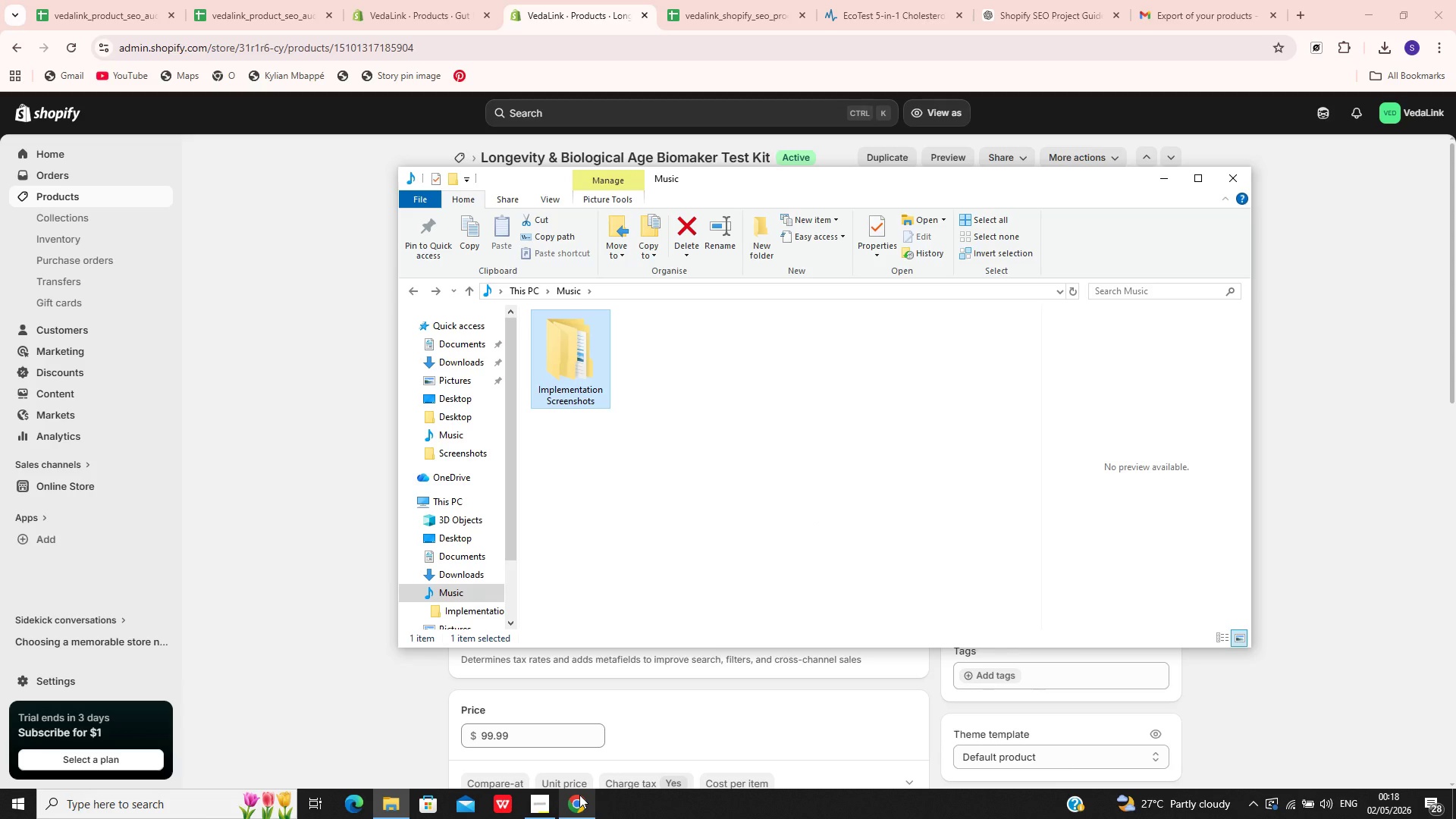 
left_click([621, 737])
 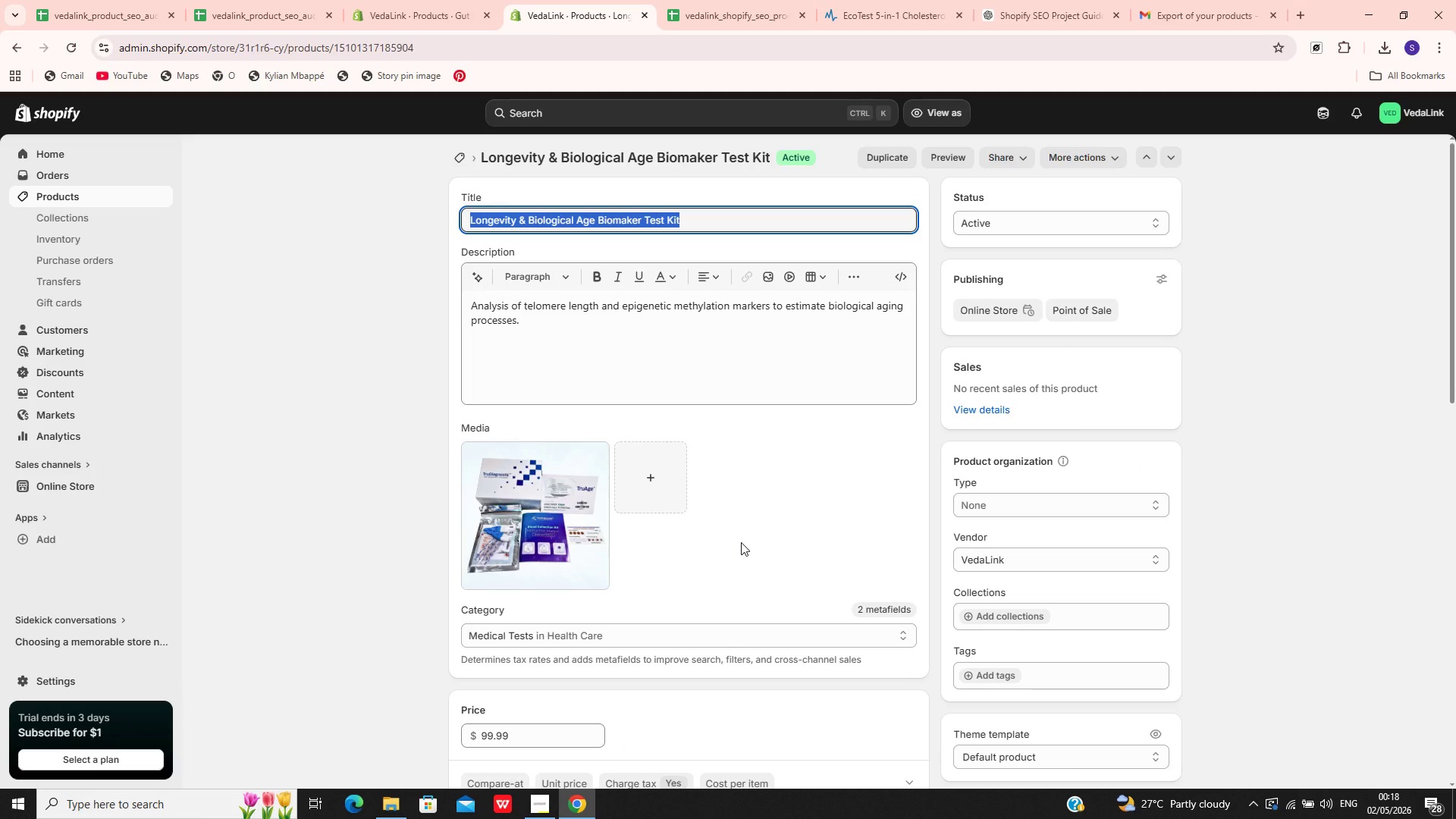 
left_click([741, 539])
 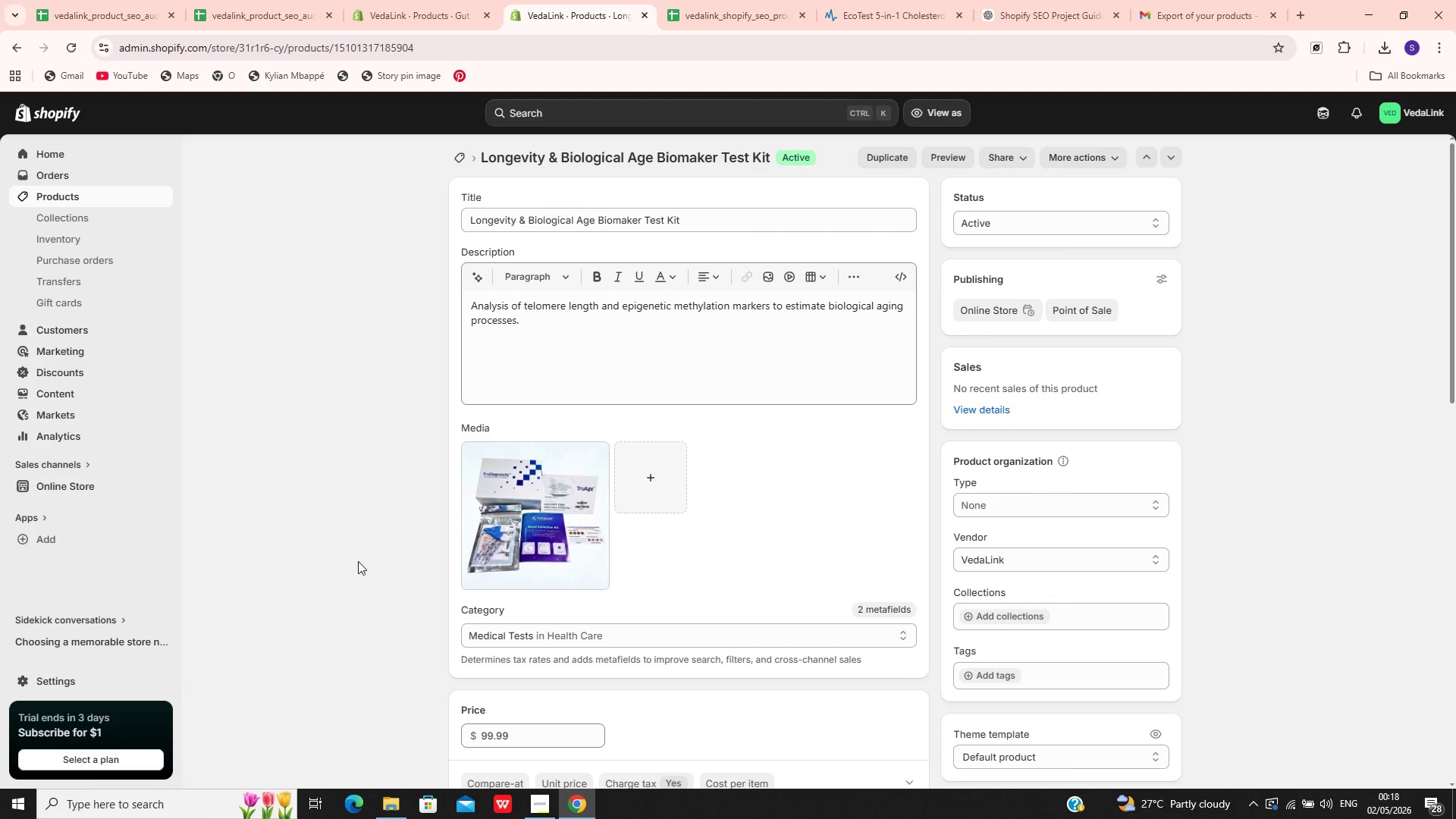 
wait(7.39)
 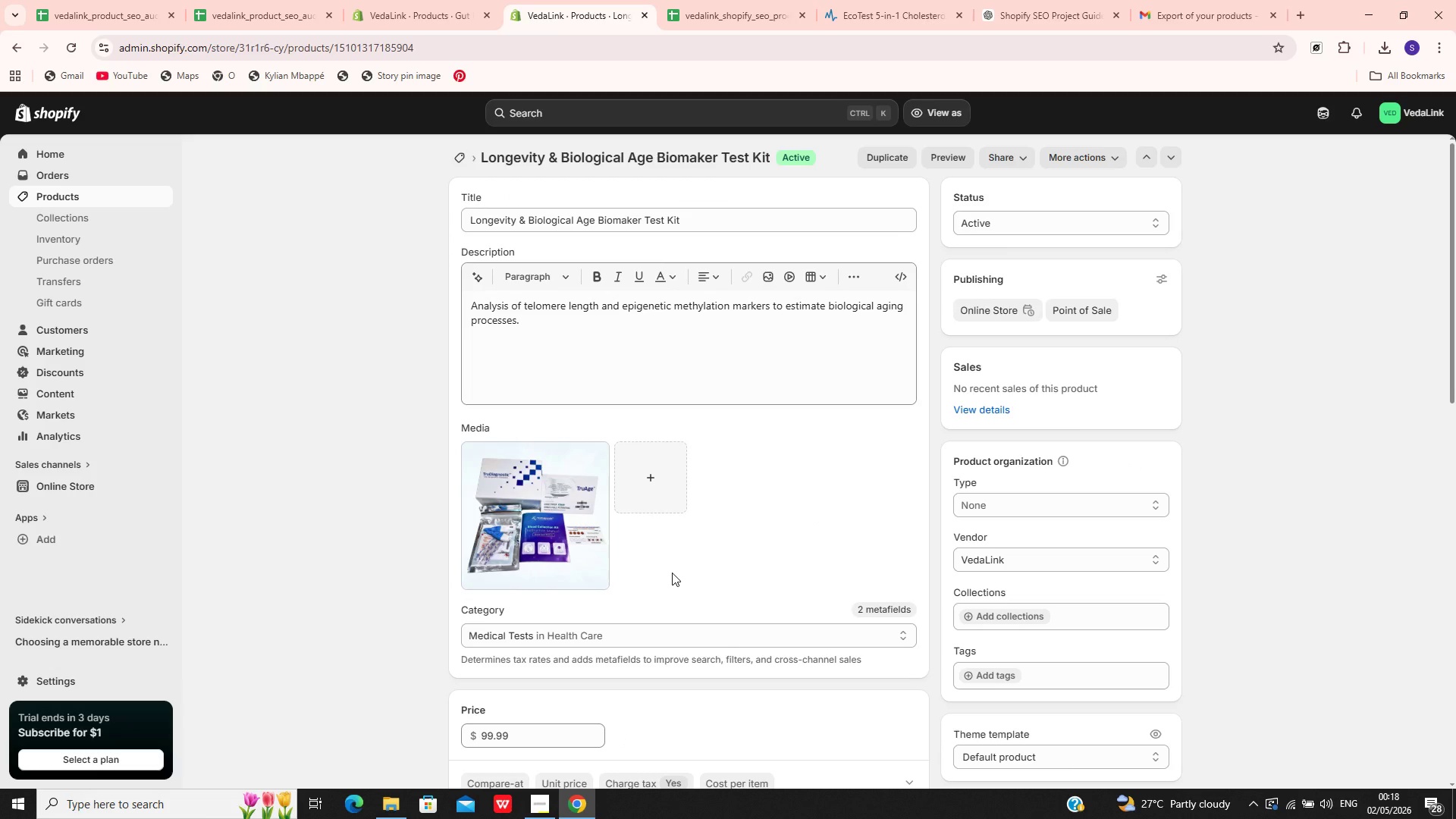 
left_click([59, 190])
 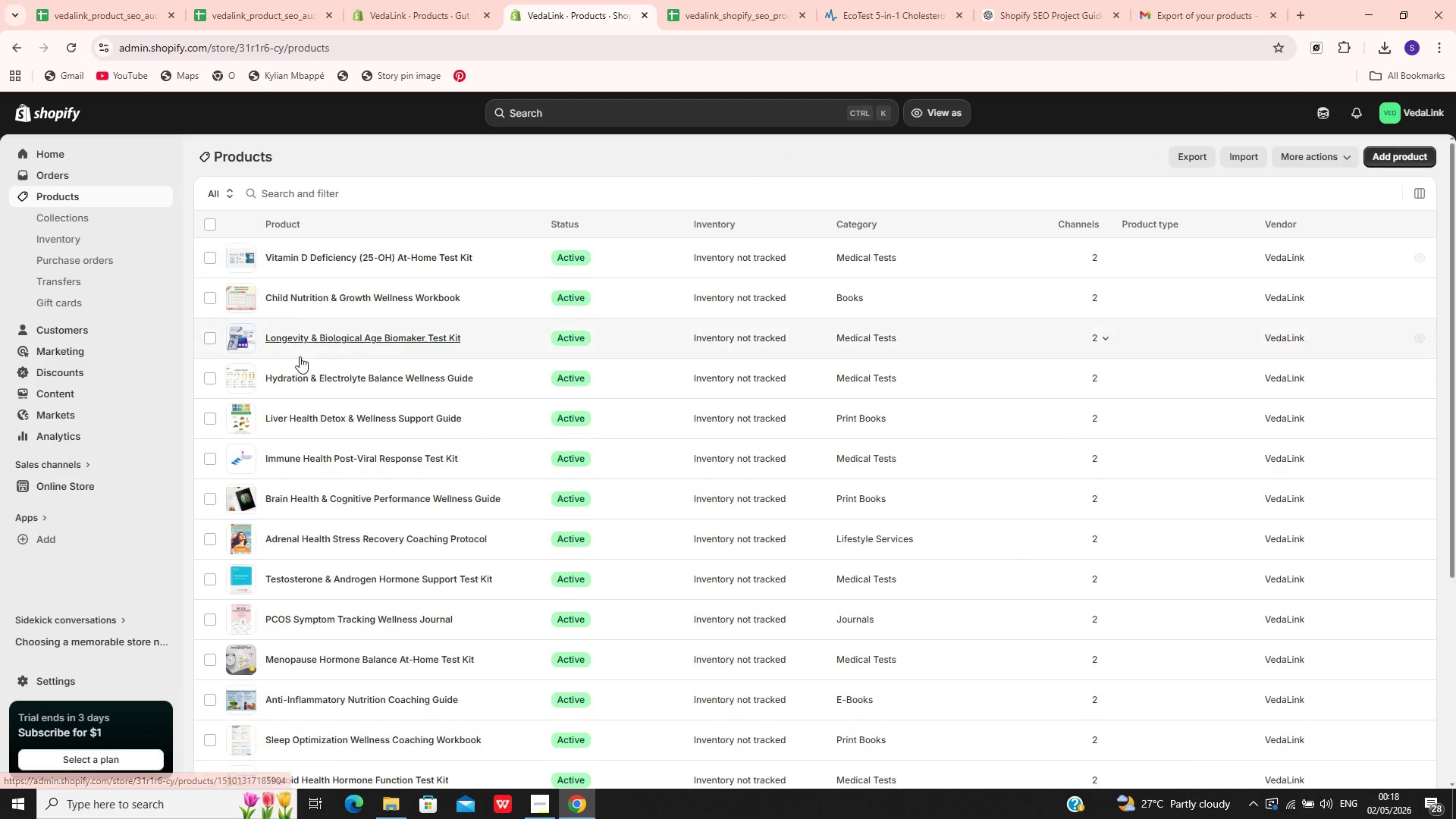 
left_click([300, 361])
 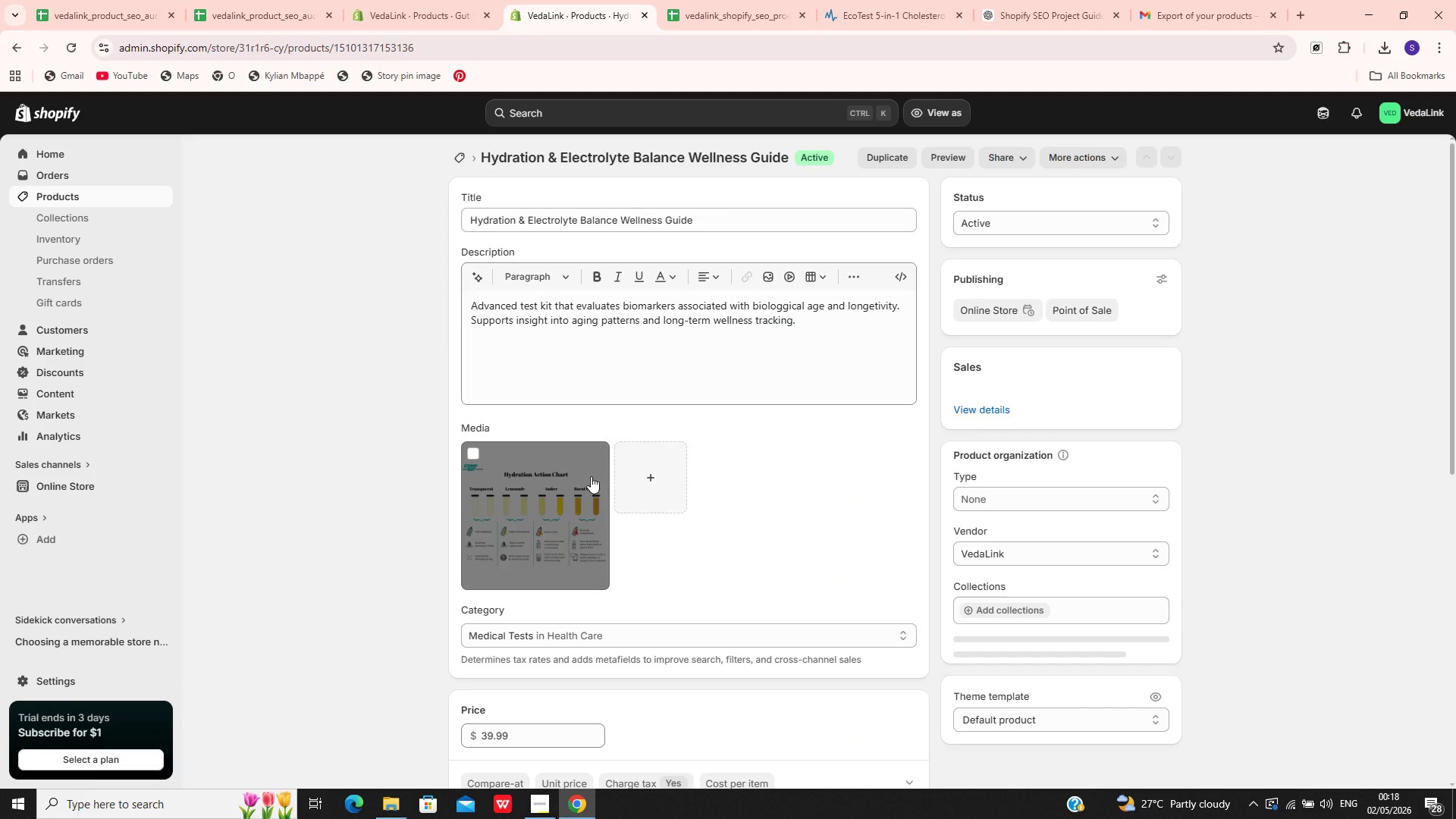 
left_click([558, 494])
 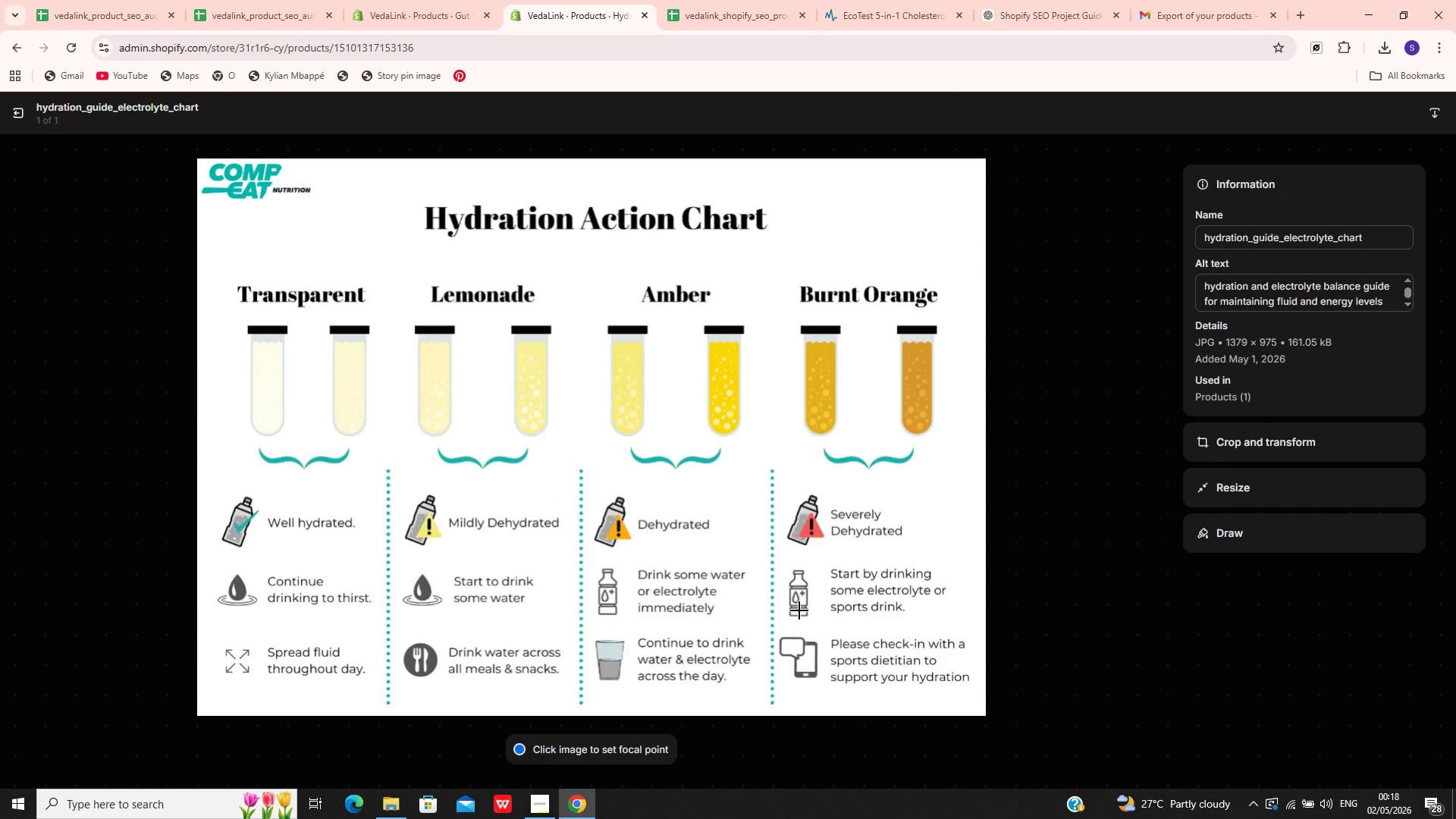 
wait(5.31)
 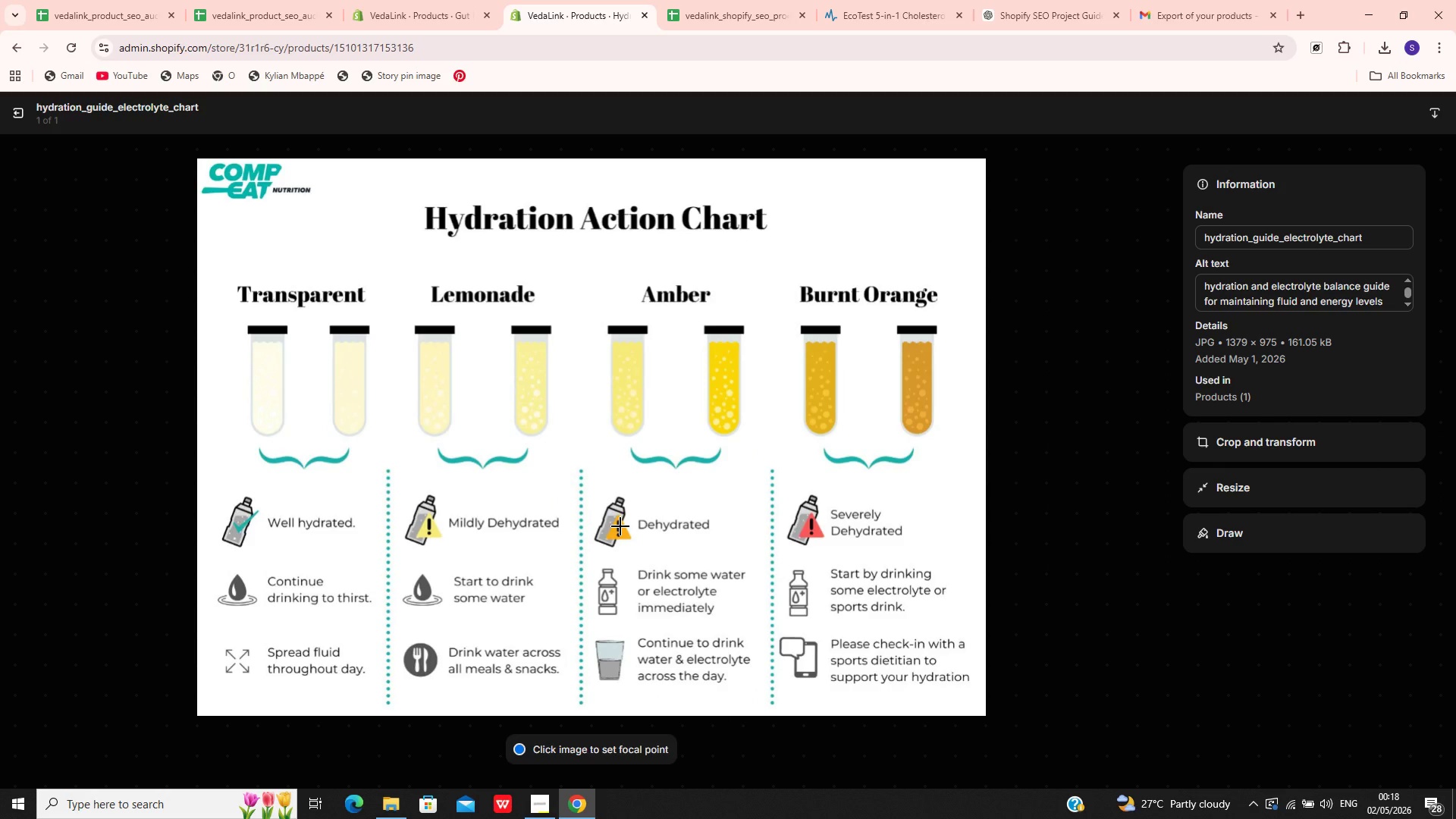 
key(Meta+PrintScreen)
 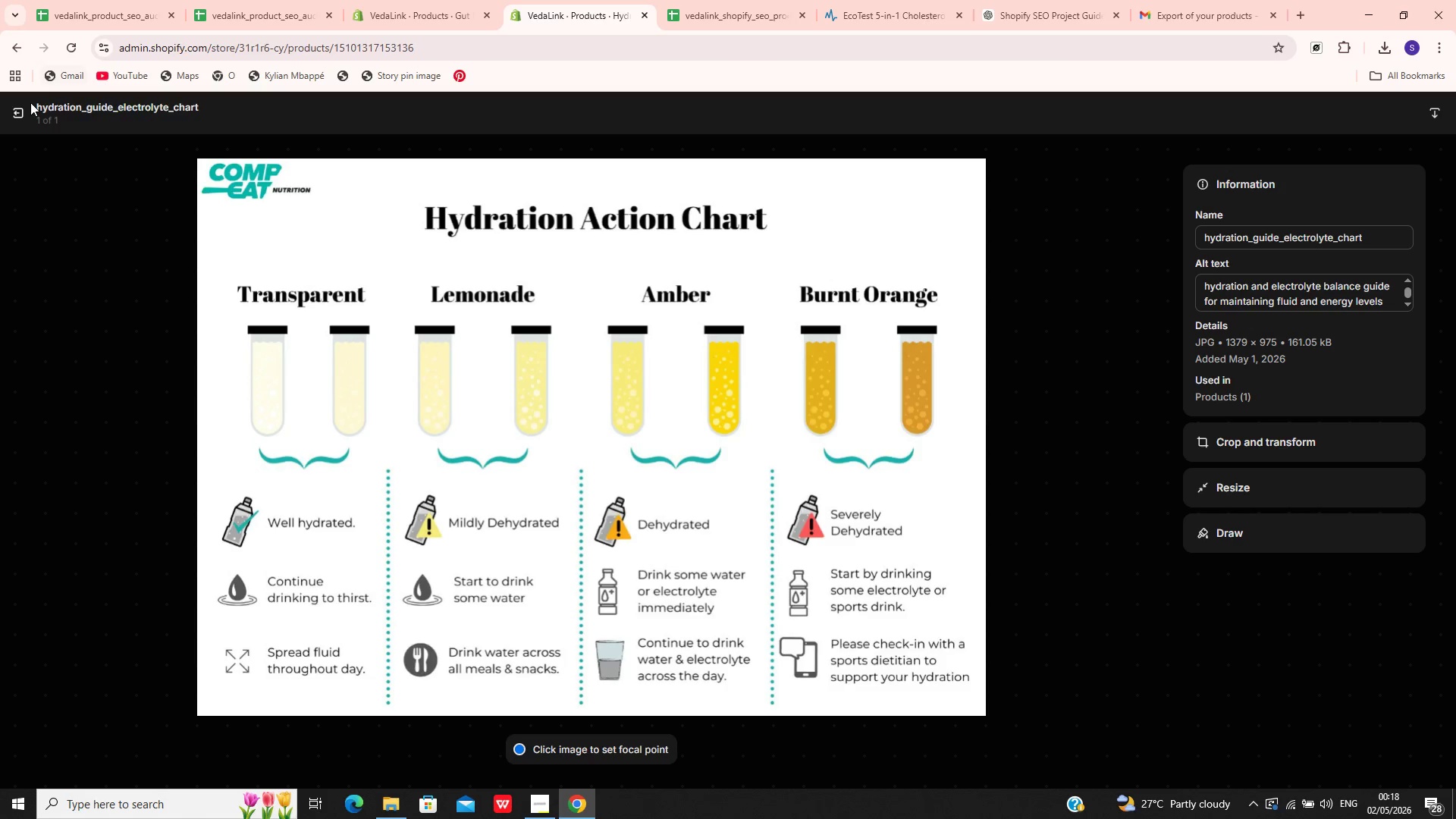 
left_click([25, 106])
 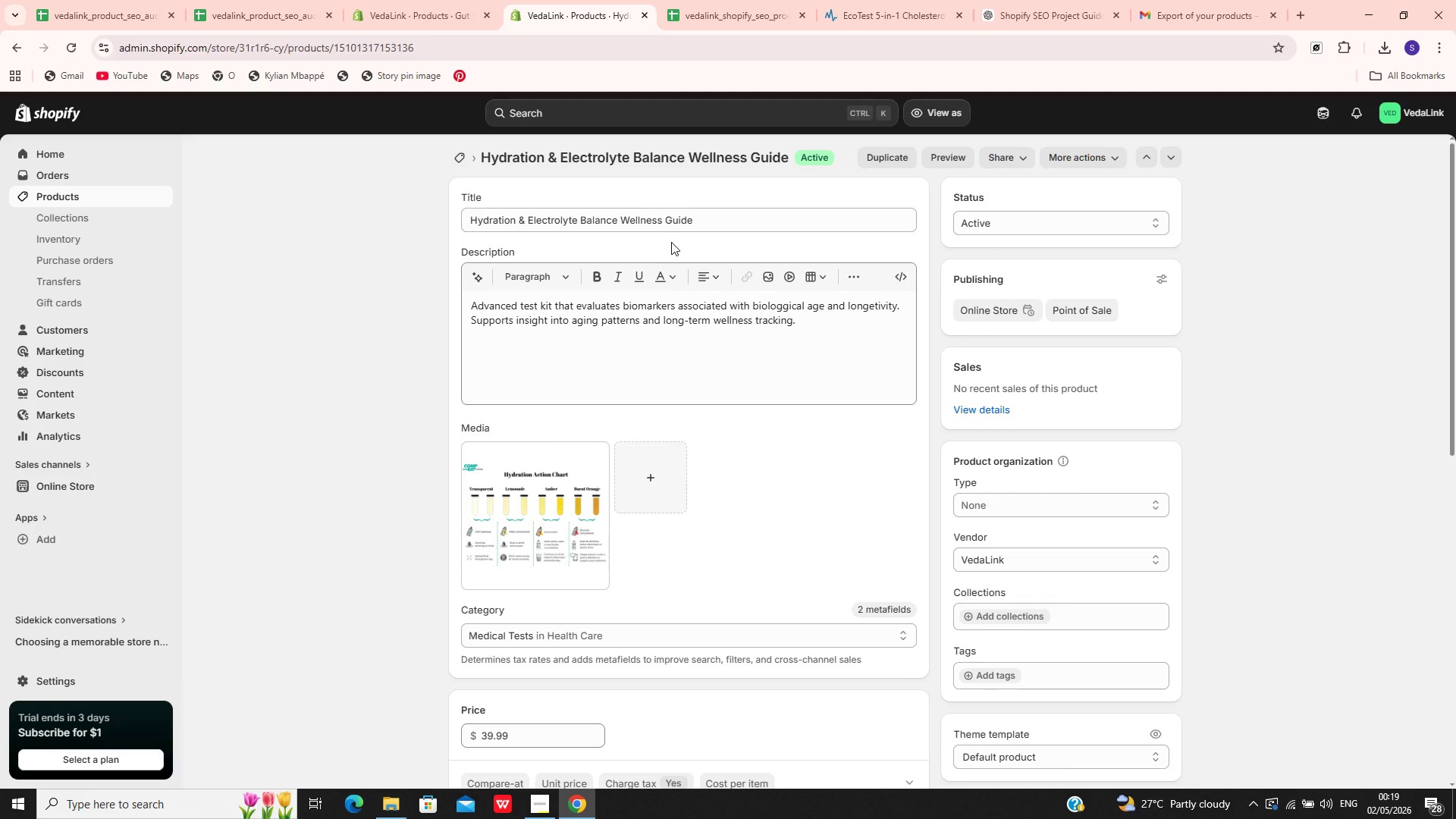 
left_click([701, 217])
 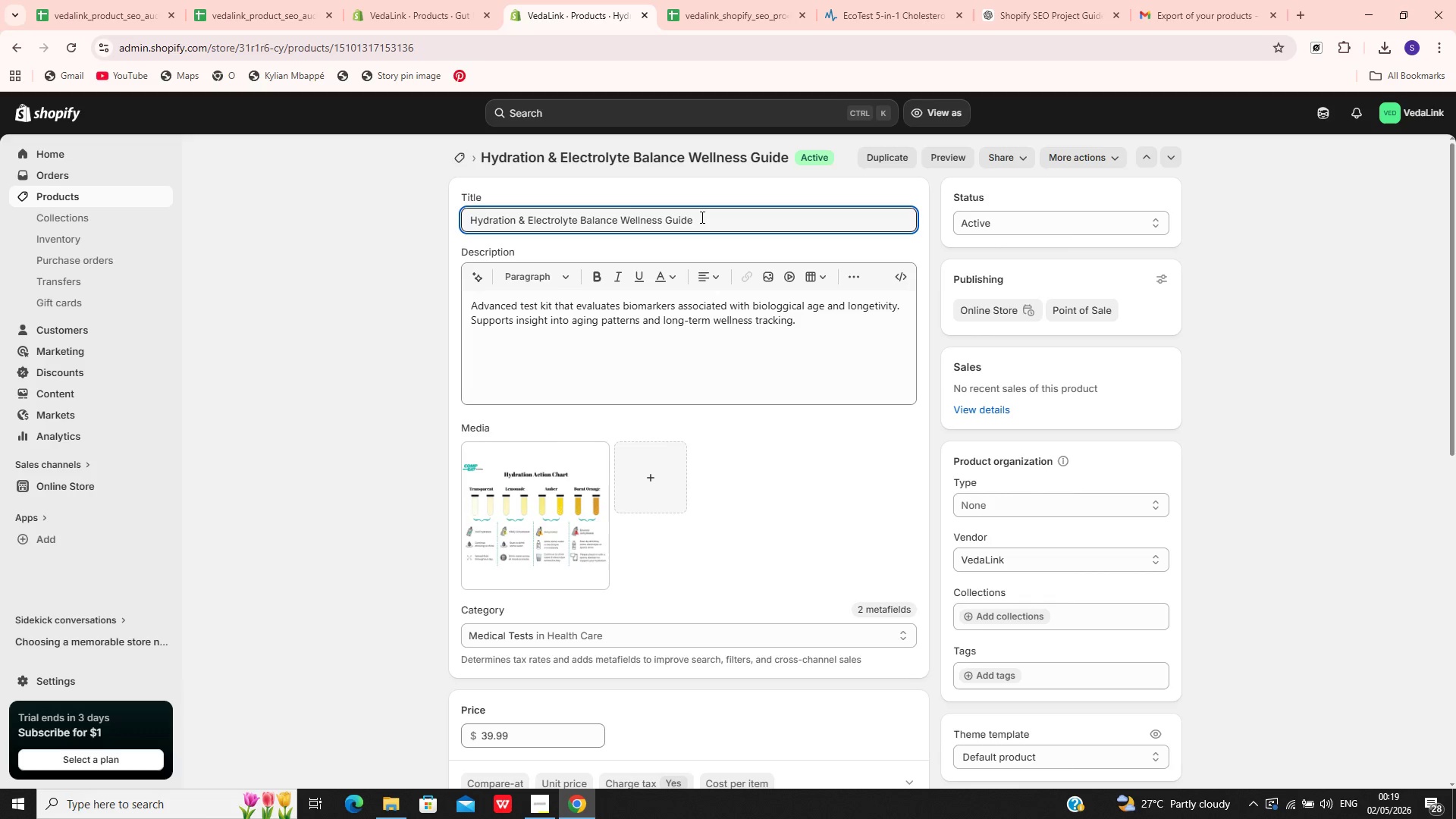 
key(Control+A)
 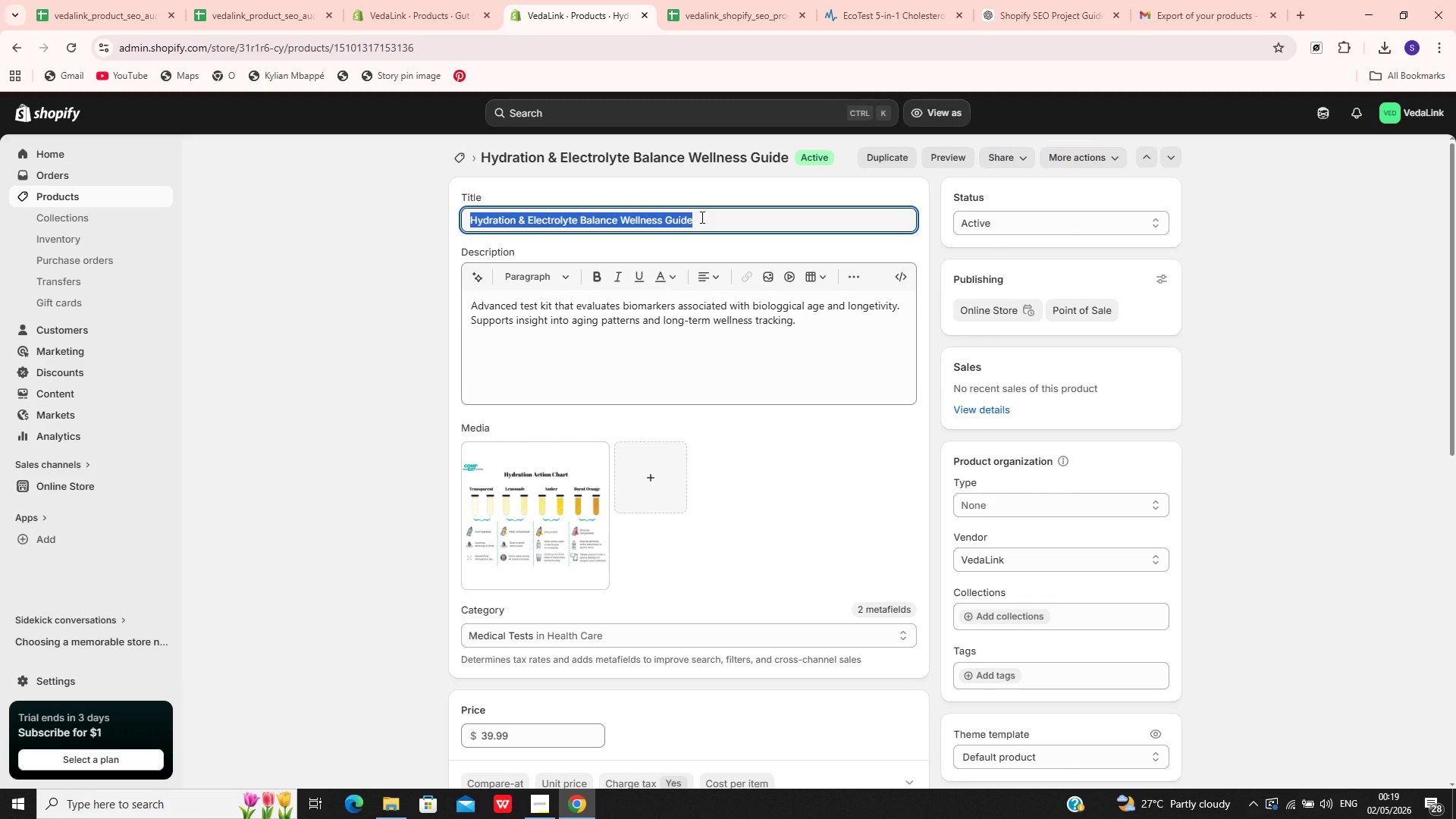 
key(Control+C)
 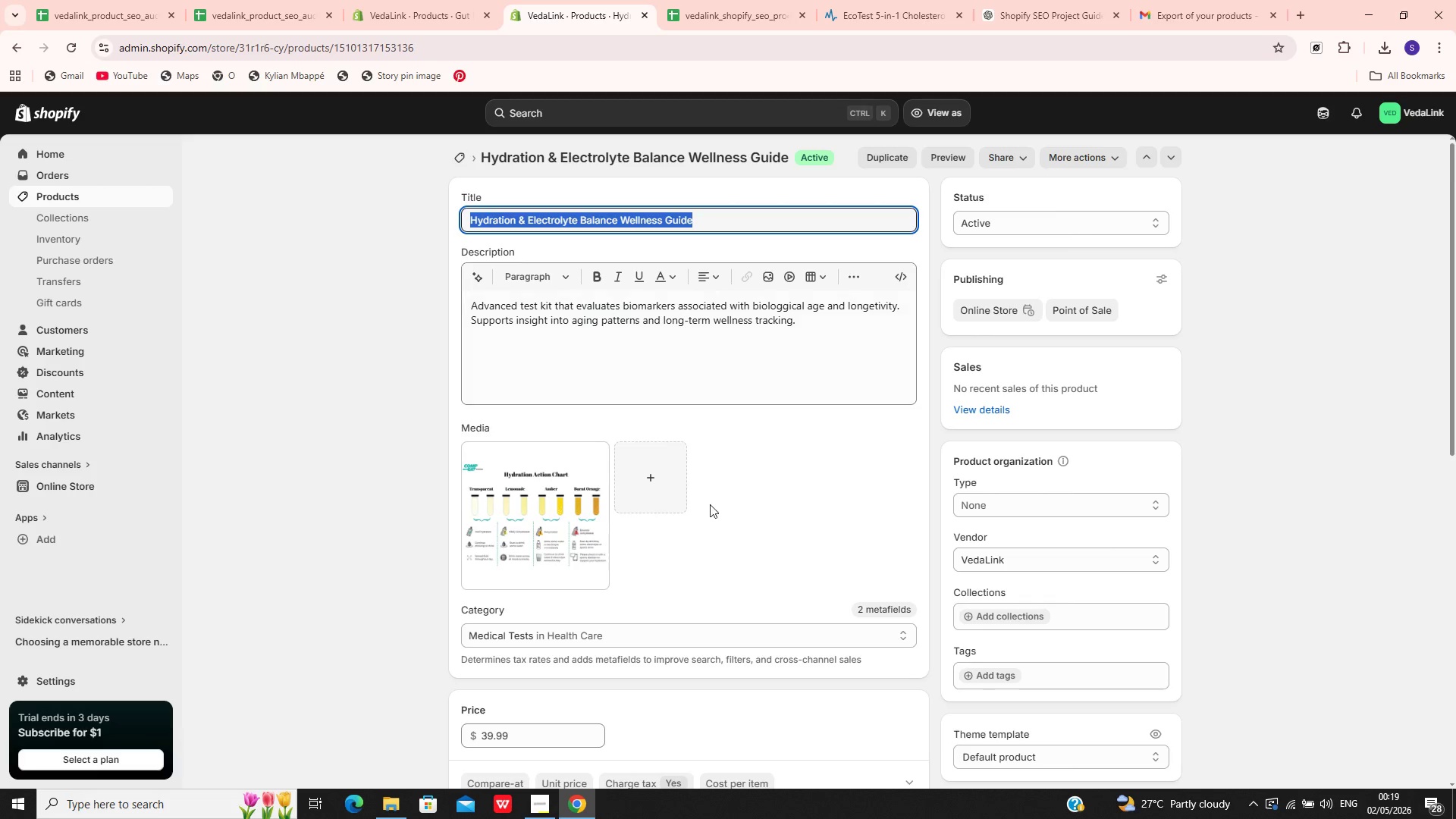 
mouse_move([708, 525])
 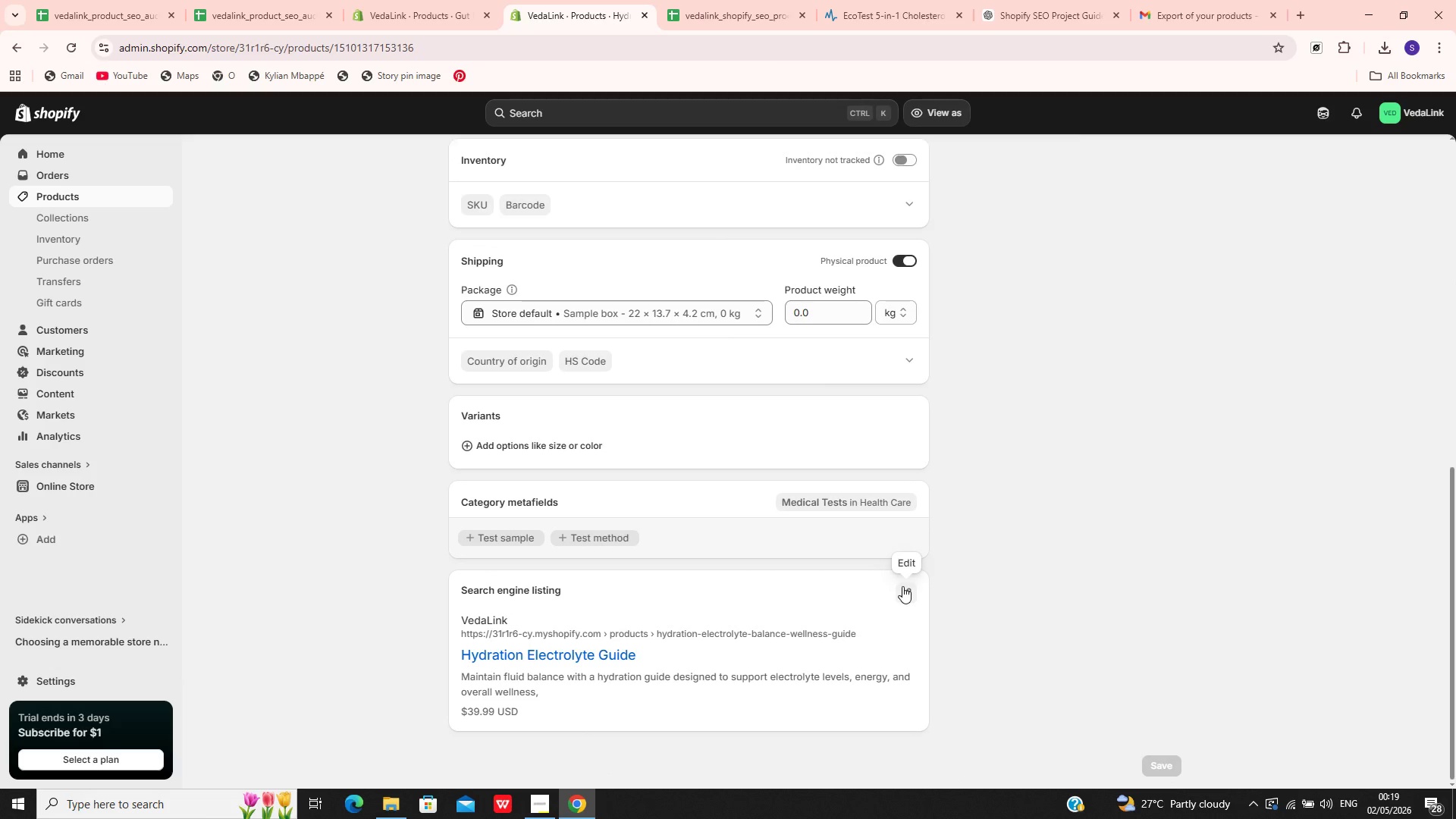 
left_click([902, 586])
 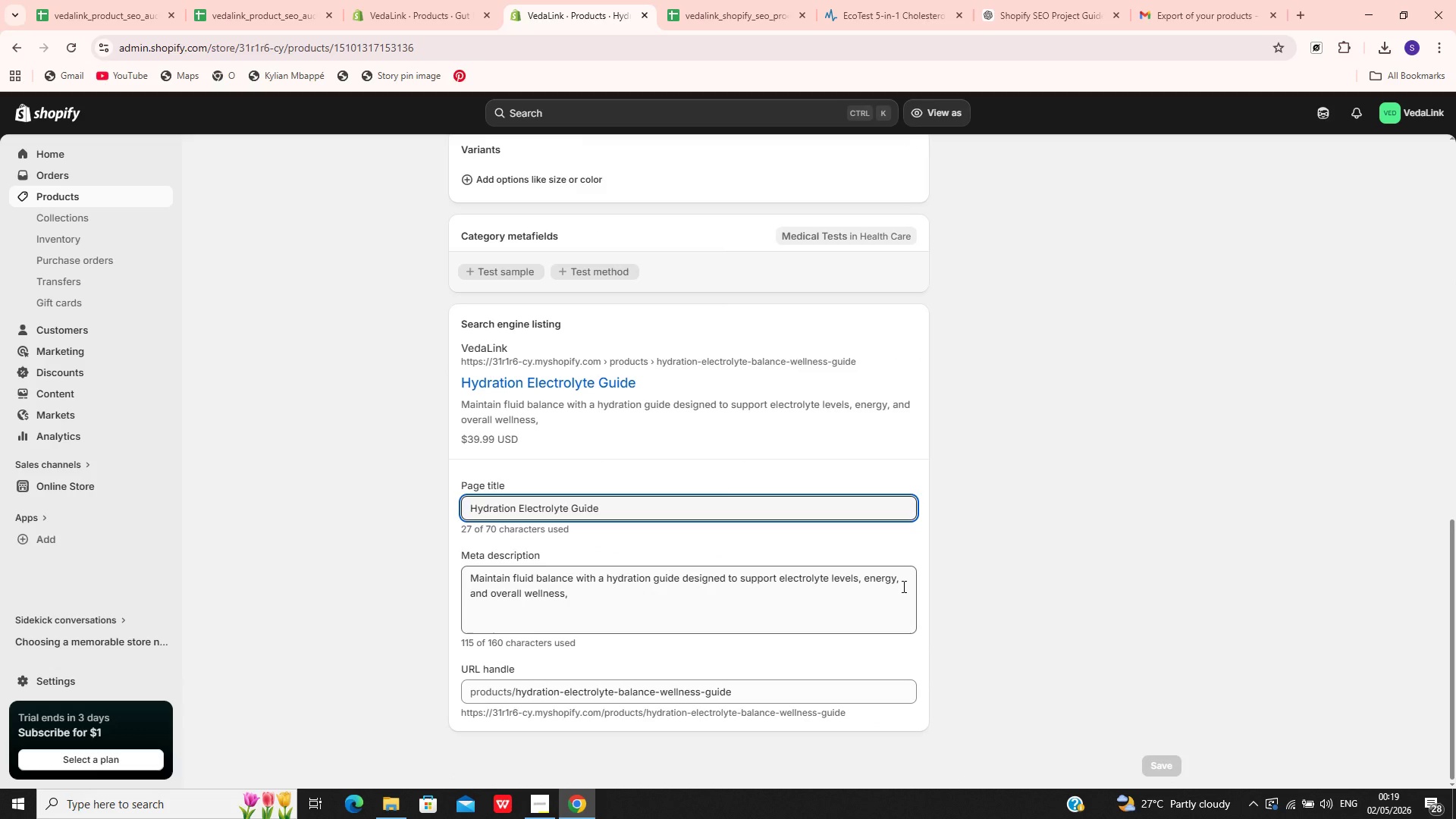 
key(Meta+PrintScreen)
 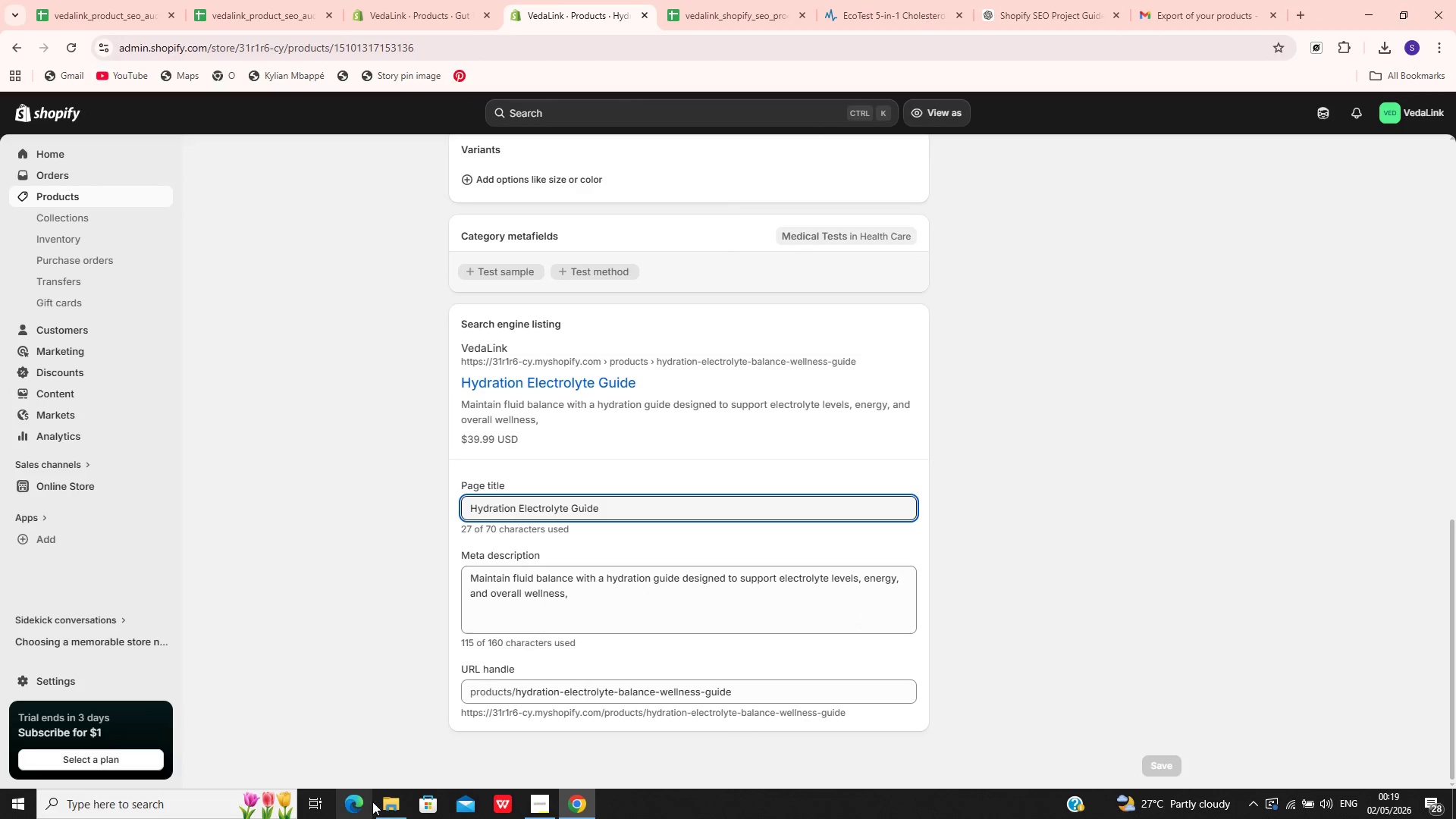 
left_click([390, 804])
 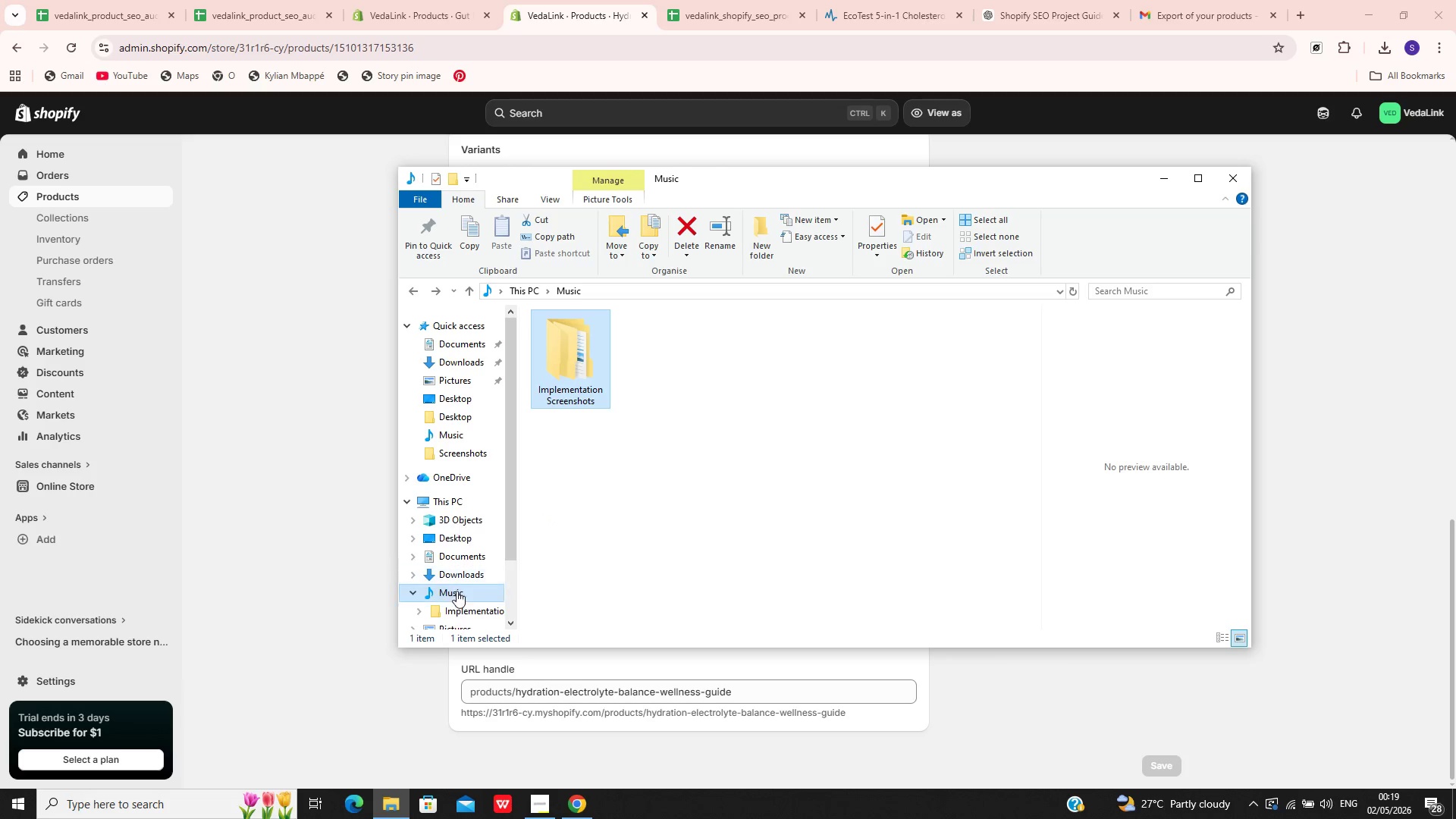 
left_click([453, 622])
 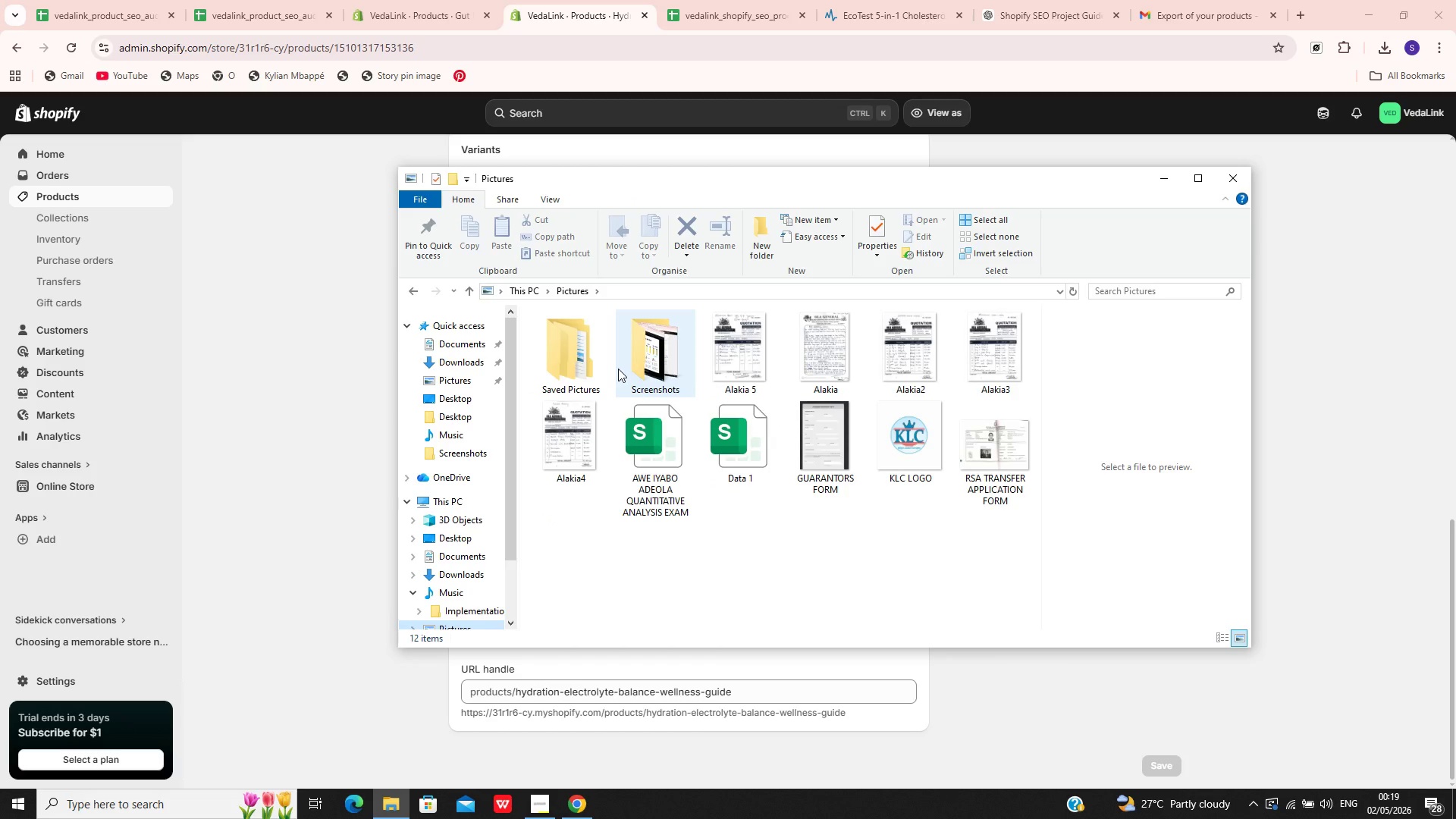 
double_click([643, 360])
 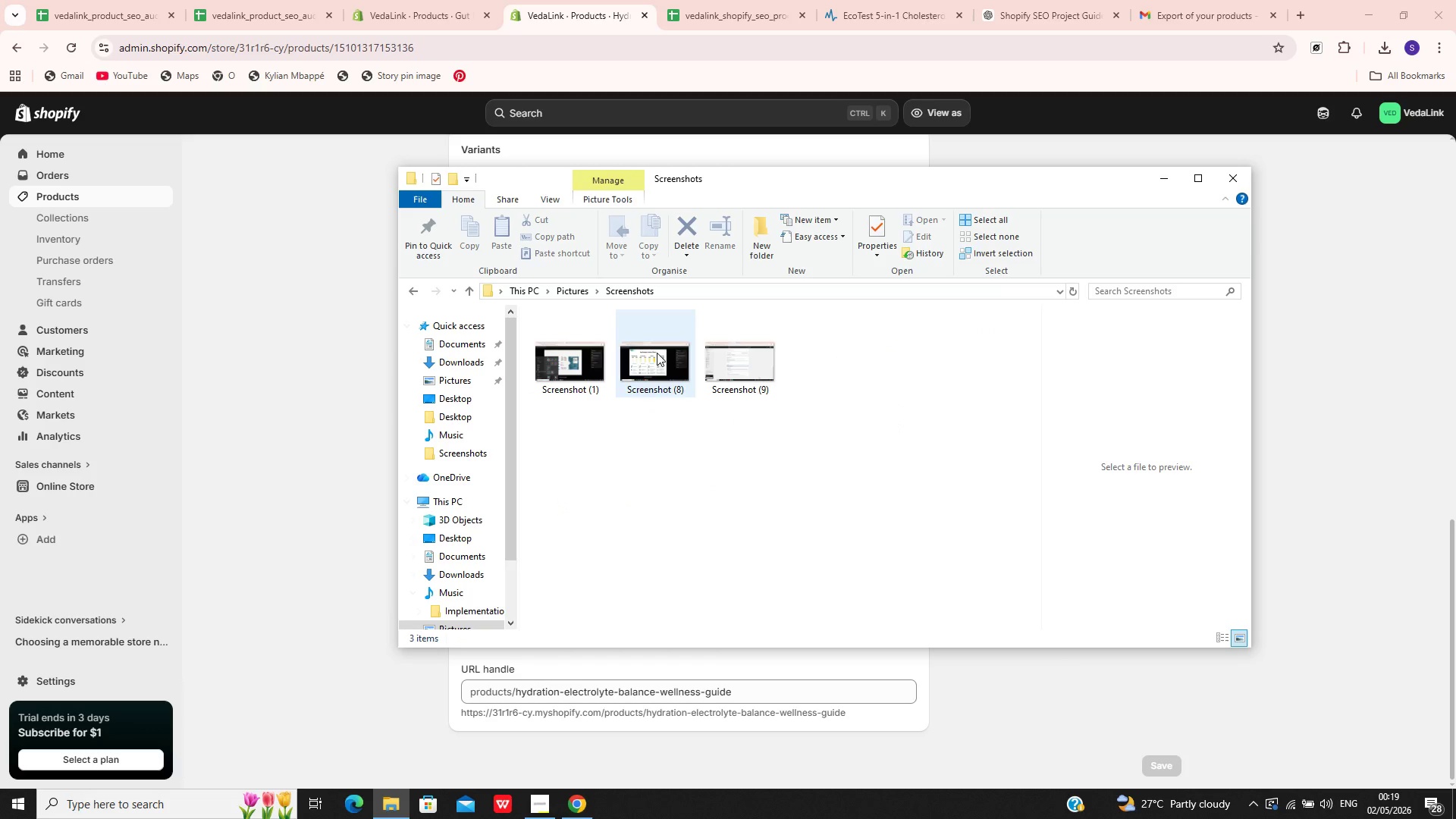 
left_click([657, 353])
 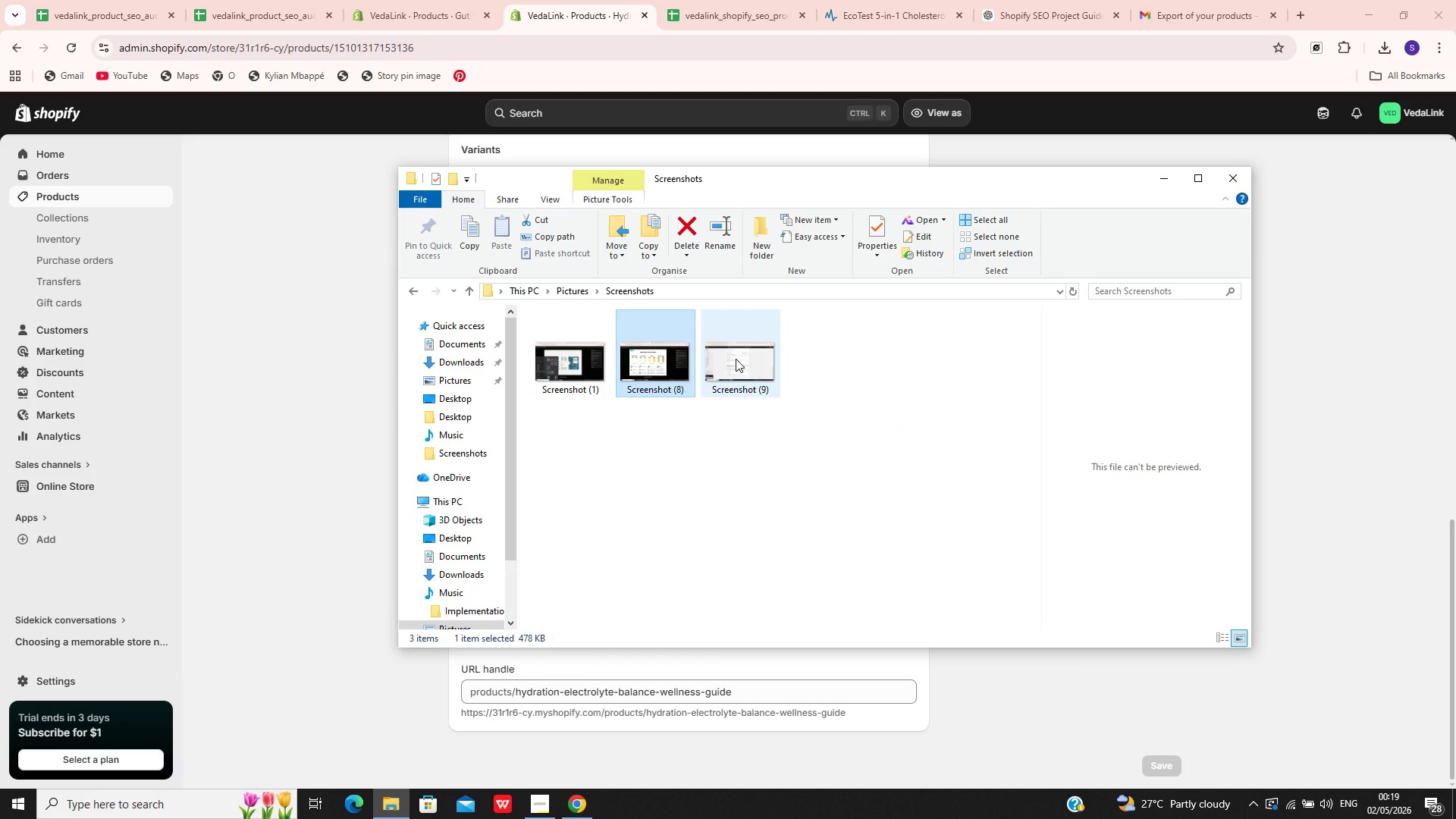 
hold_key(key=ShiftLeft, duration=0.66)
left_click([736, 359])
 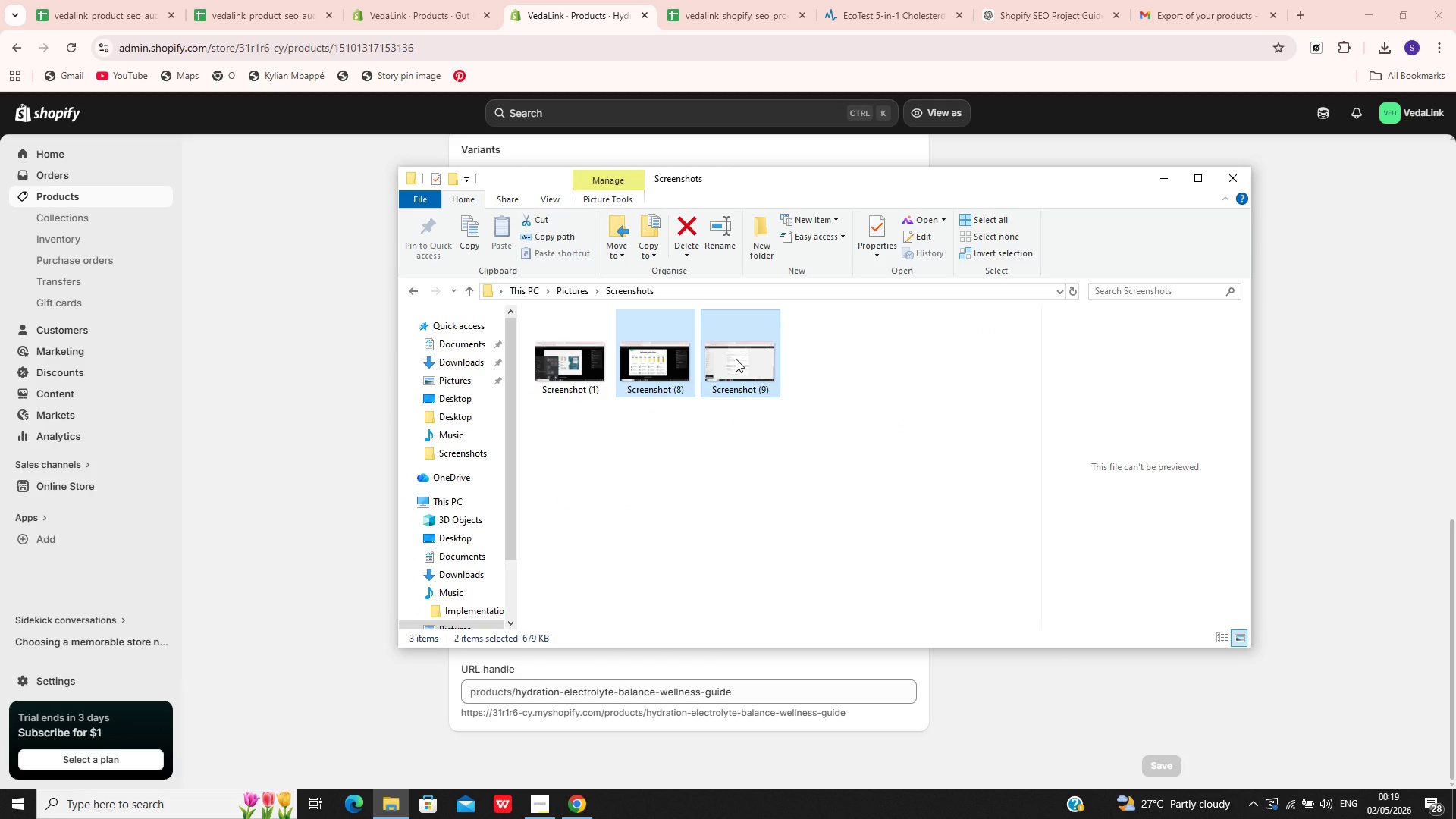 
left_click_drag(start_coordinate=[736, 359], to_coordinate=[482, 580])
 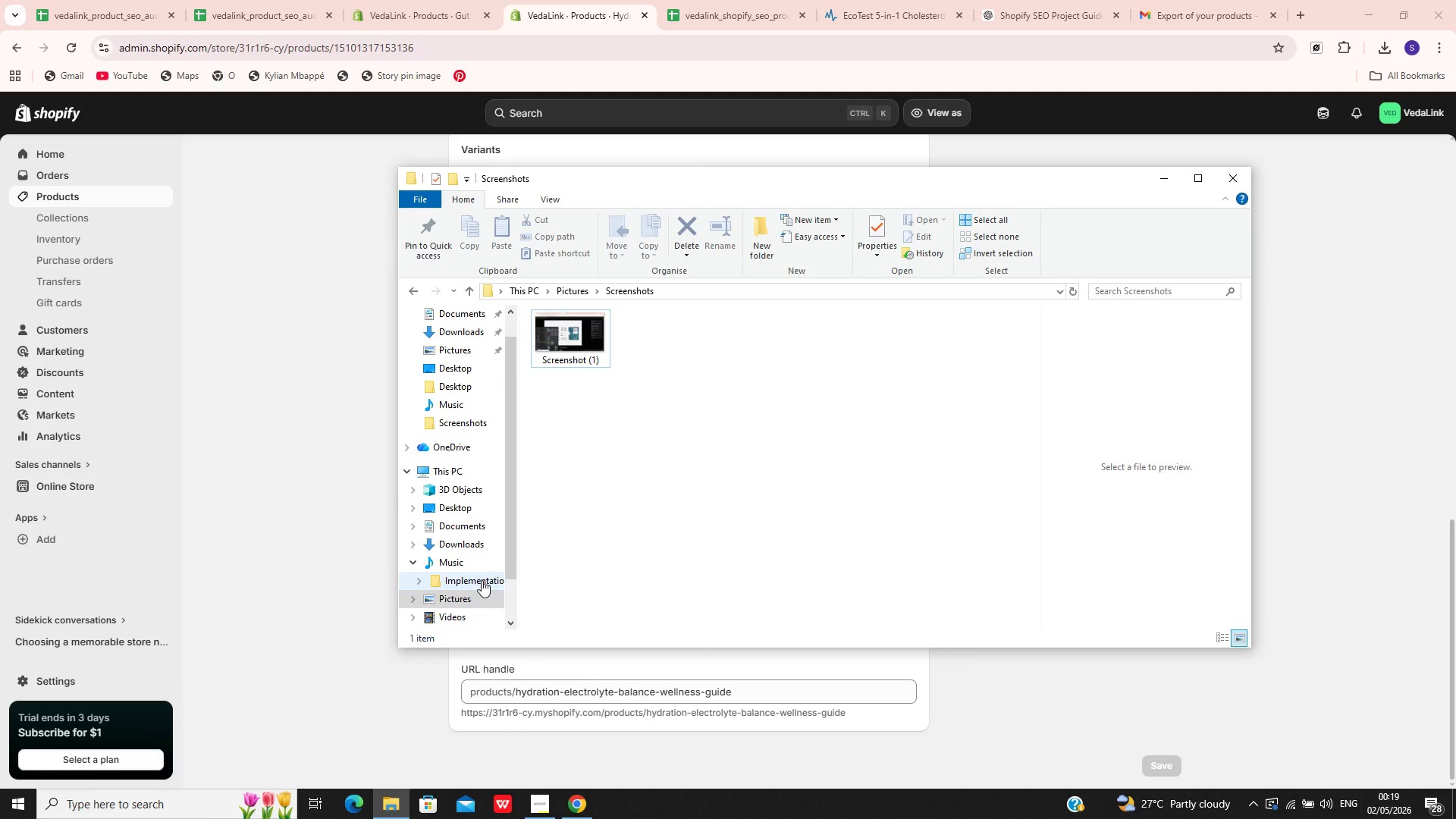 
left_click([482, 580])
 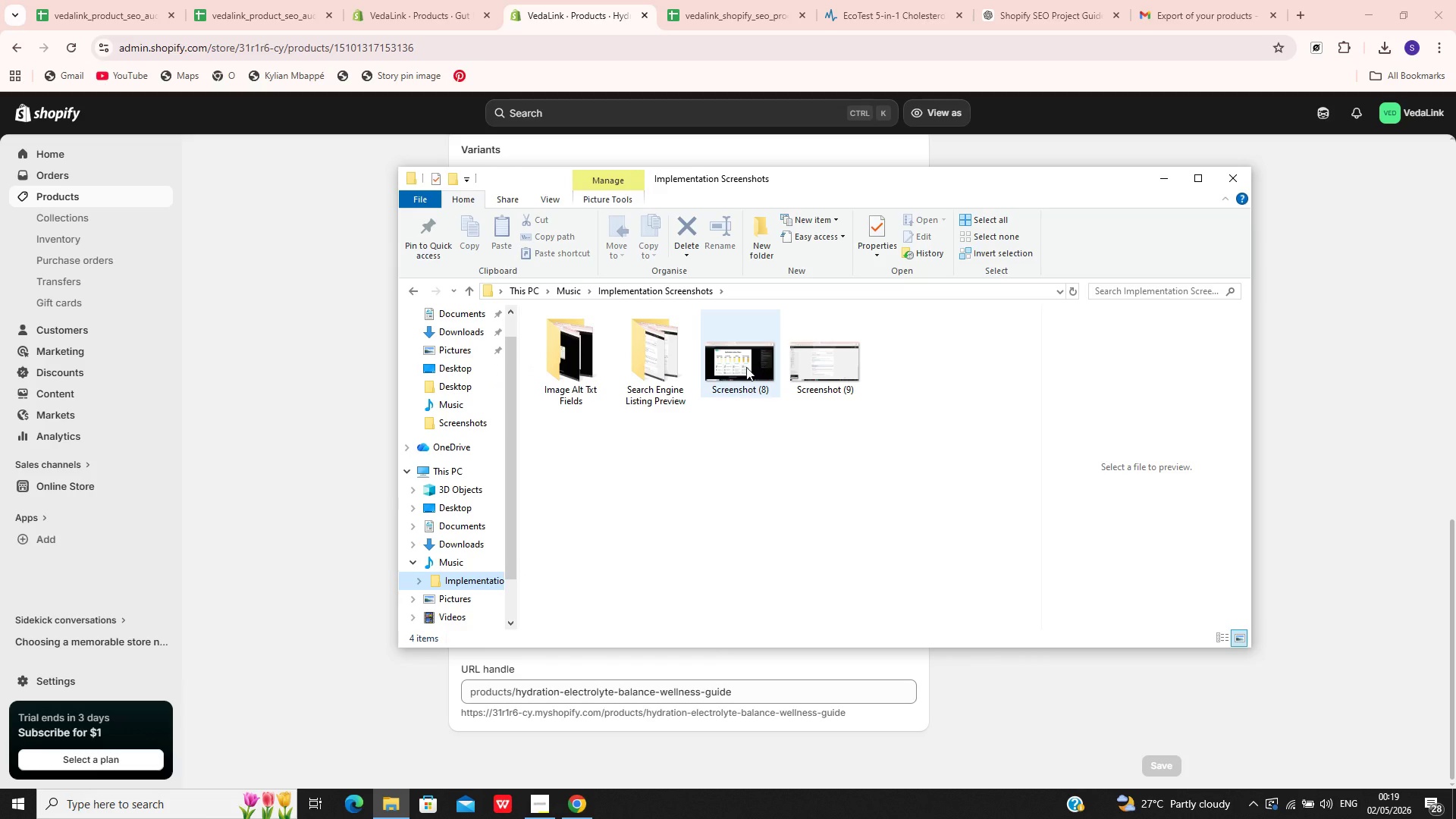 
left_click([740, 369])
 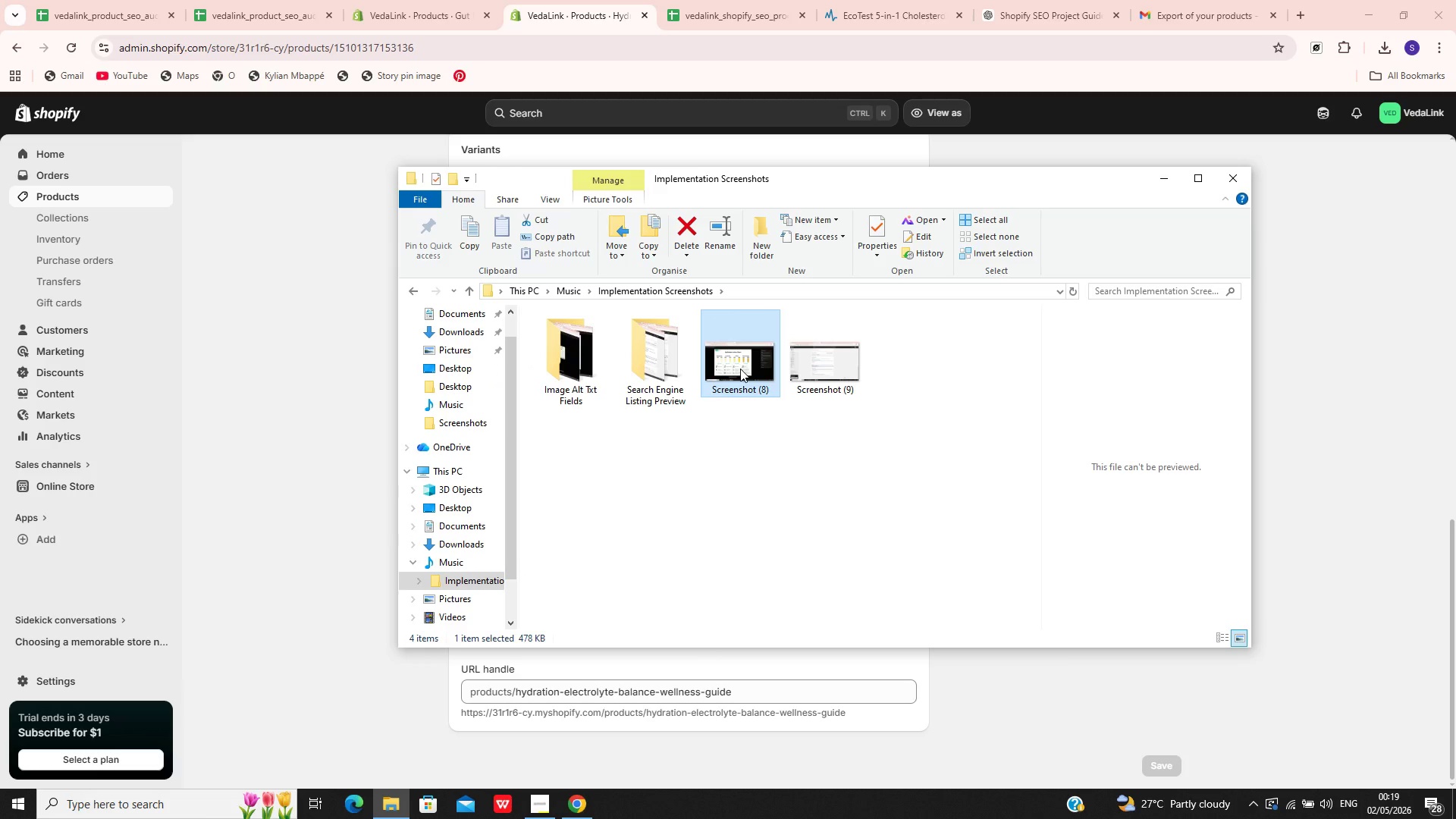 
right_click([740, 369])
 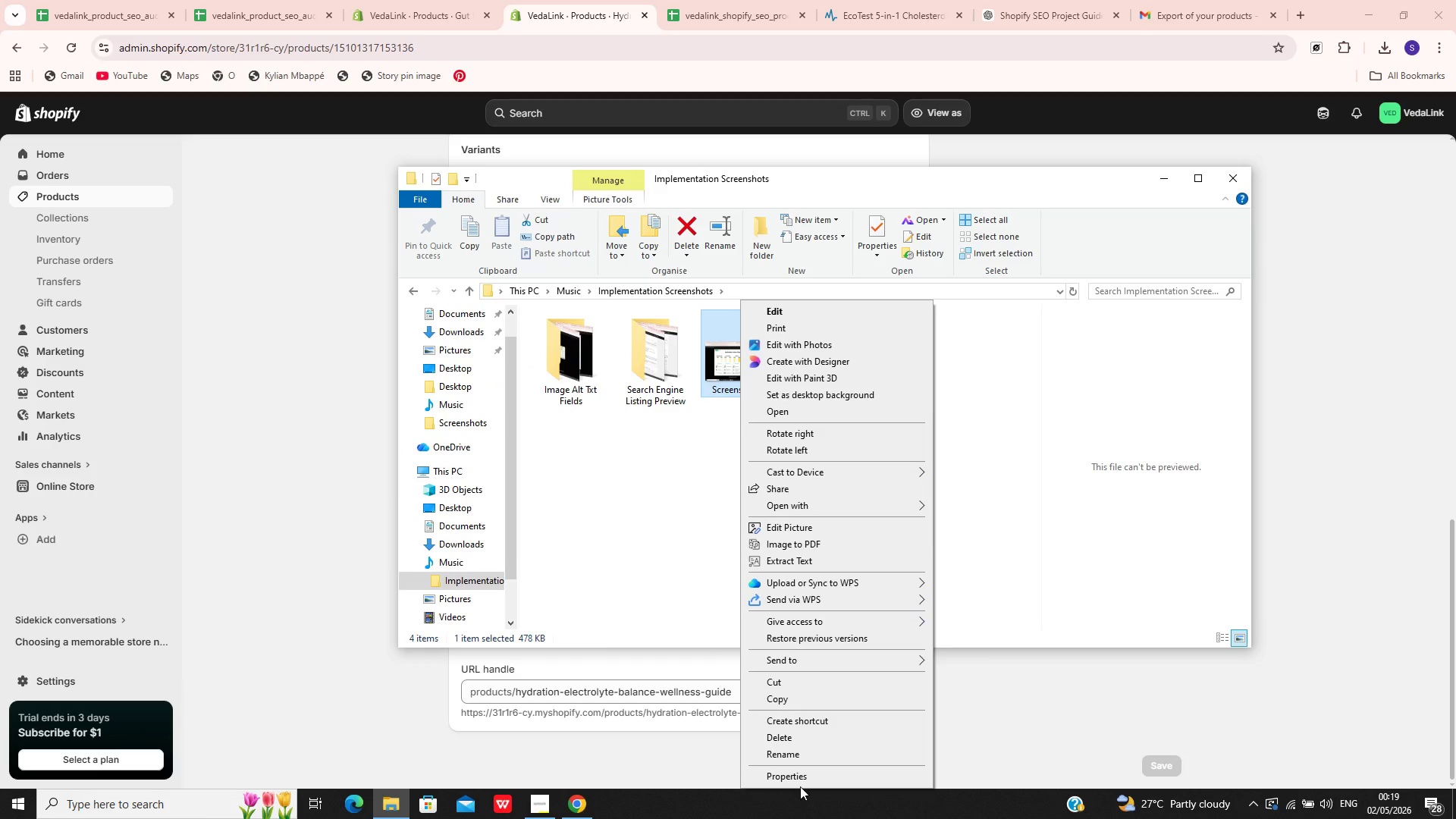 
left_click([809, 755])
 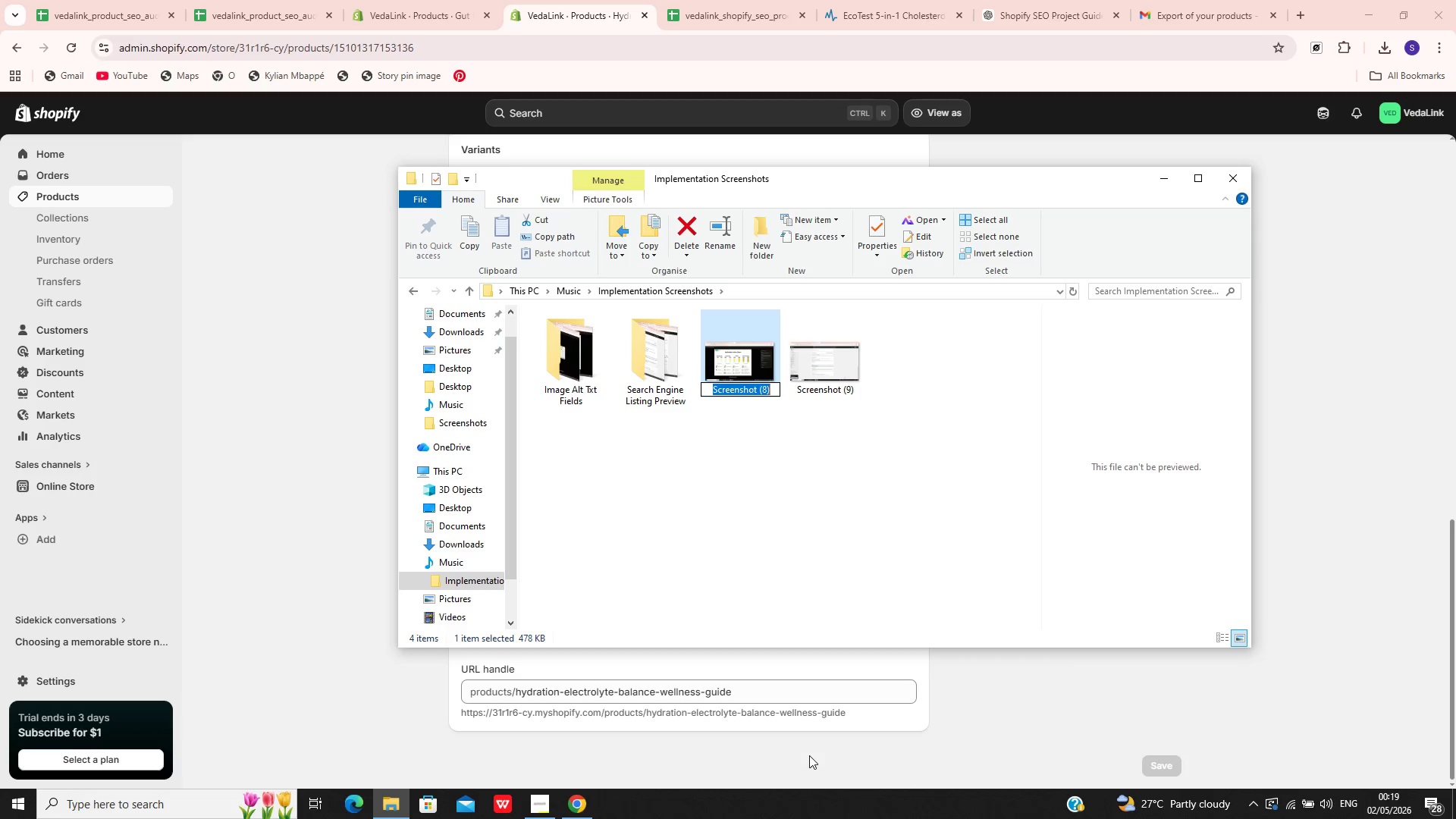 
key(Control+V)
 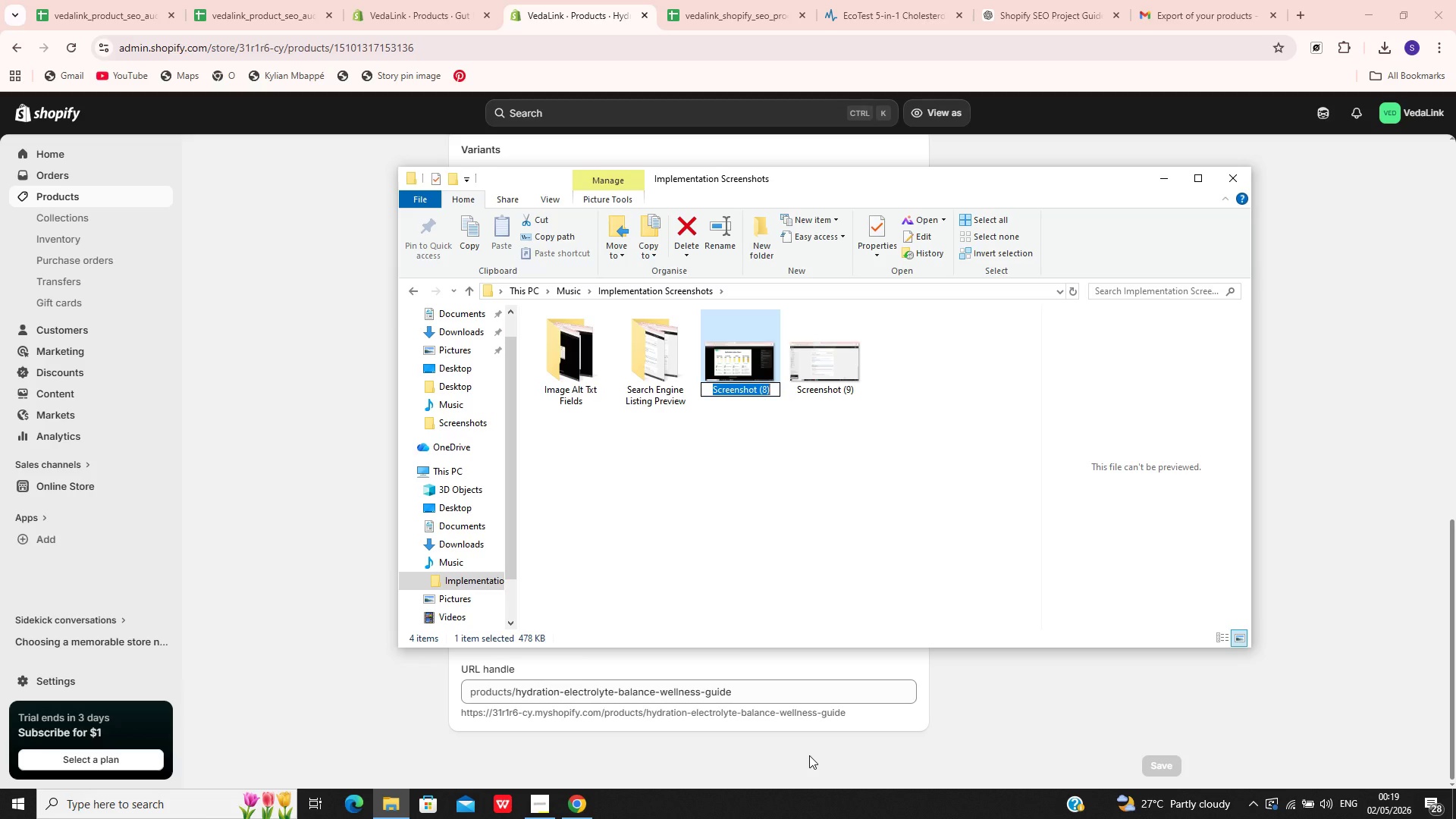 
hold_key(key=ControlLeft, duration=1.16)
 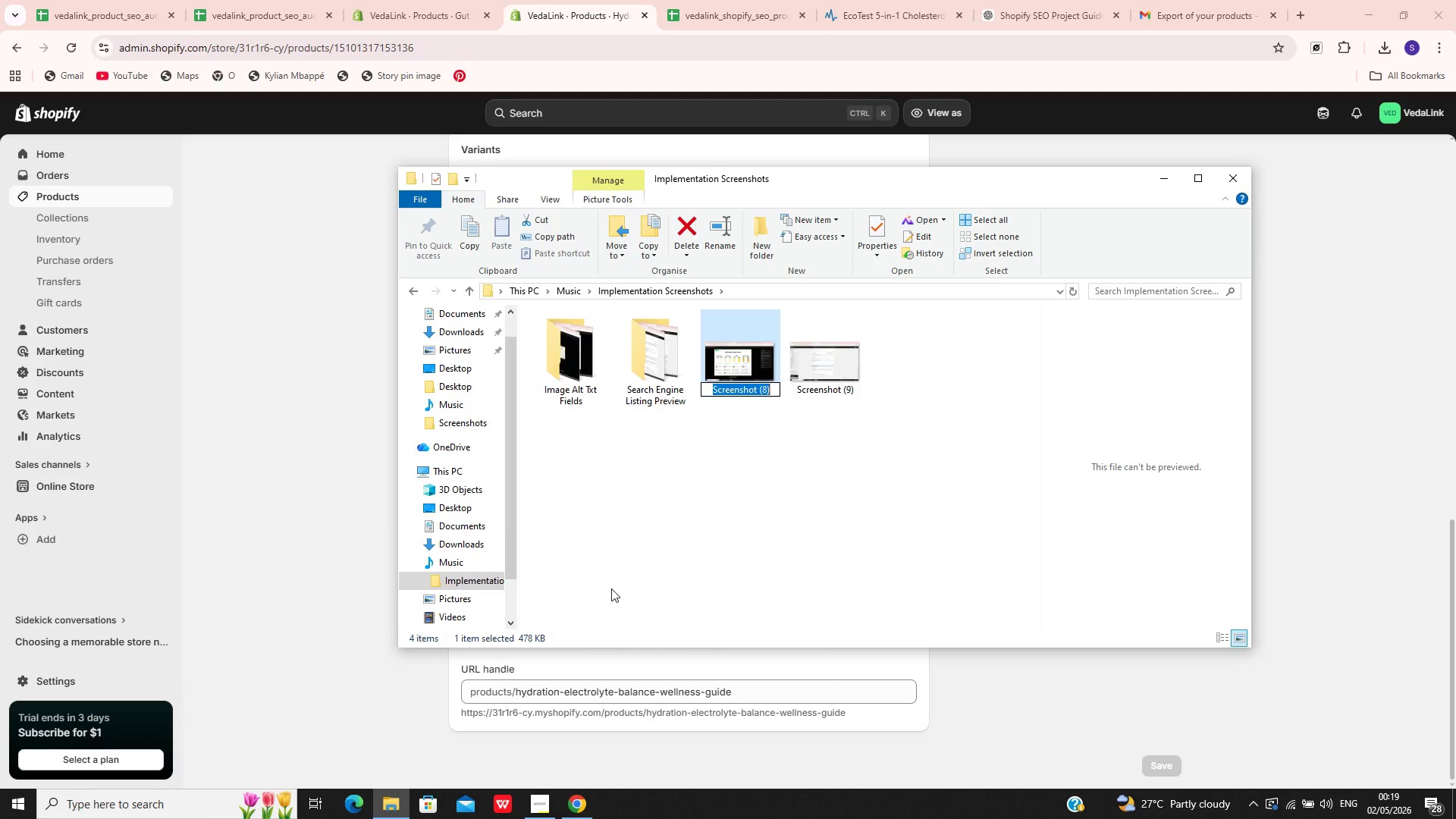 
hold_key(key=V, duration=0.33)
 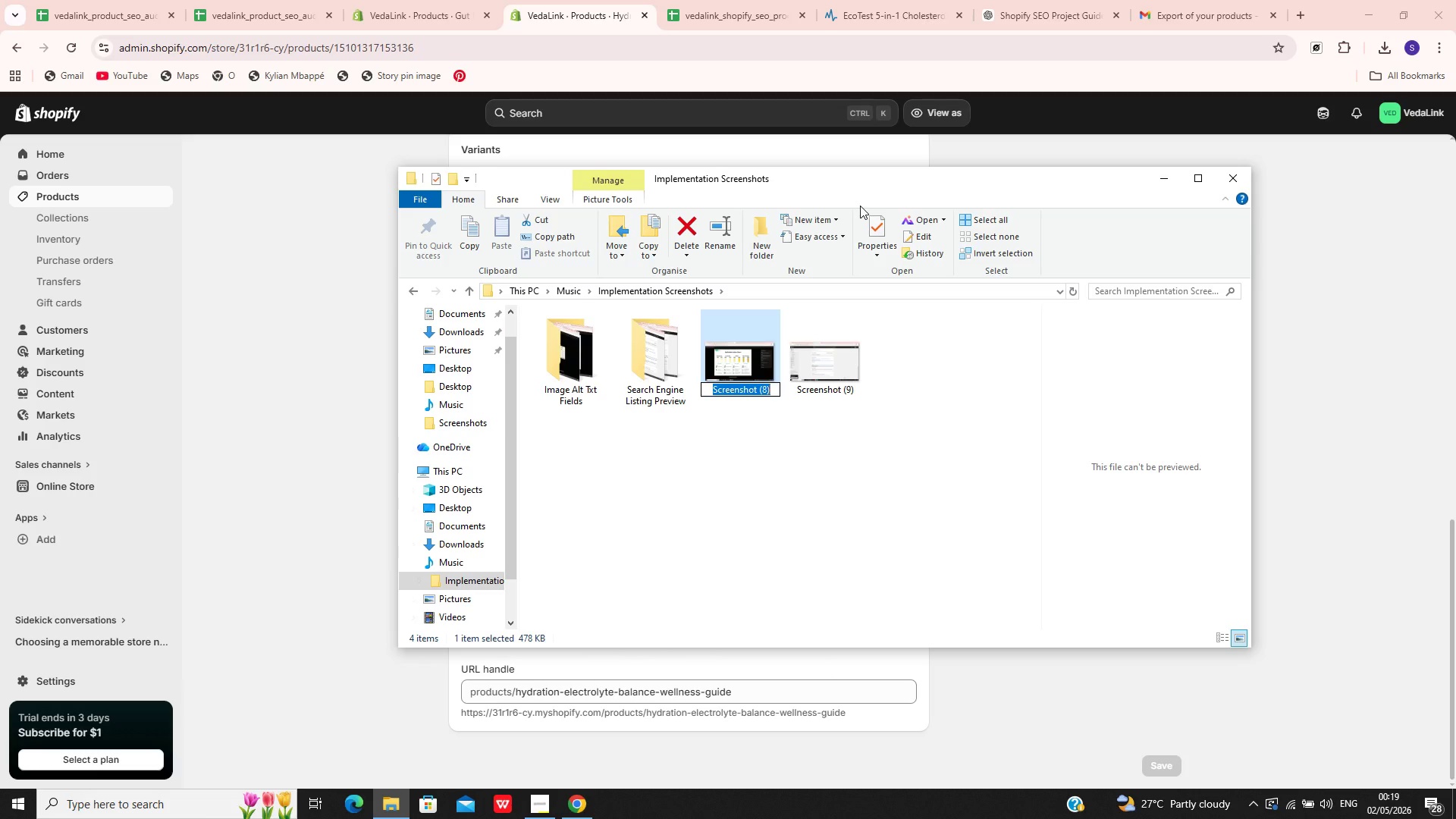 
left_click_drag(start_coordinate=[868, 196], to_coordinate=[867, 174])
 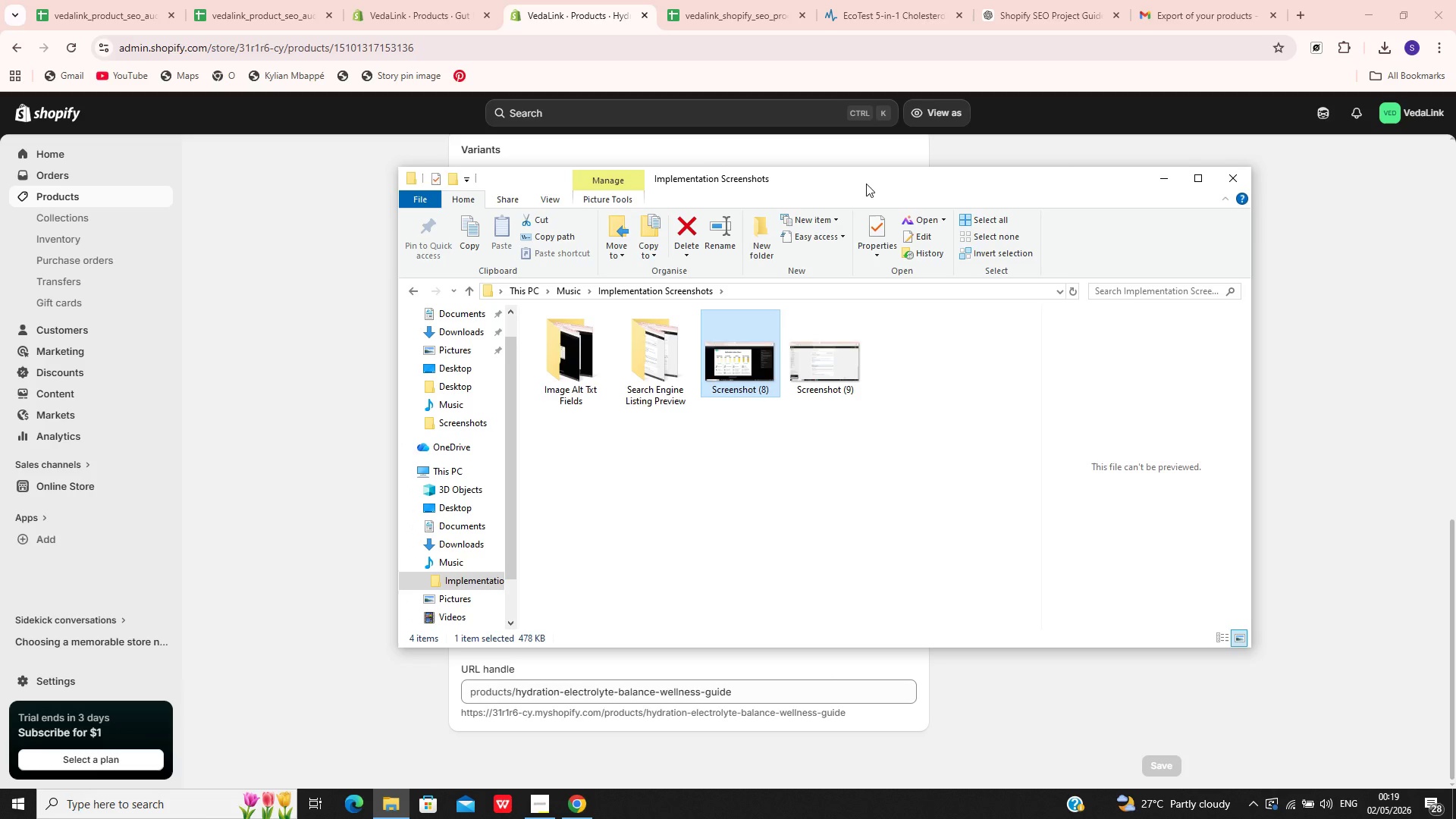 
left_click_drag(start_coordinate=[866, 184], to_coordinate=[846, 315])
 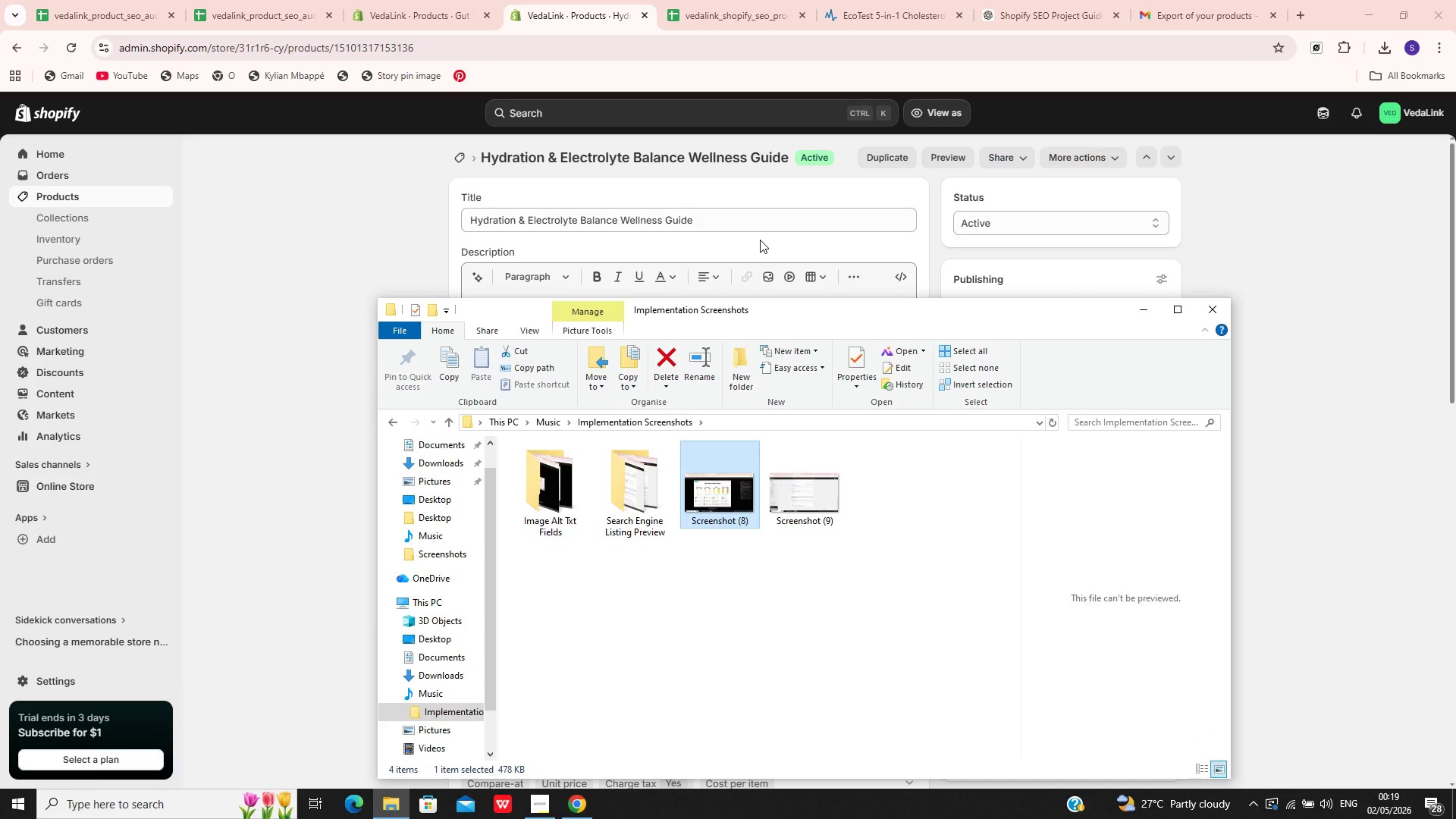 
left_click([777, 215])
 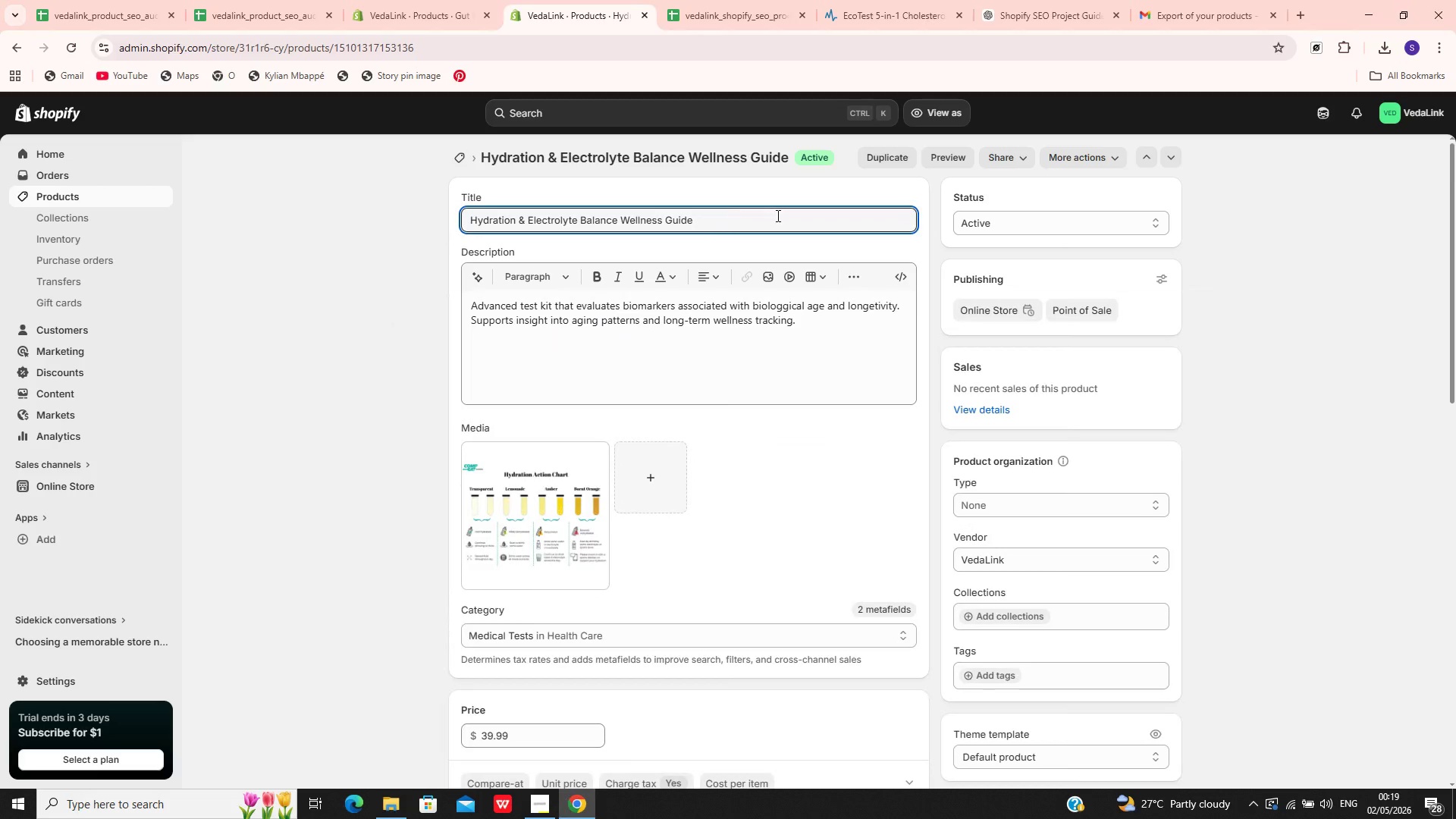 
key(Control+A)
 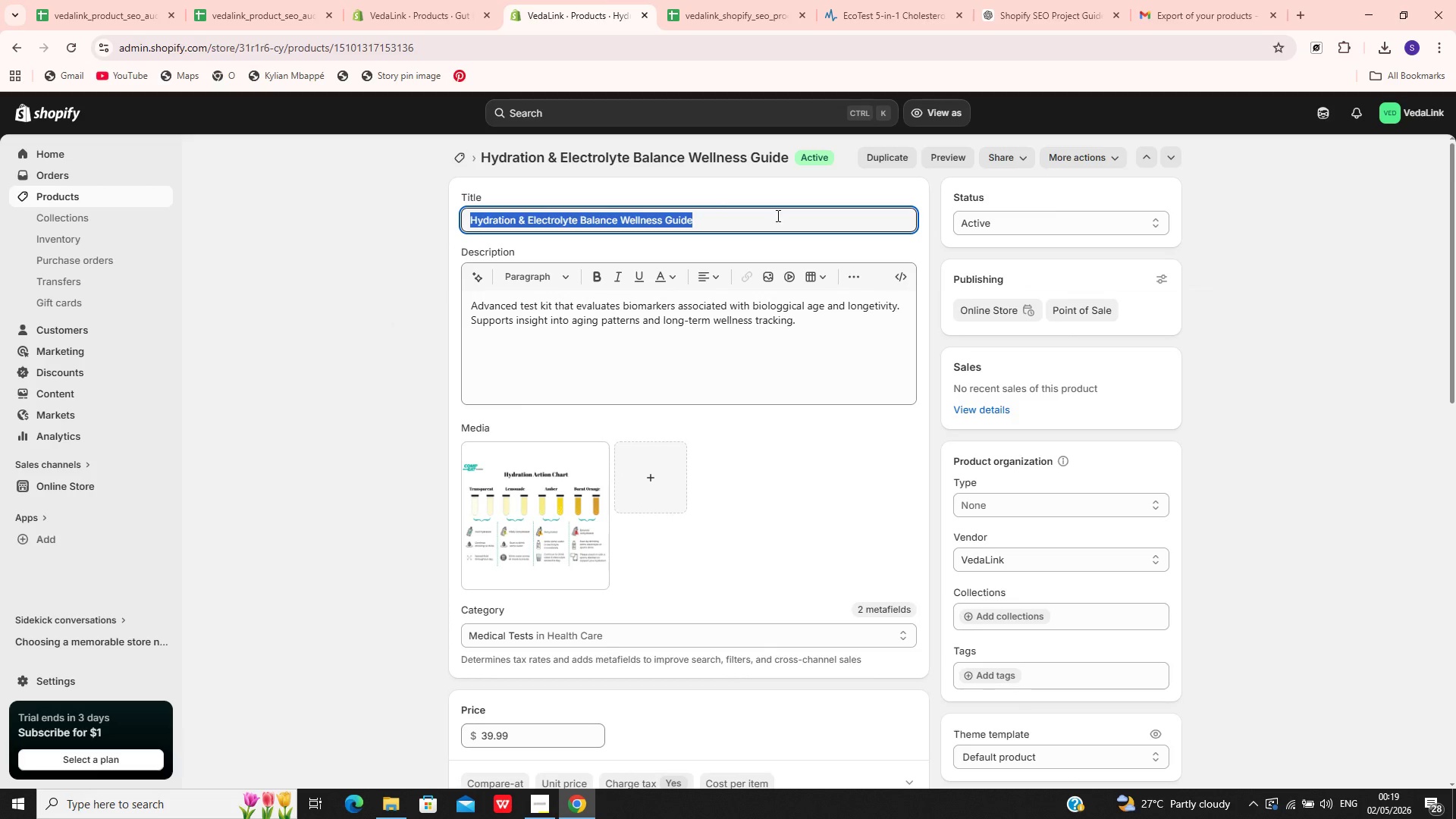 
key(Control+C)
 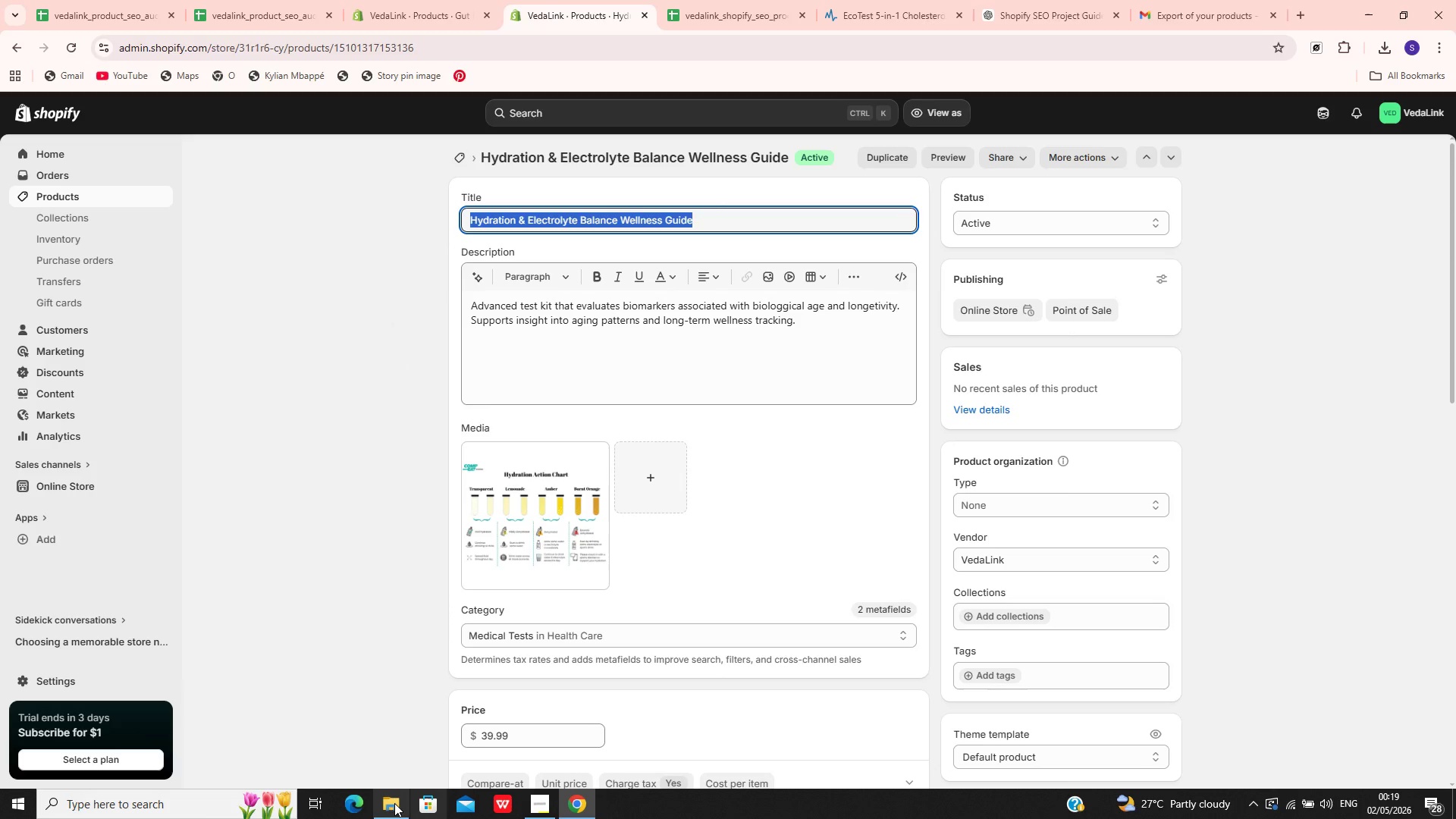 
left_click([383, 807])
 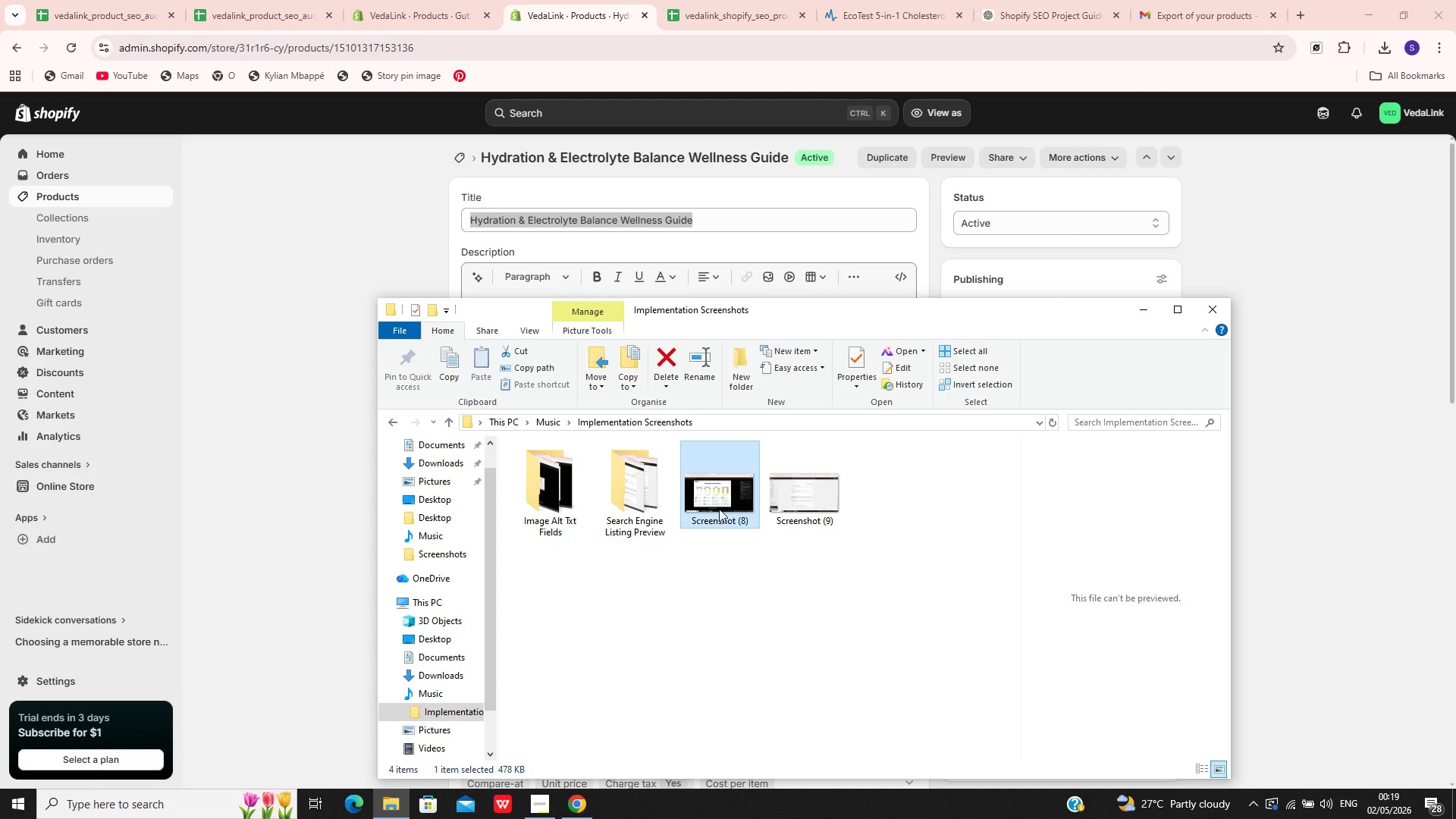 
right_click([719, 509])
 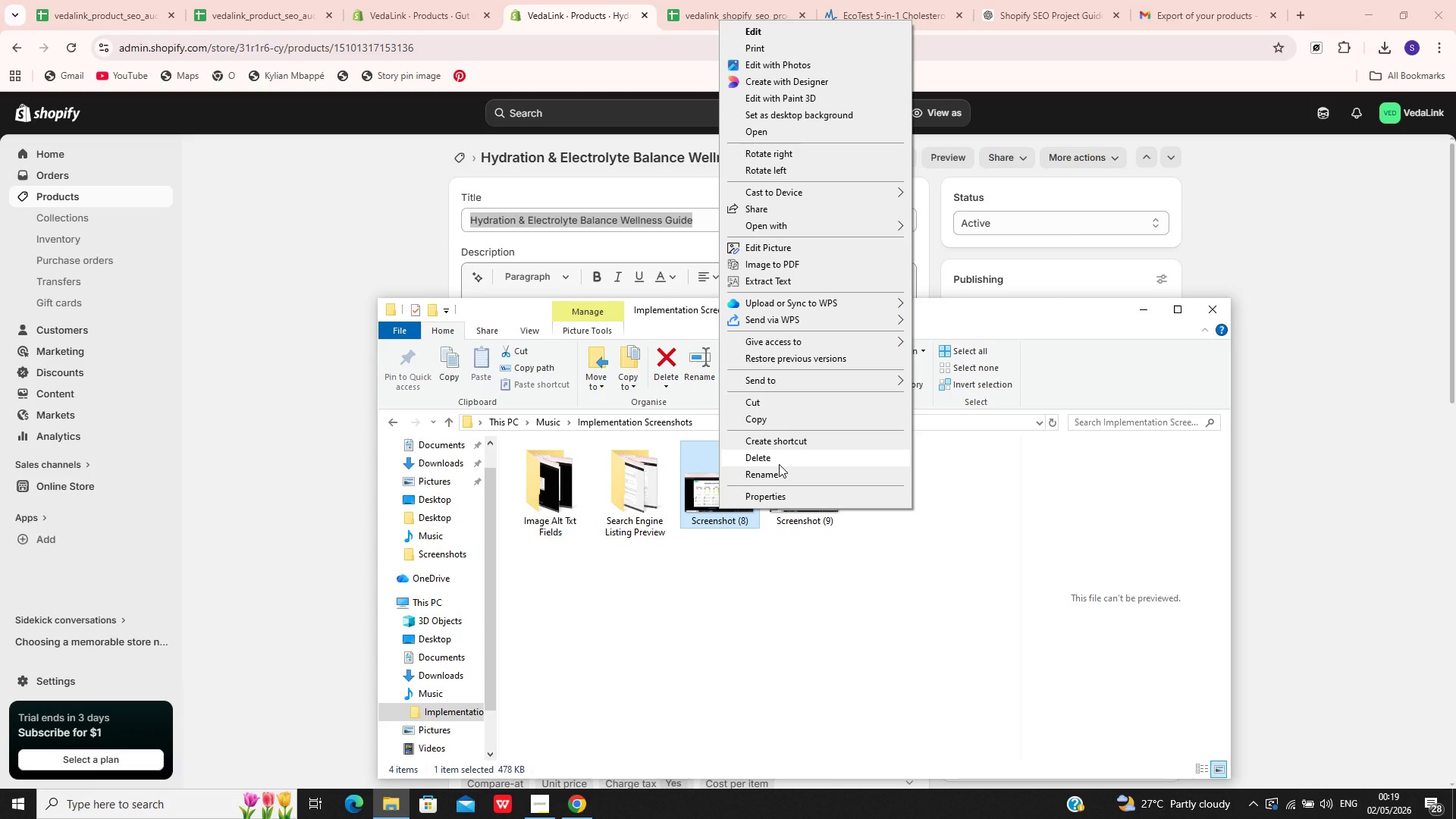 
left_click([779, 469])
 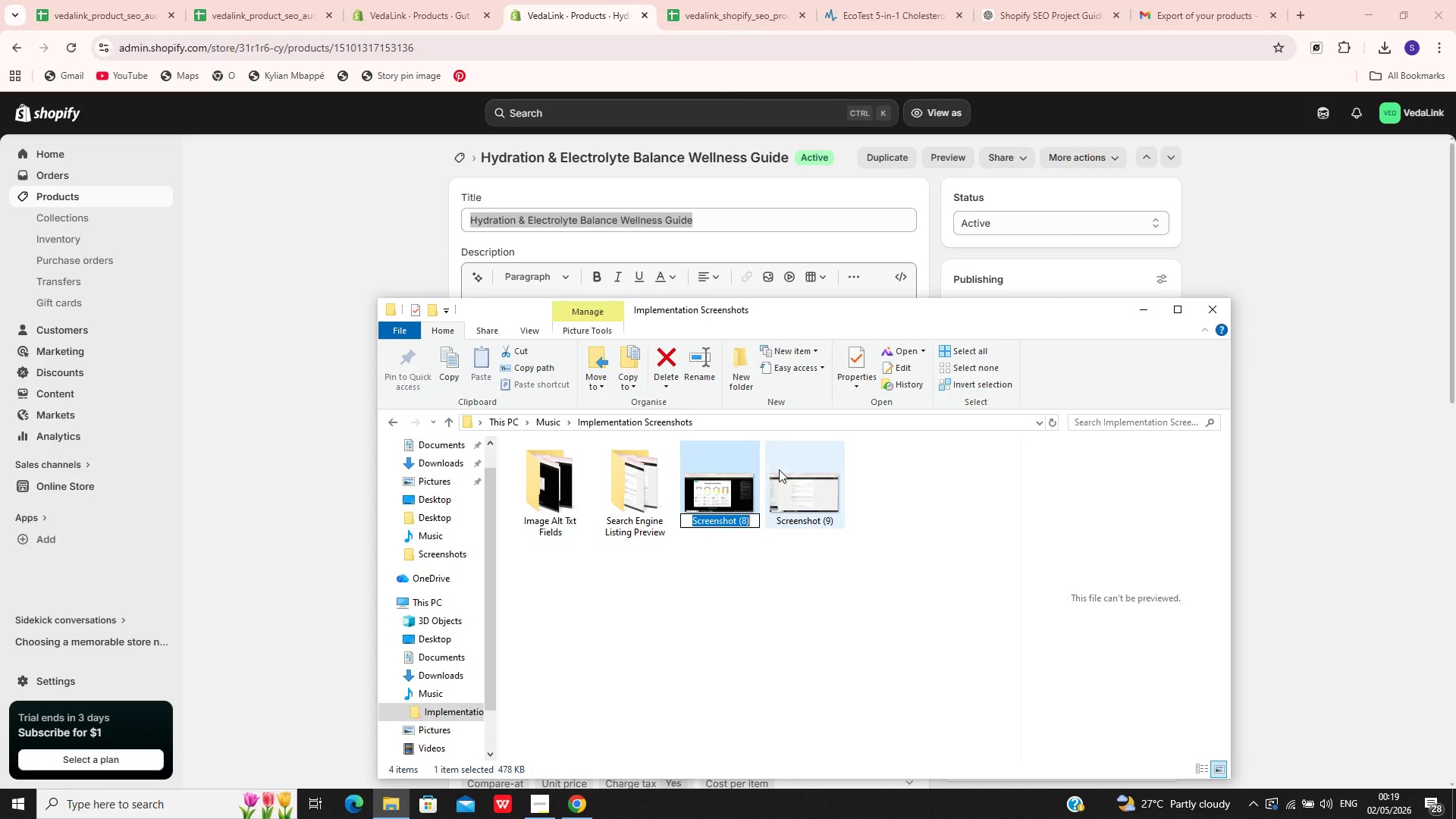 
key(Control+V)
 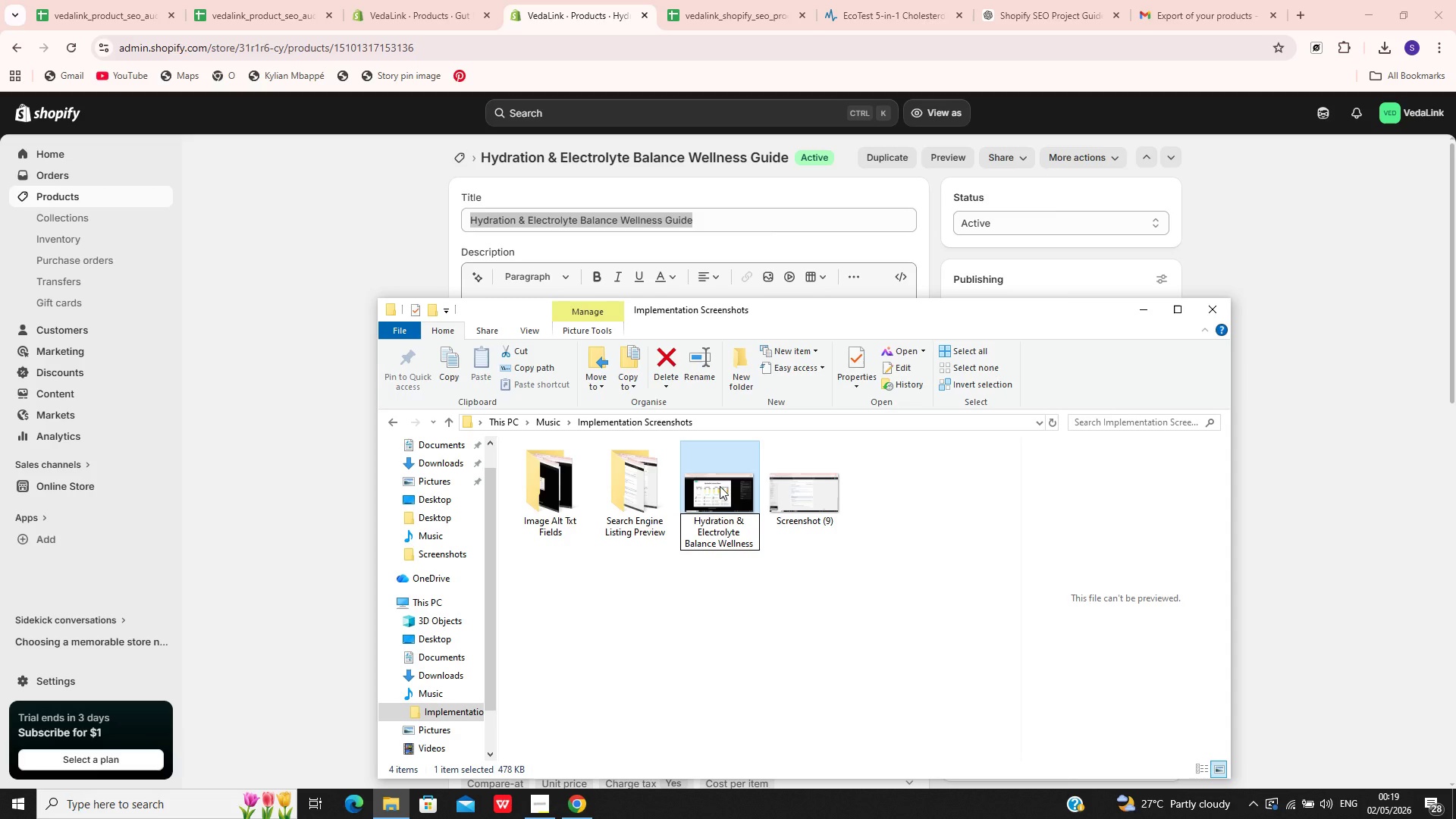 
left_click([720, 485])
 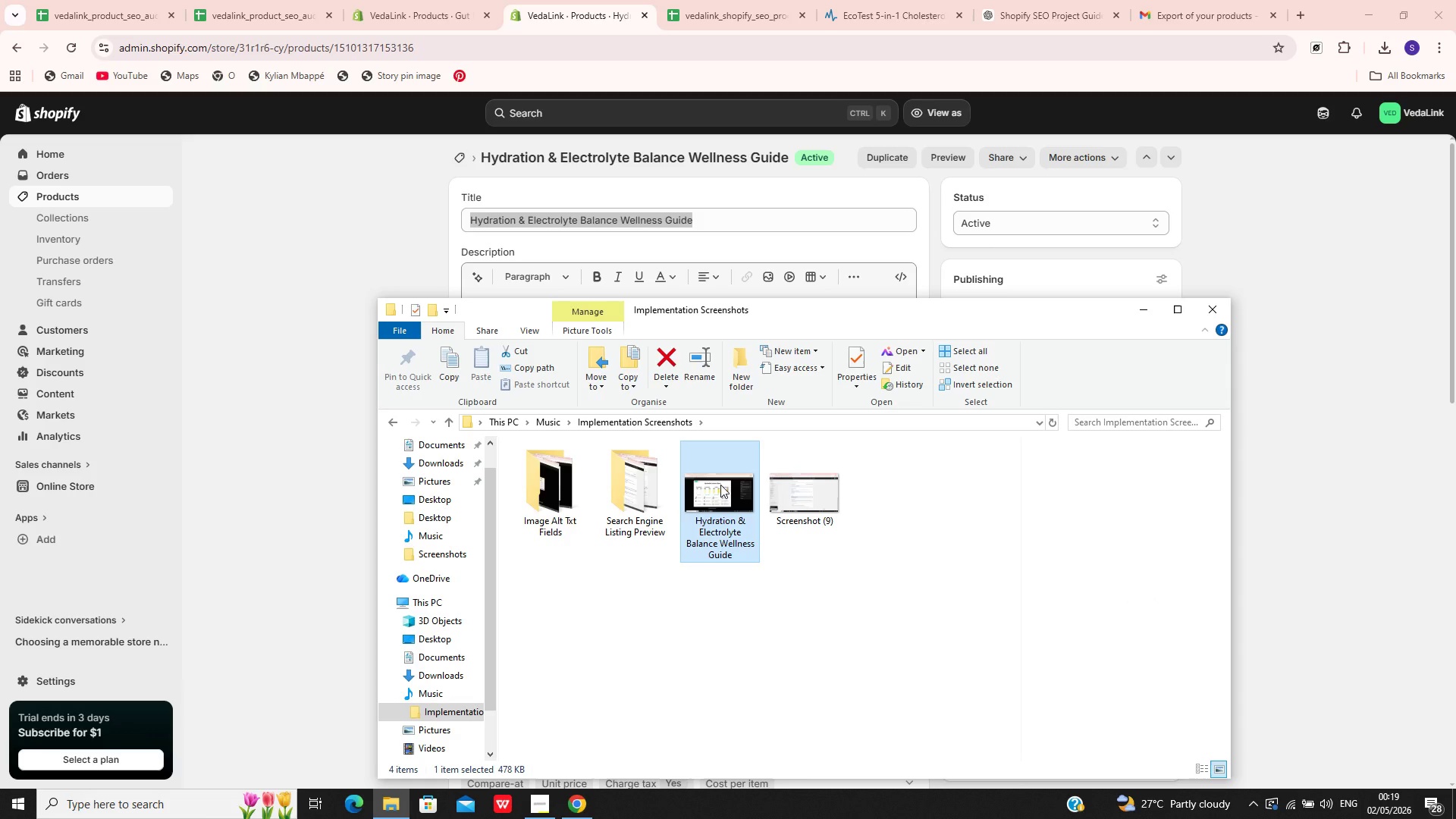 
left_click_drag(start_coordinate=[720, 485], to_coordinate=[564, 520])
 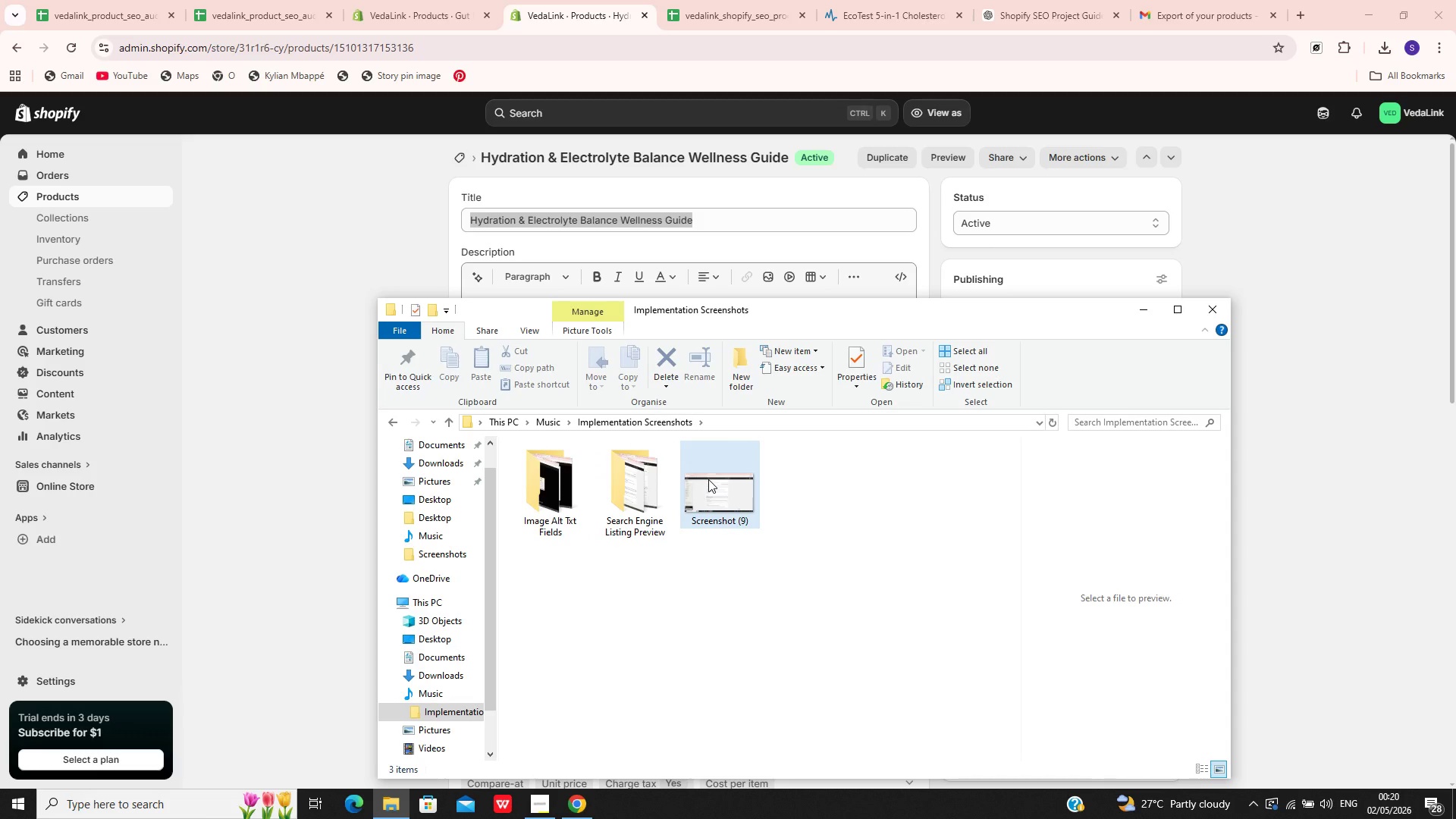 
left_click([710, 479])
 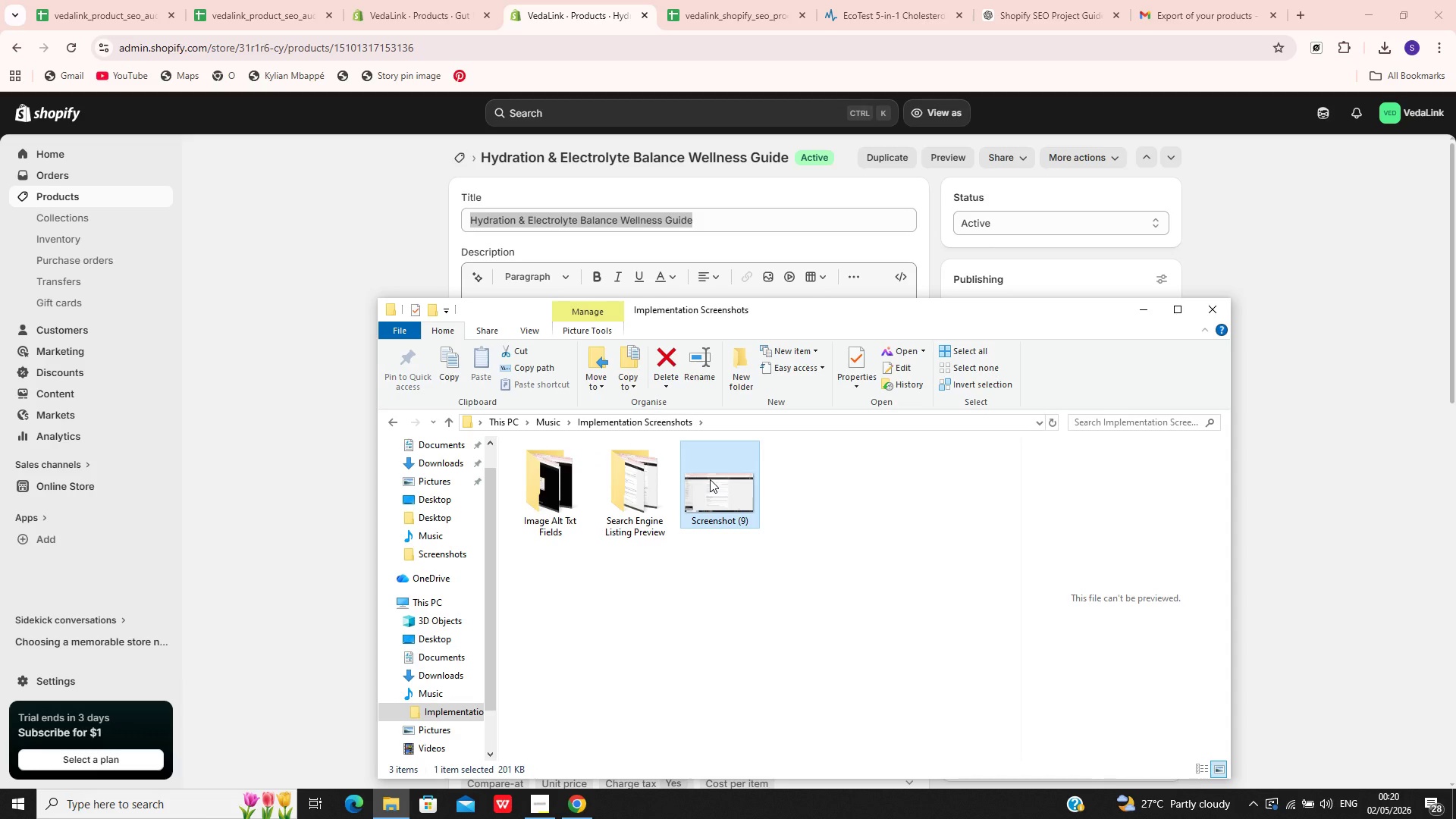 
right_click([710, 479])
 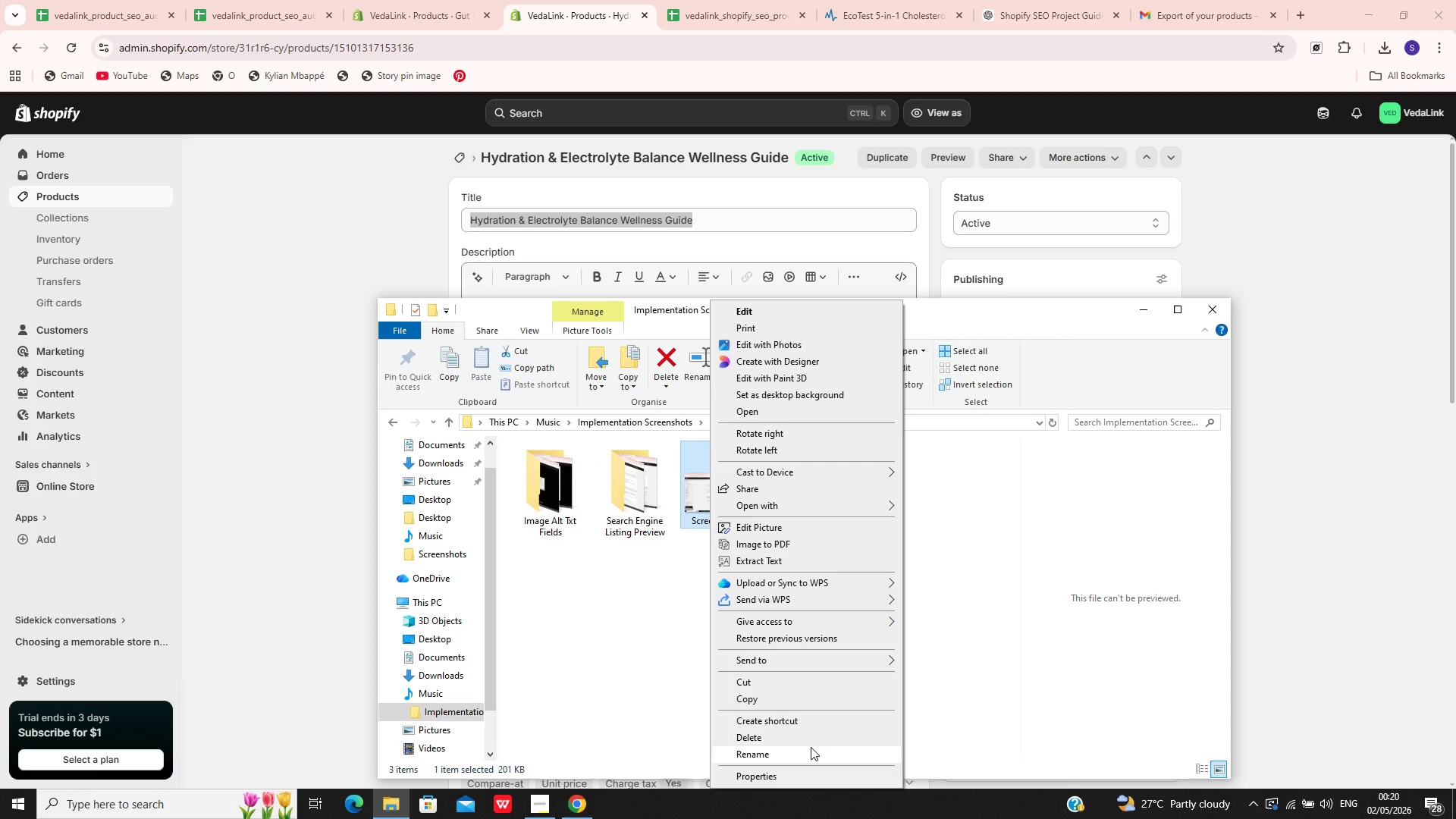 
left_click([810, 746])
 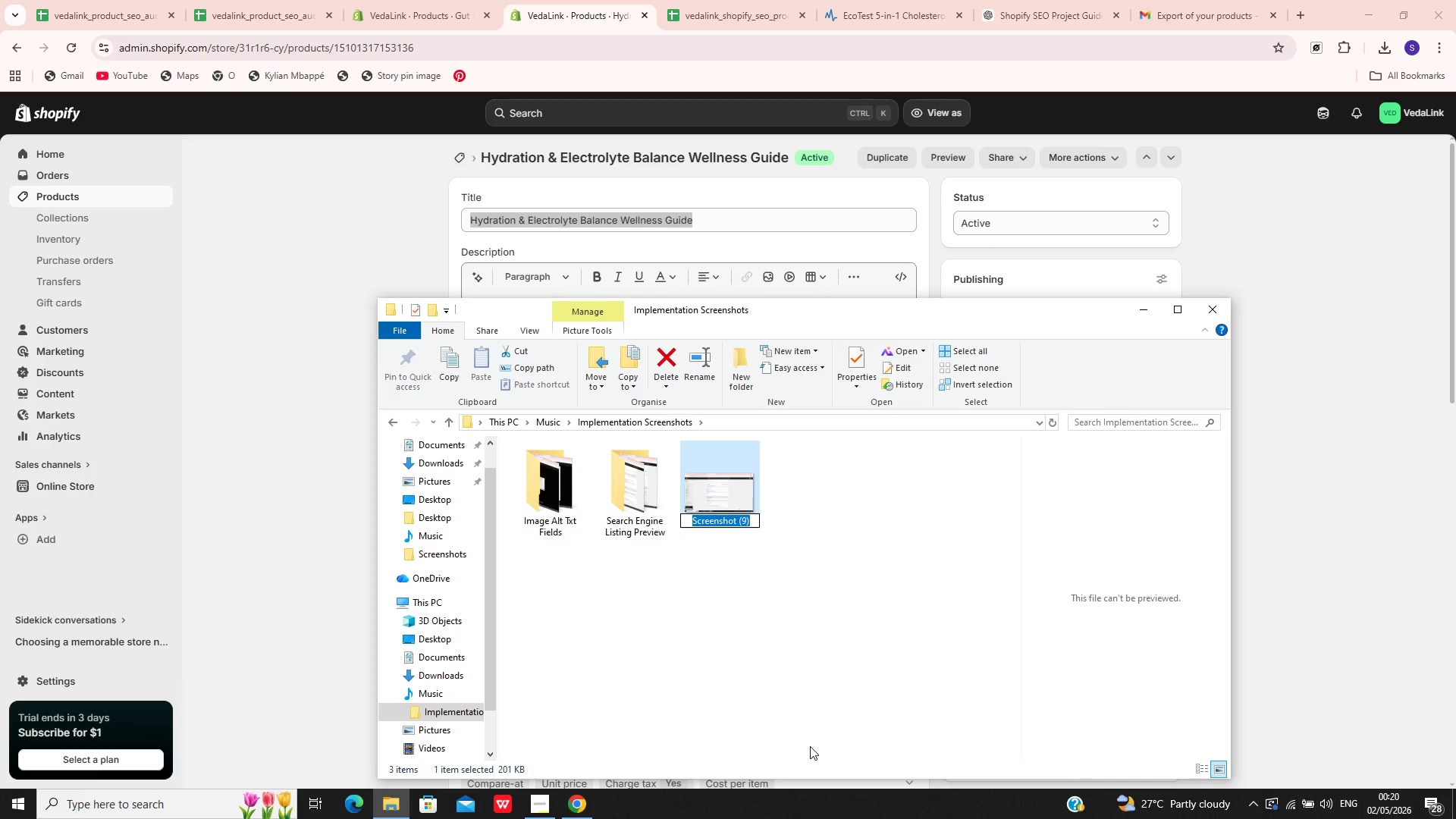 
key(Control+V)
 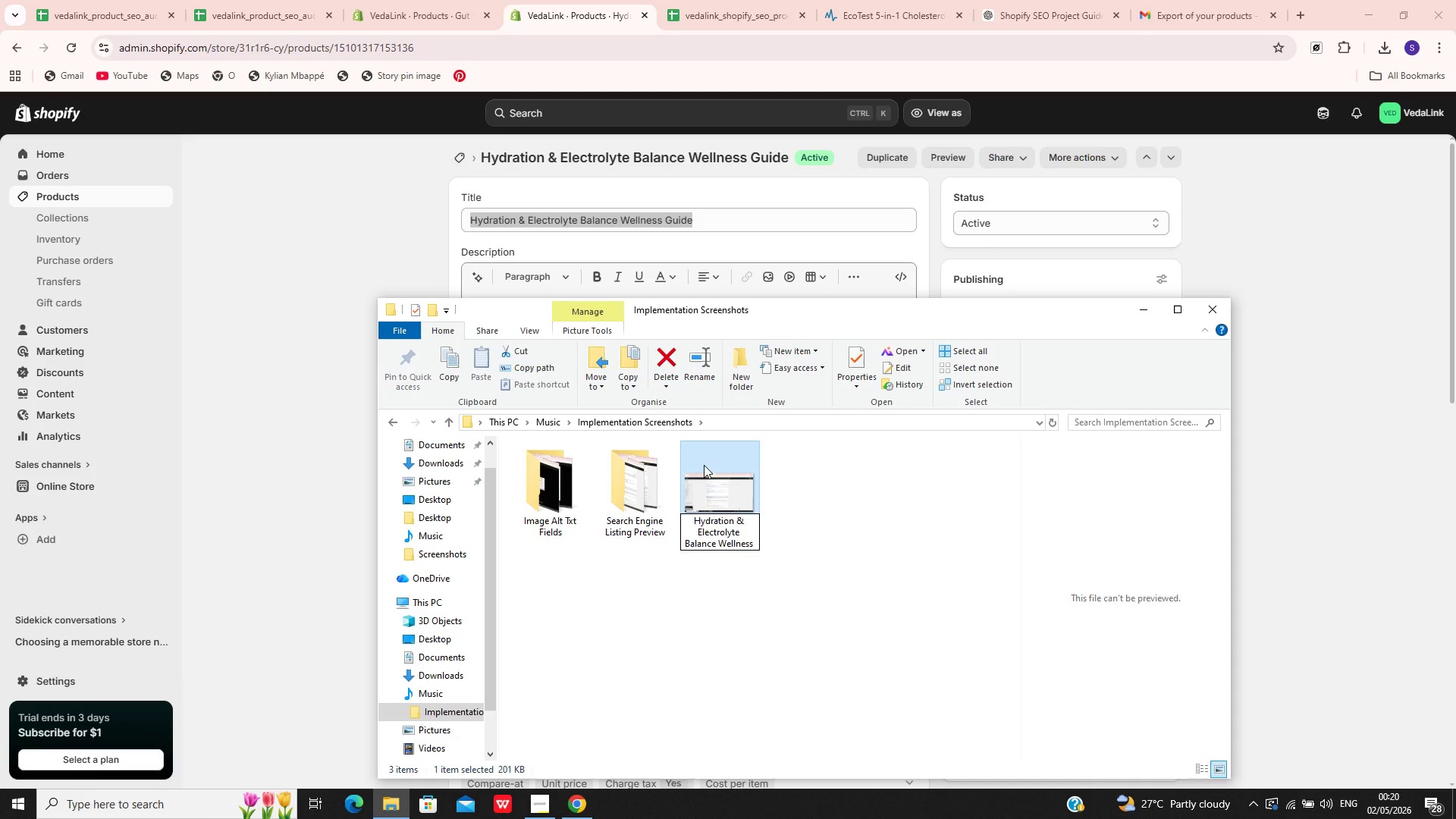 
left_click([706, 467])
 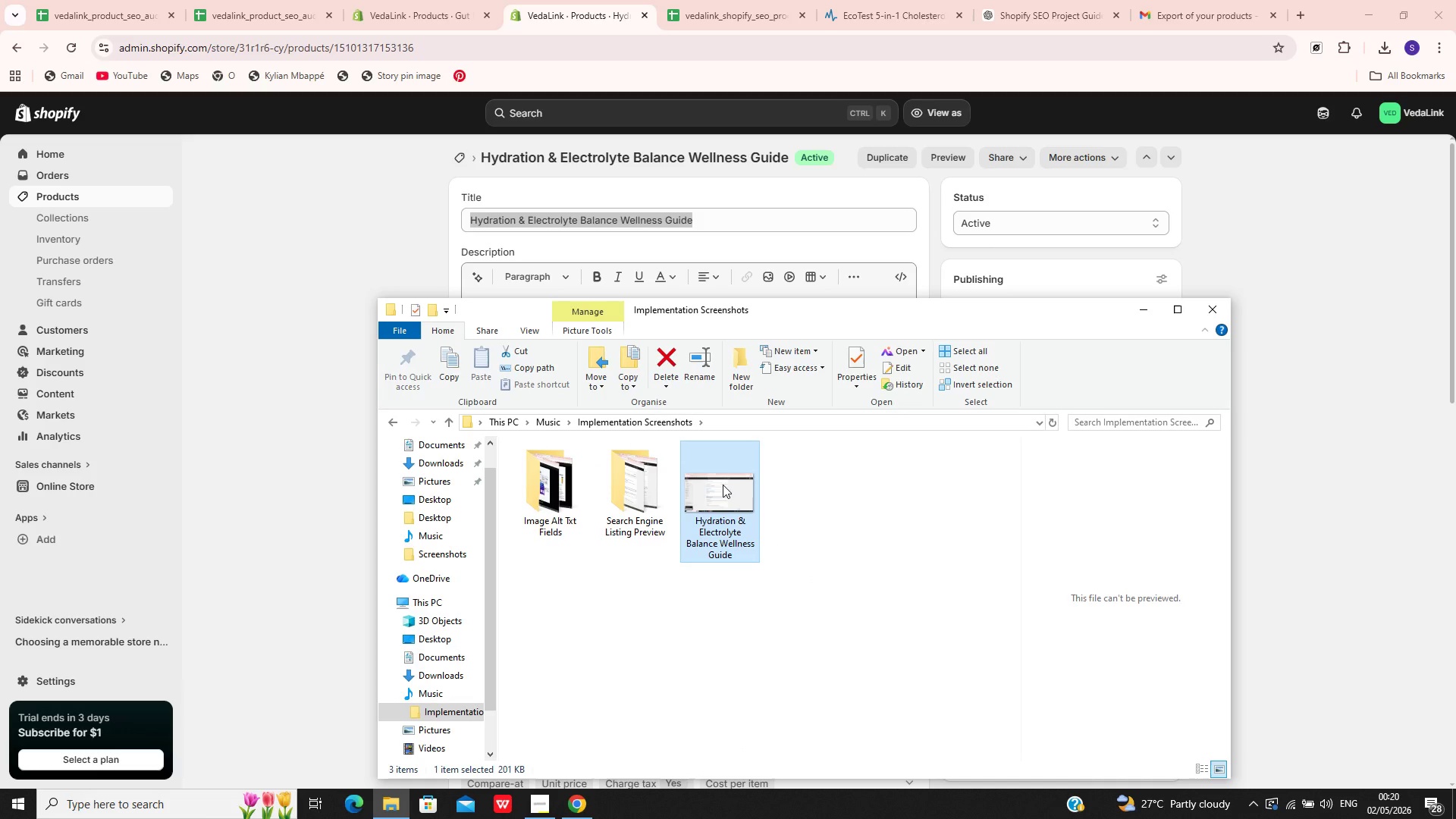 
left_click_drag(start_coordinate=[723, 485], to_coordinate=[648, 488])
 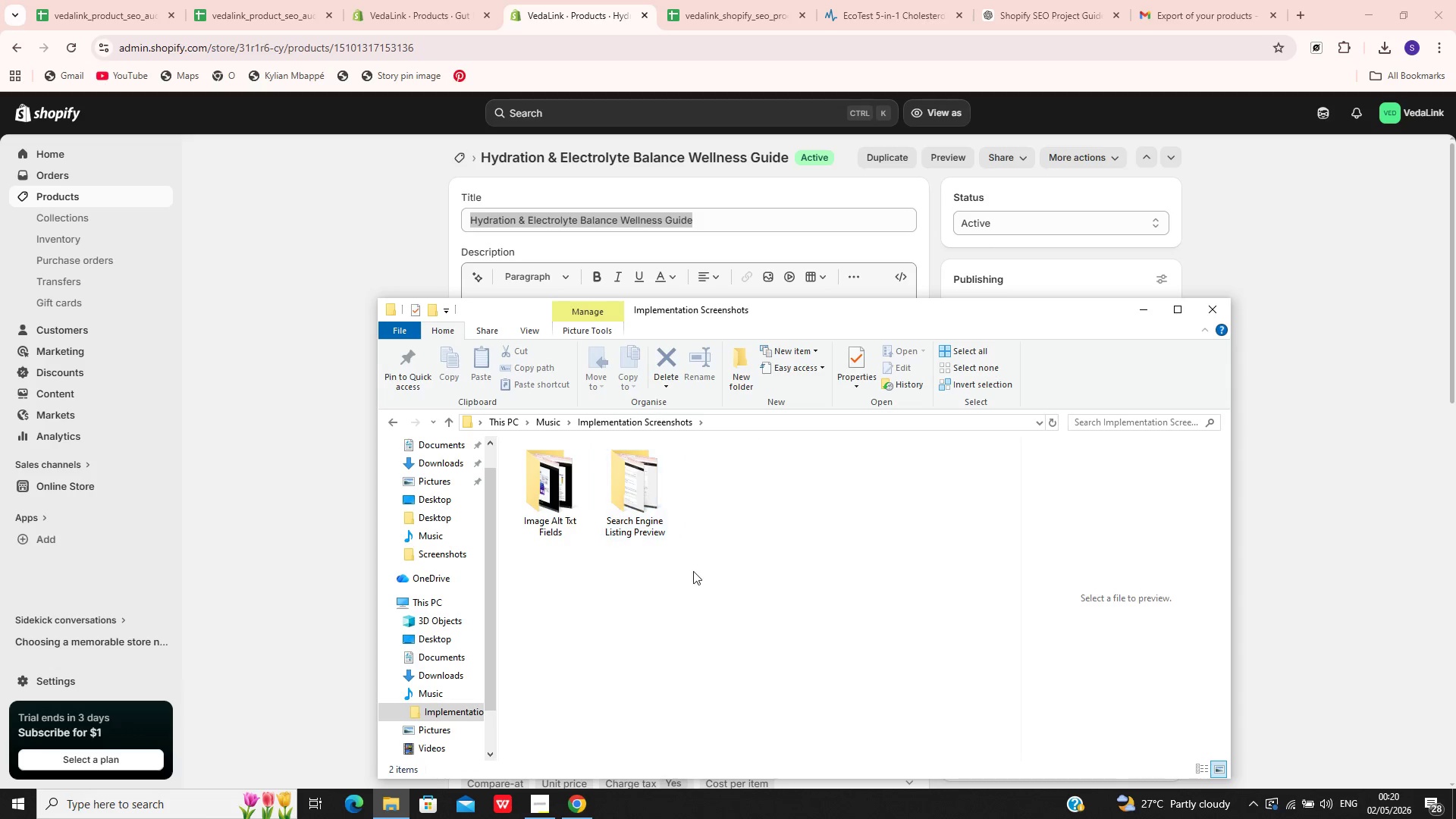 
left_click([693, 571])
 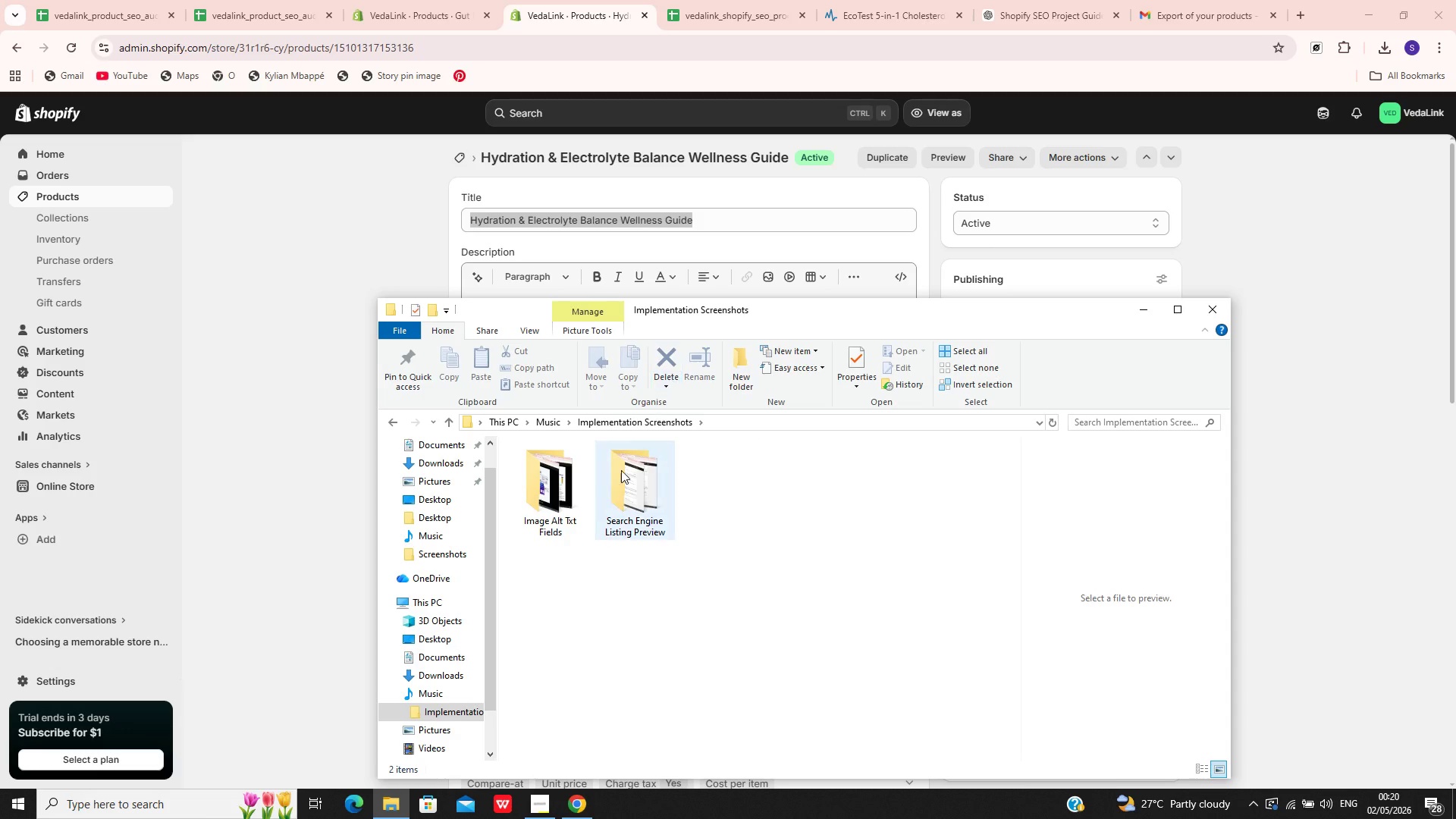 
double_click([549, 476])
 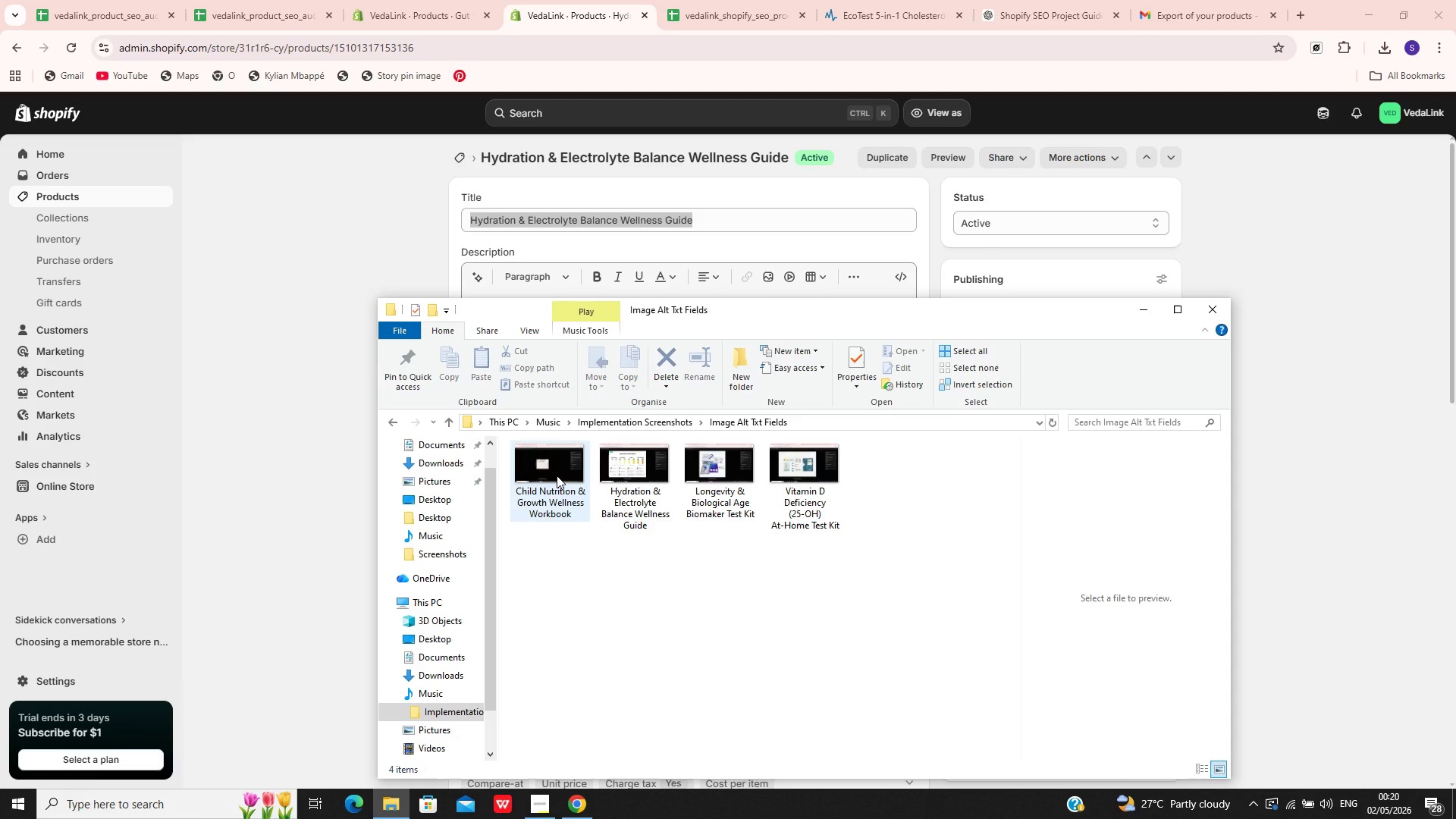 
double_click([558, 476])
 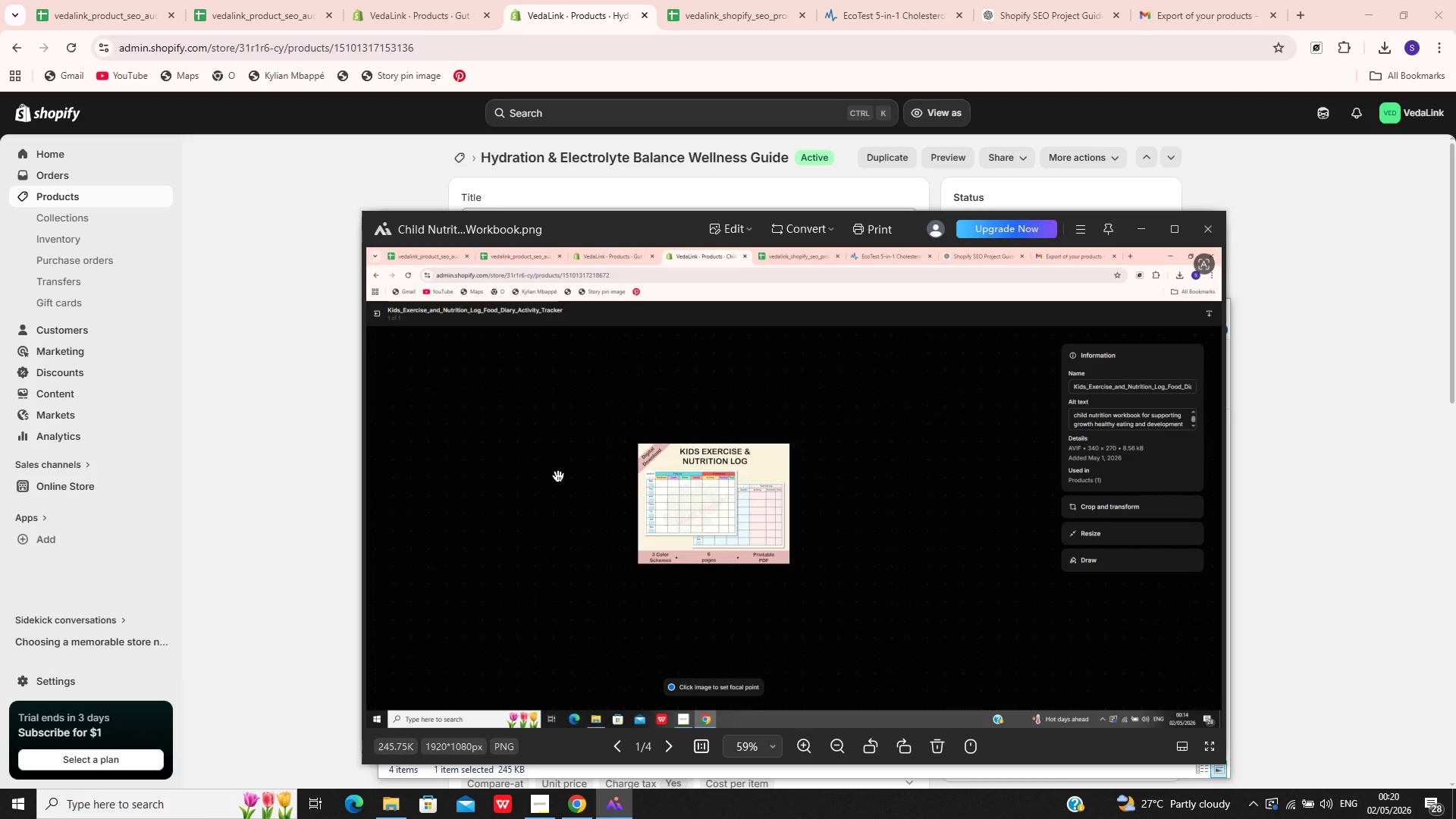 
wait(5.62)
 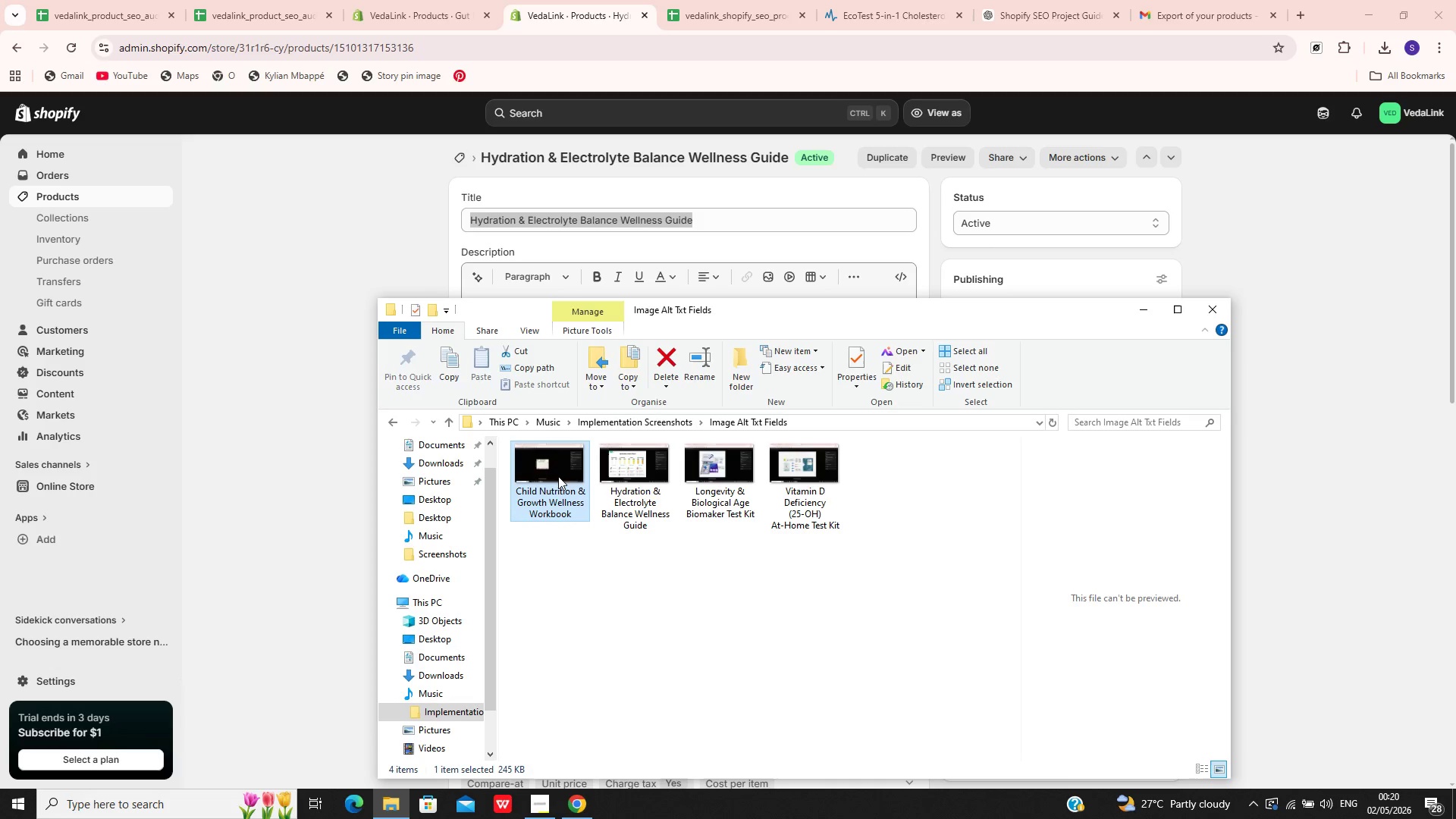 
left_click([1200, 226])
 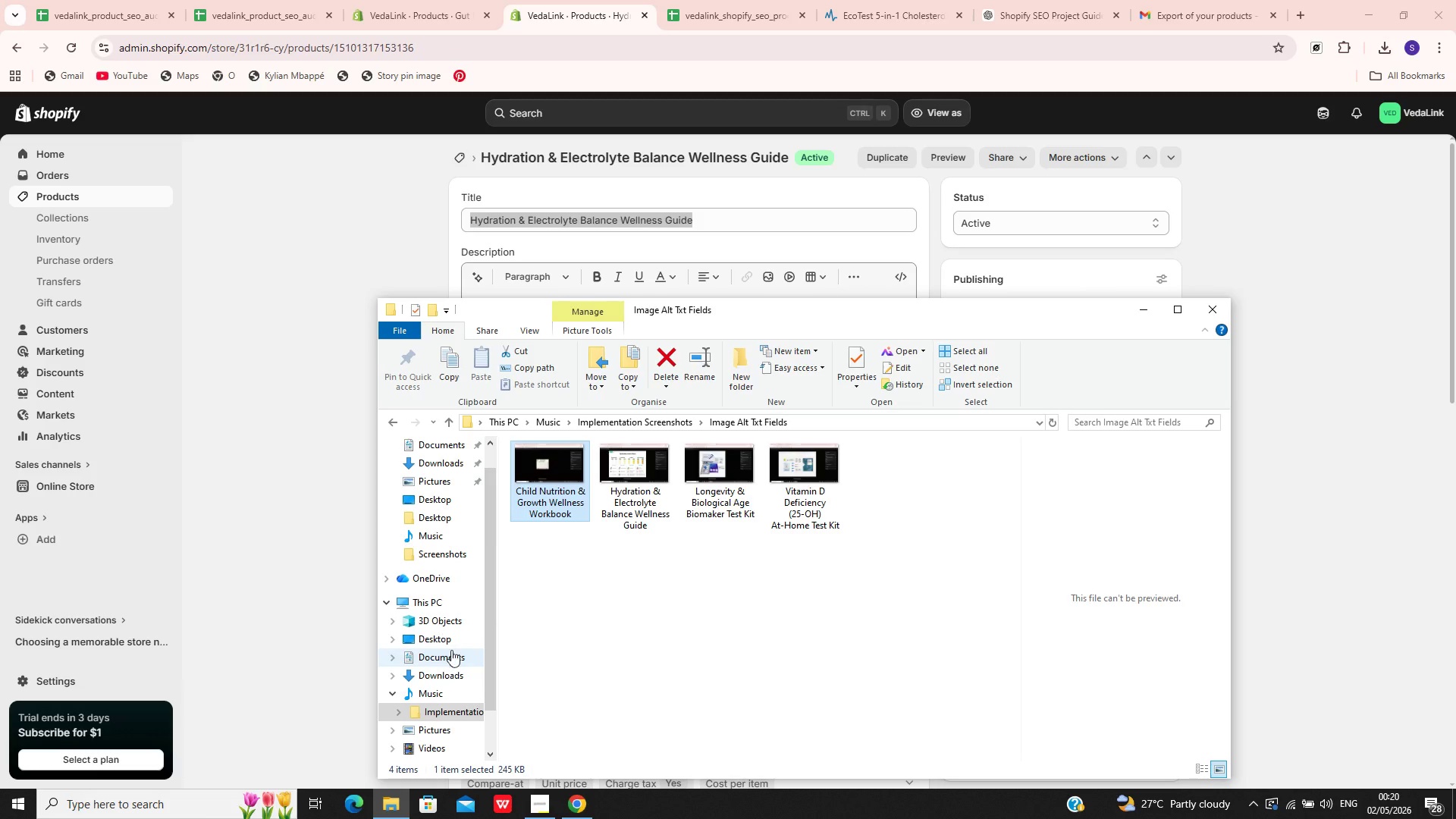 
wait(5.19)
 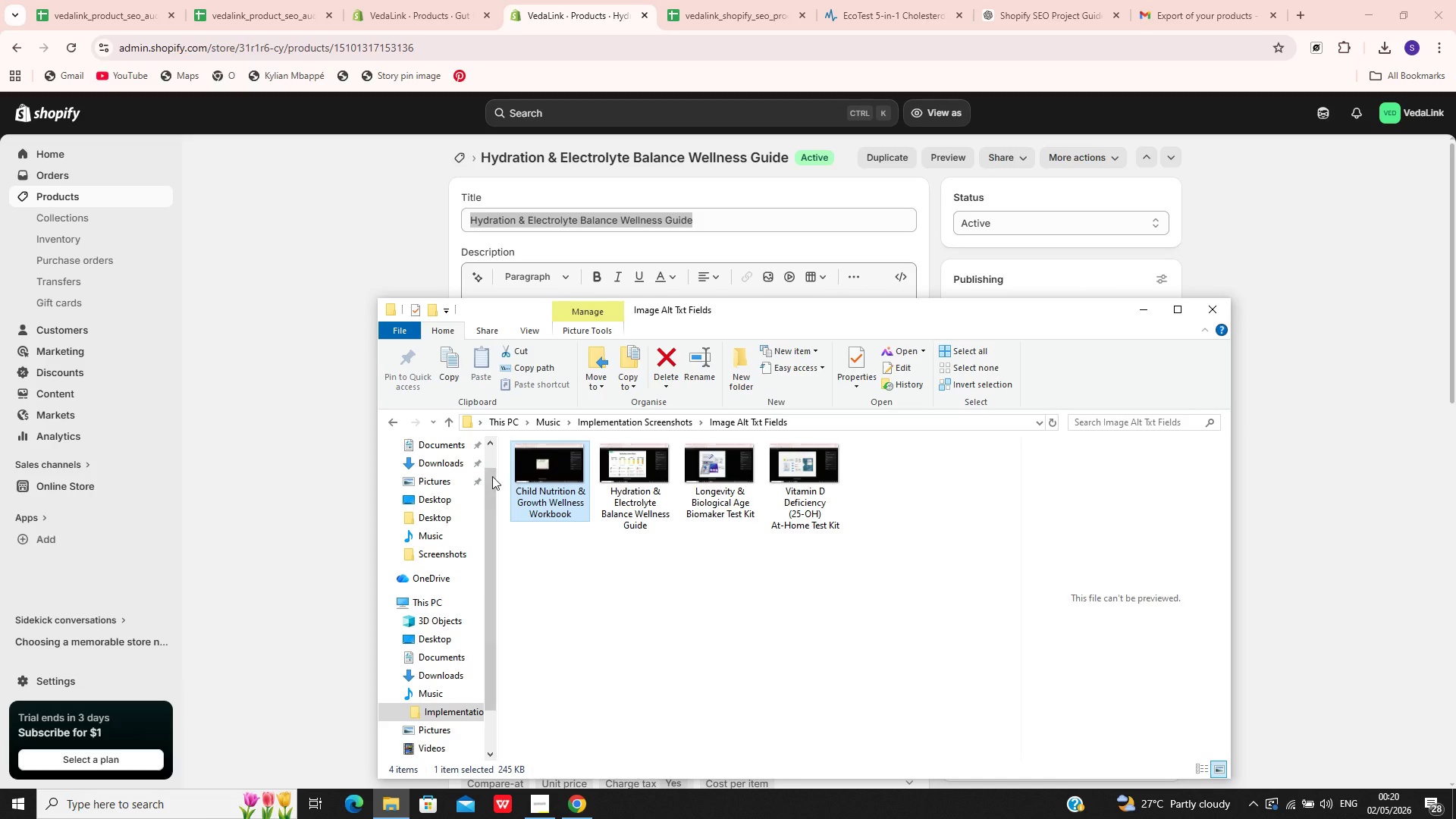 
left_click([441, 735])
 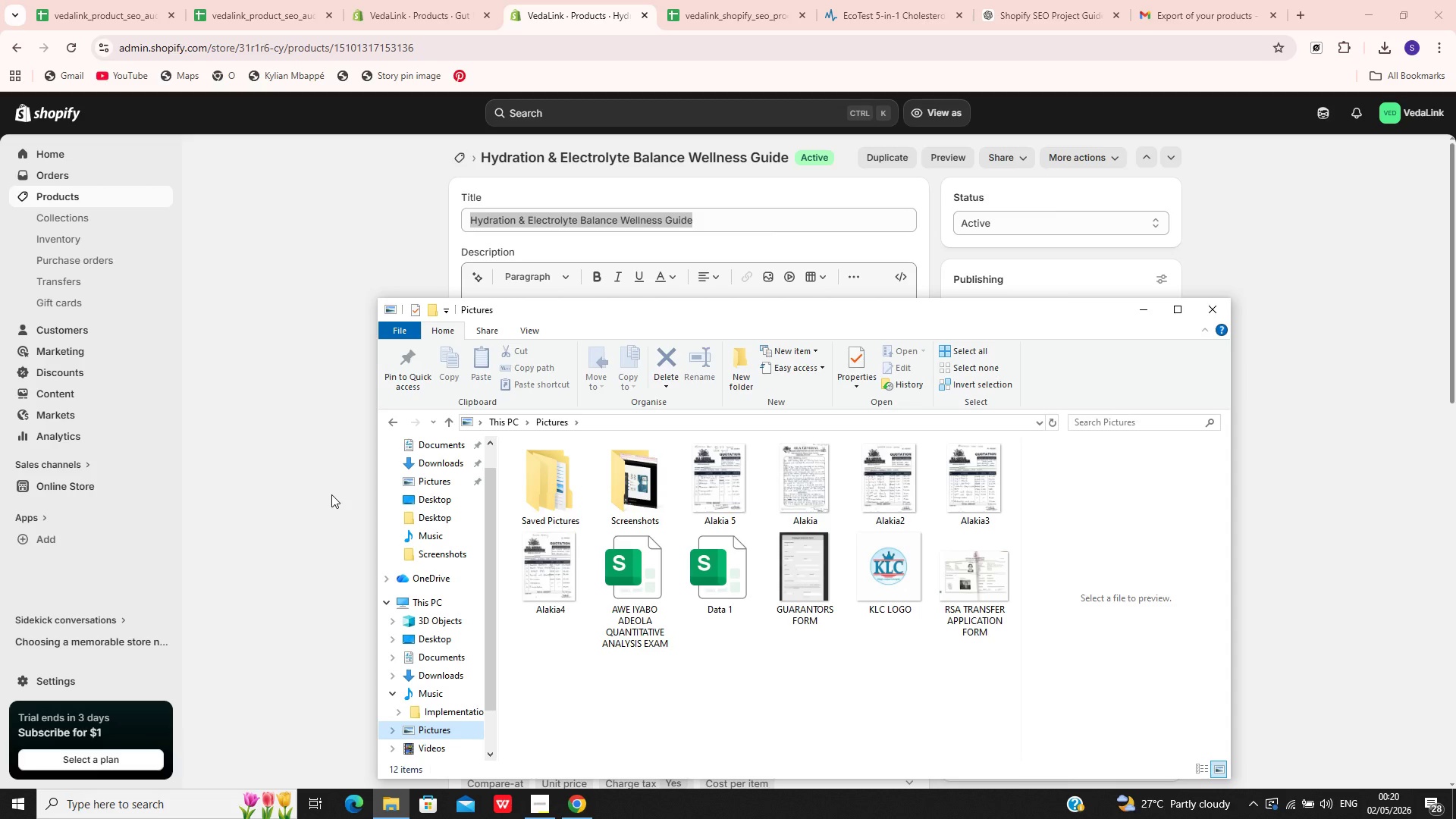 
left_click([331, 494])
 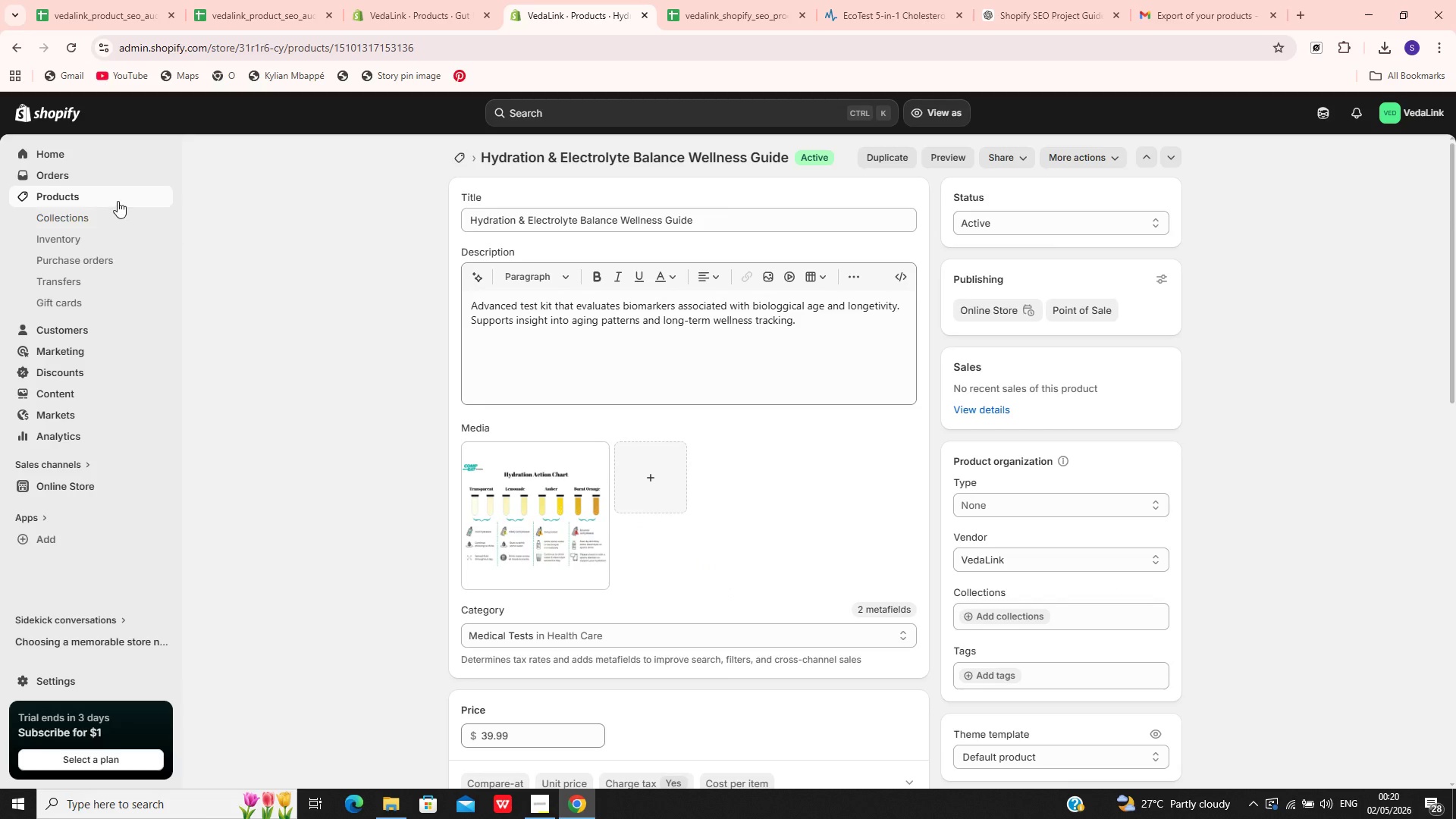 
left_click([118, 200])
 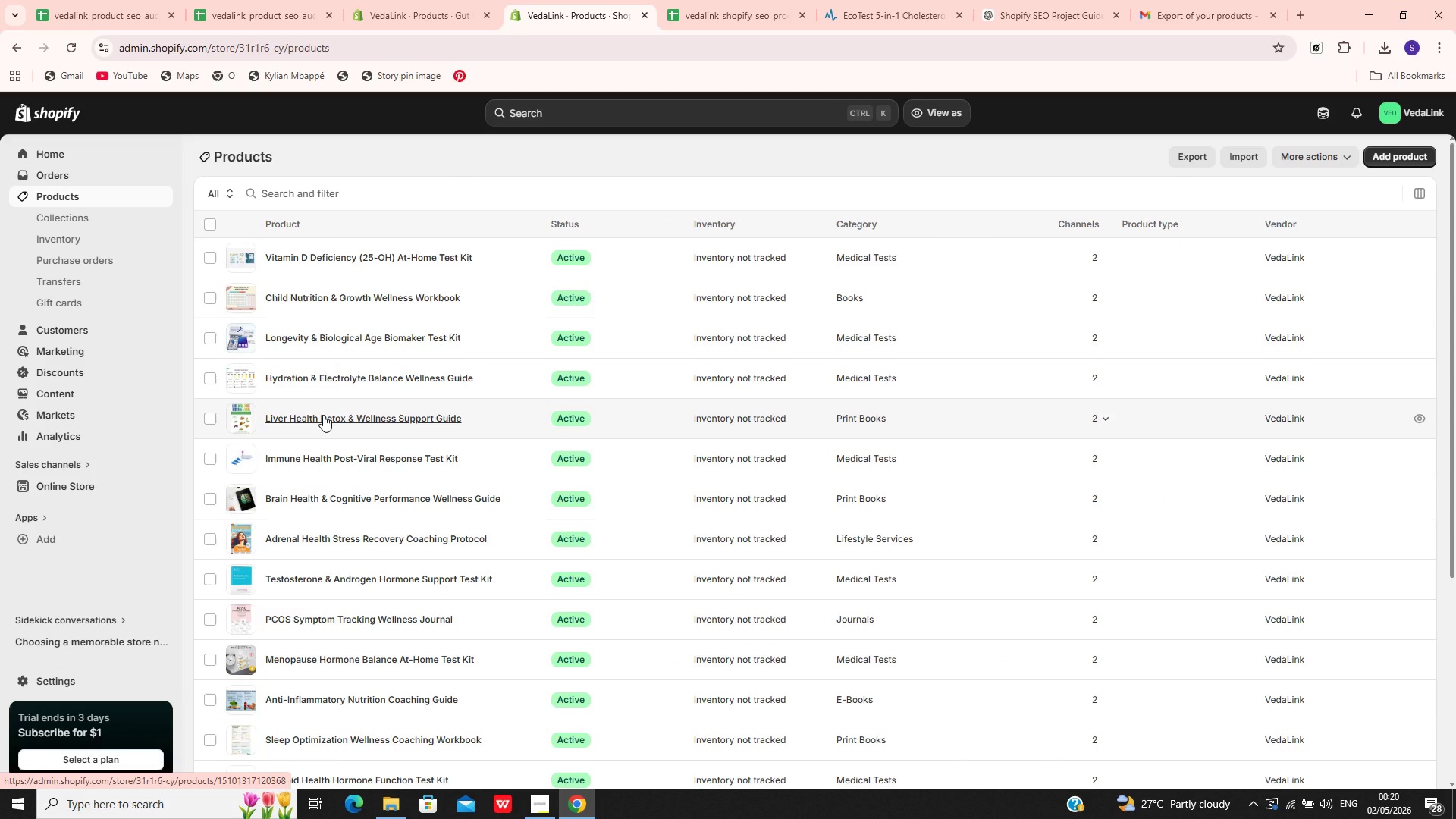 
wait(5.38)
 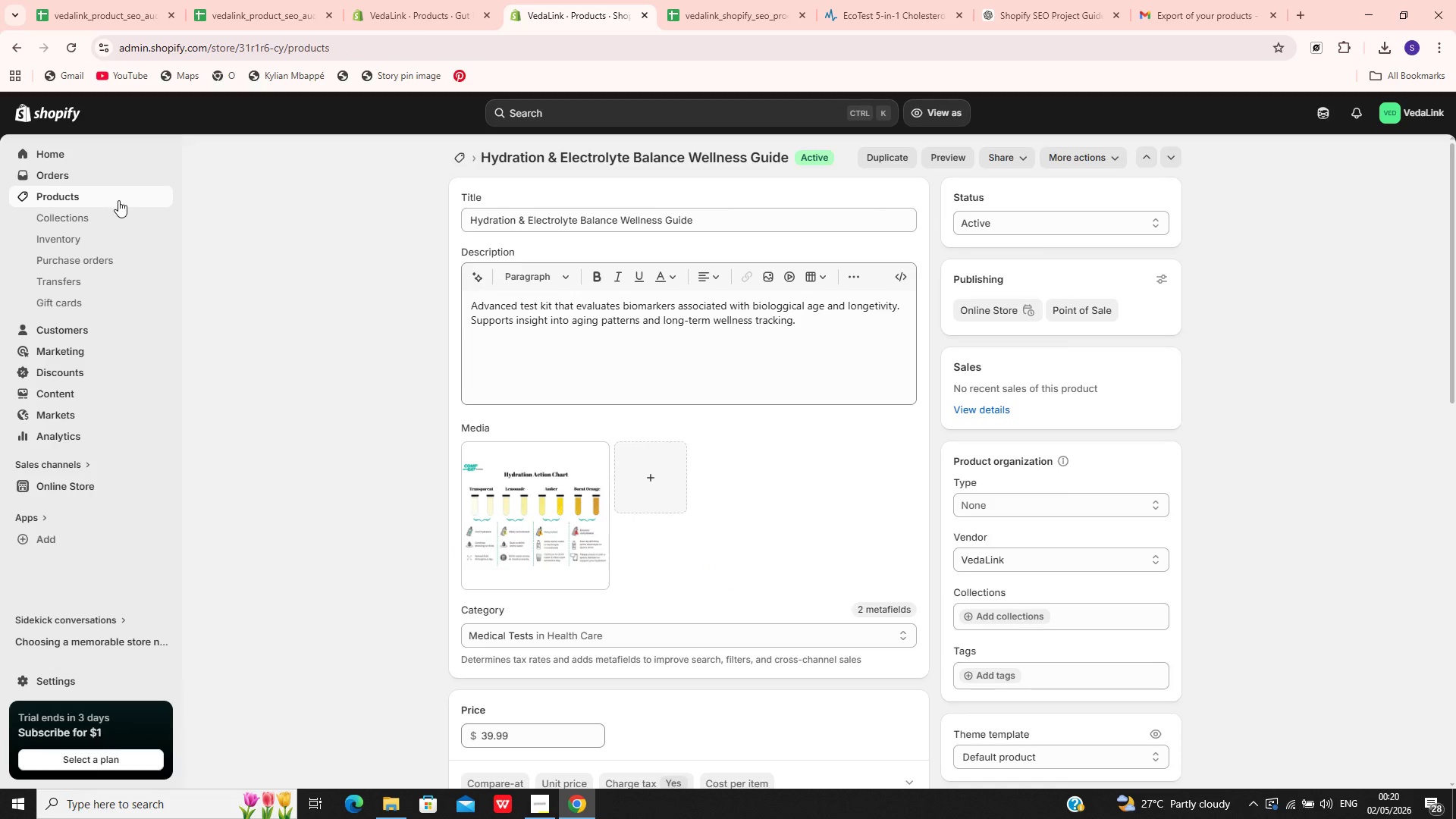 
left_click([323, 415])
 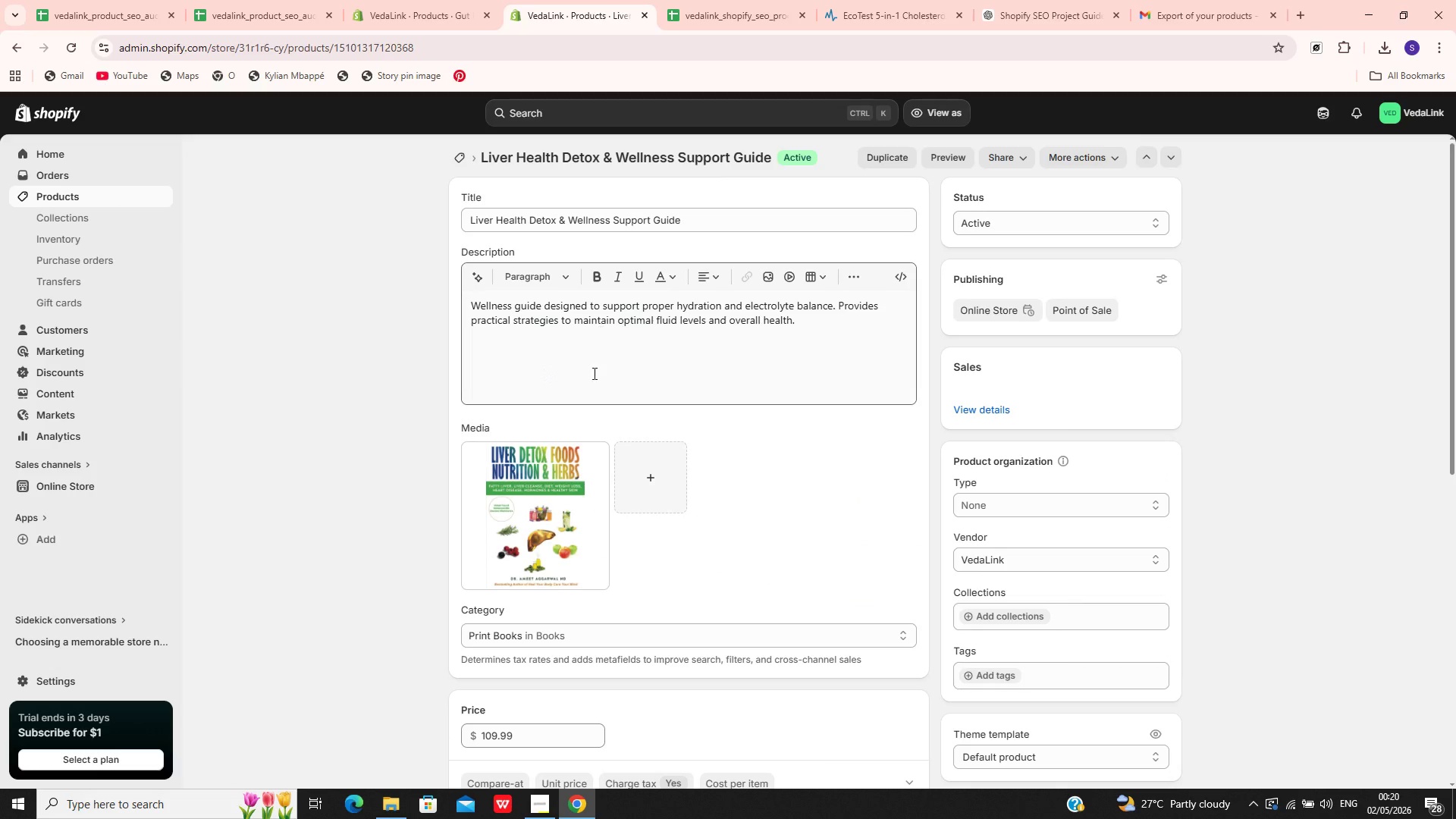 
left_click([563, 485])
 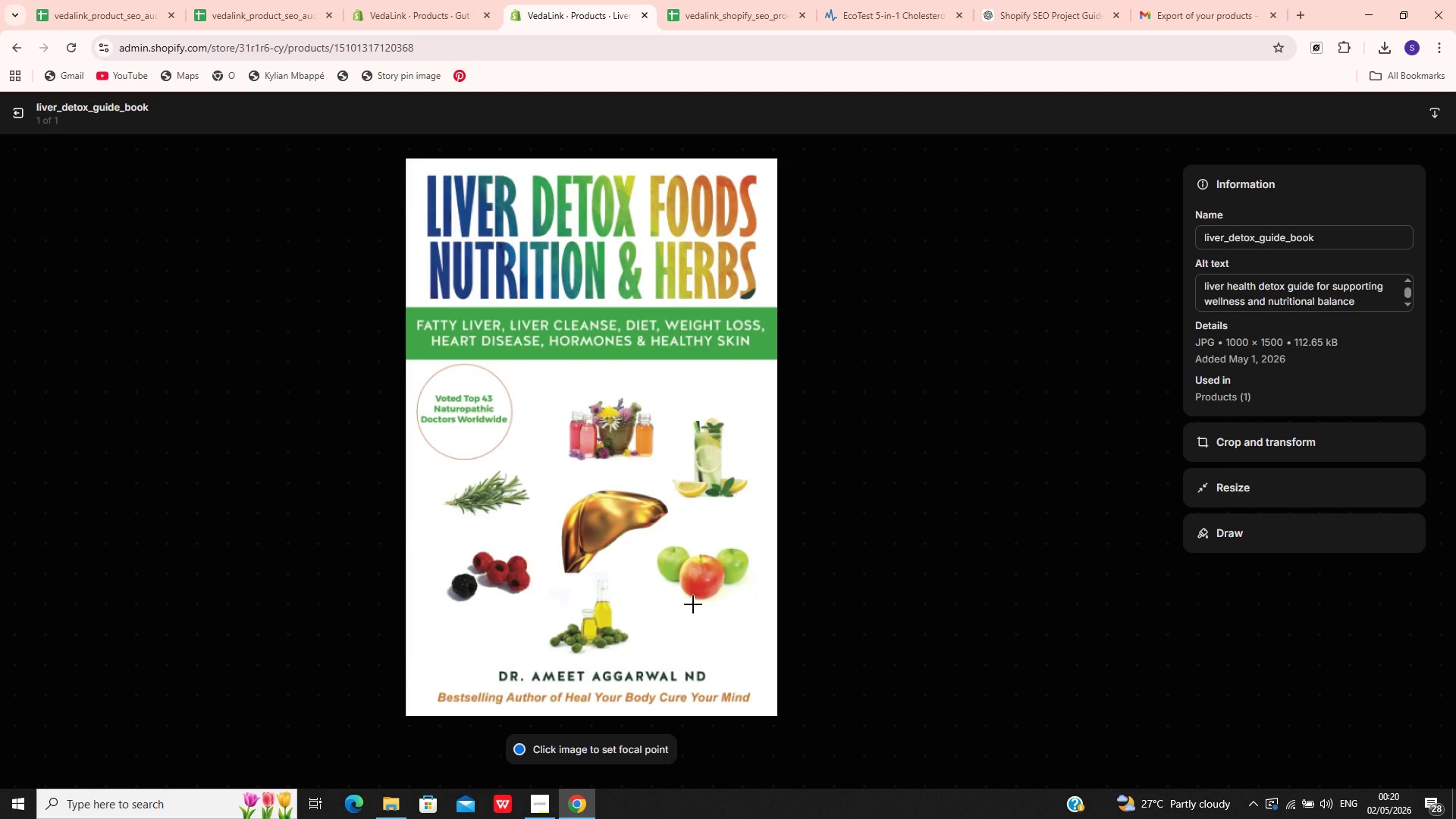 
wait(9.72)
 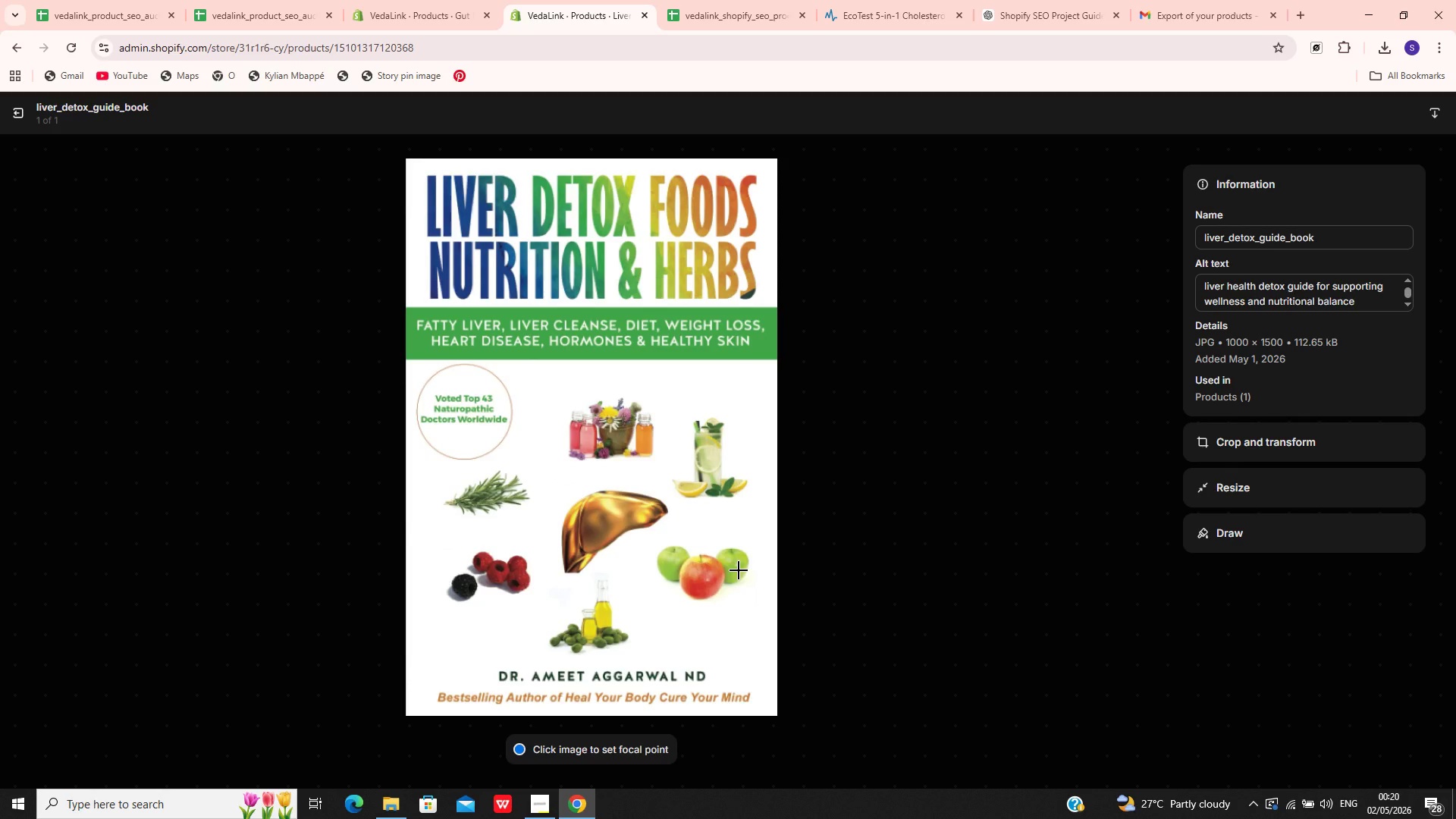 
key(Meta+PrintScreen)
 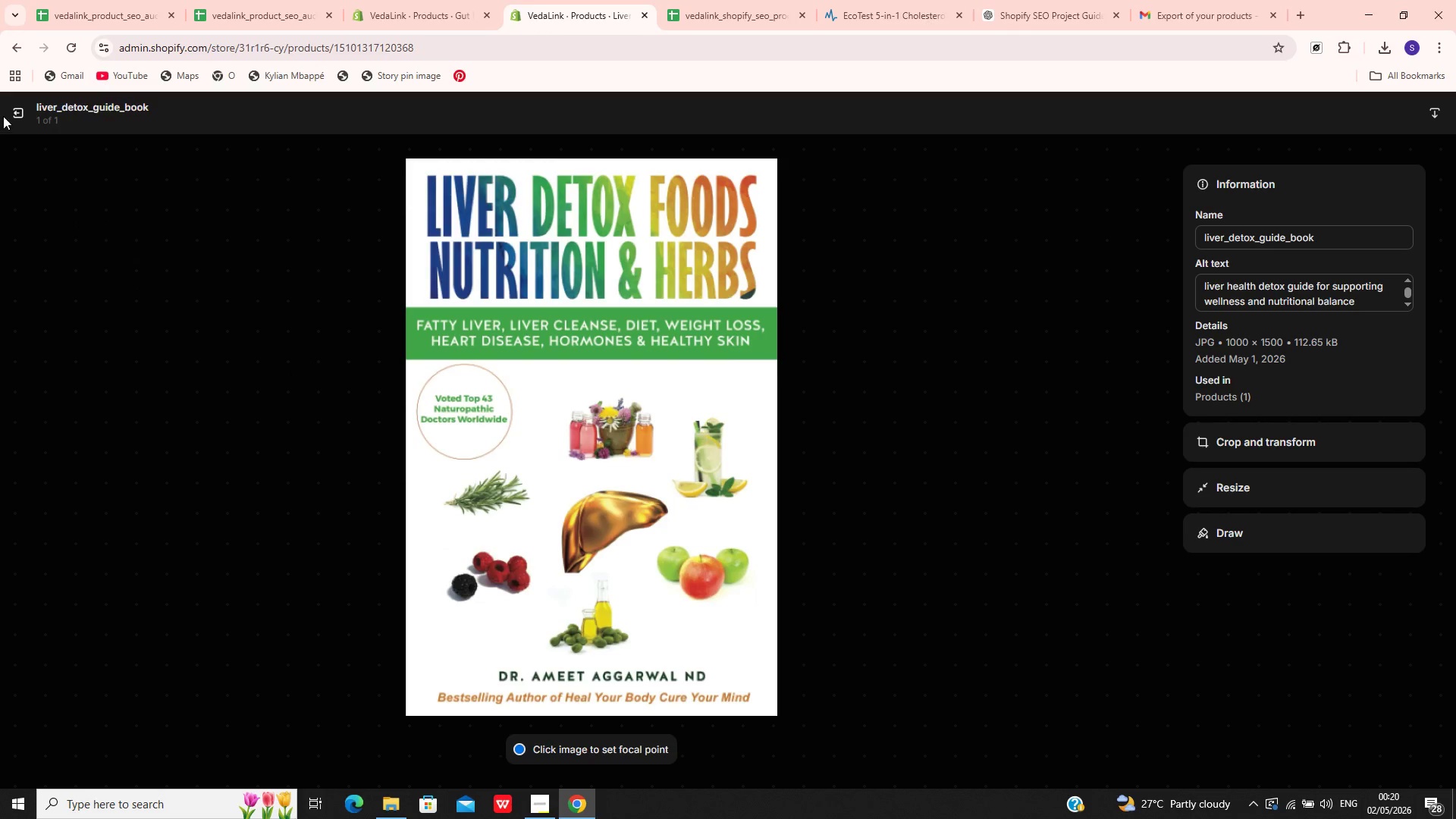 
left_click([8, 114])
 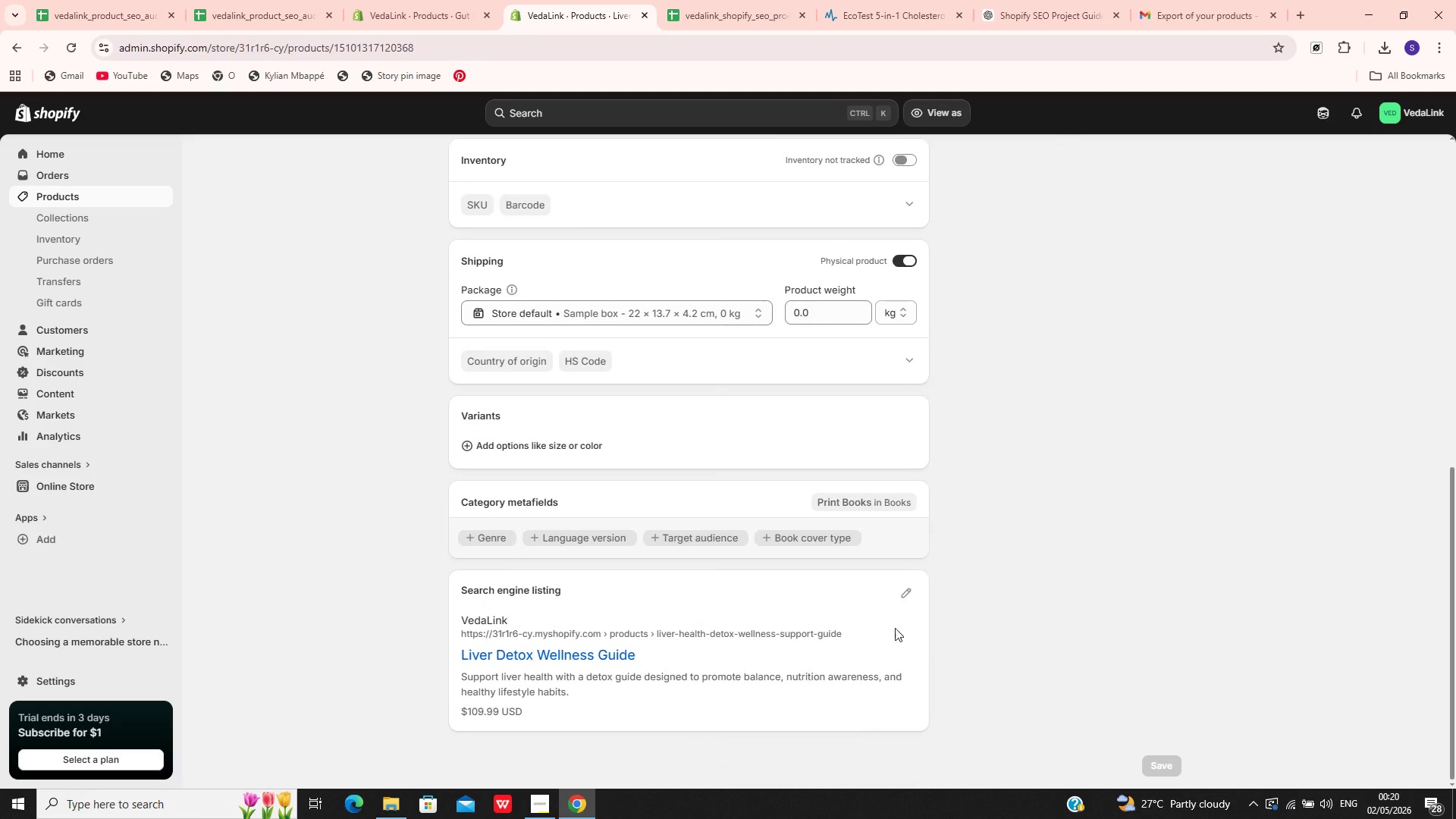 
left_click([898, 598])
 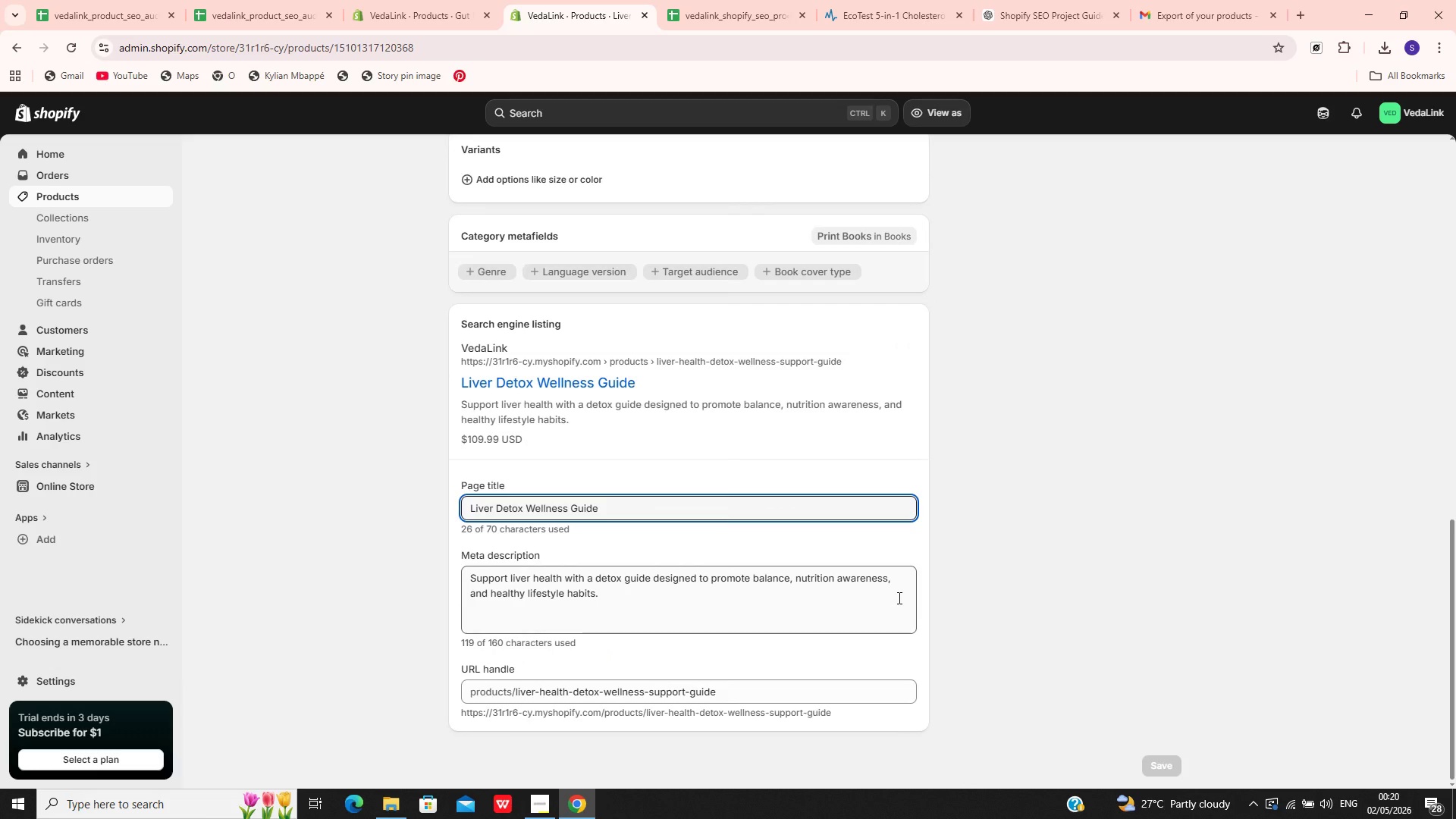 
key(Meta+PrintScreen)
 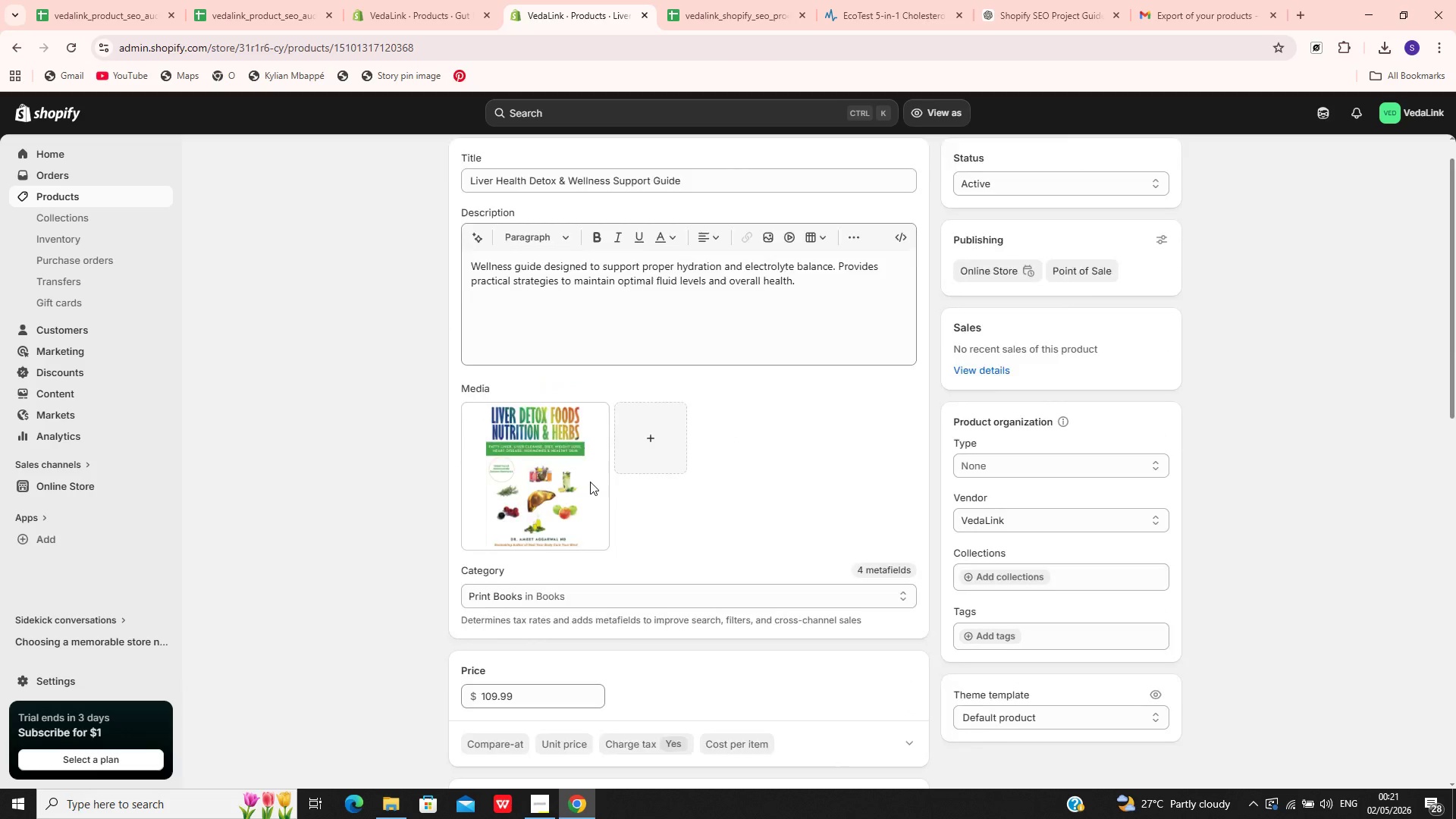 
wait(6.51)
 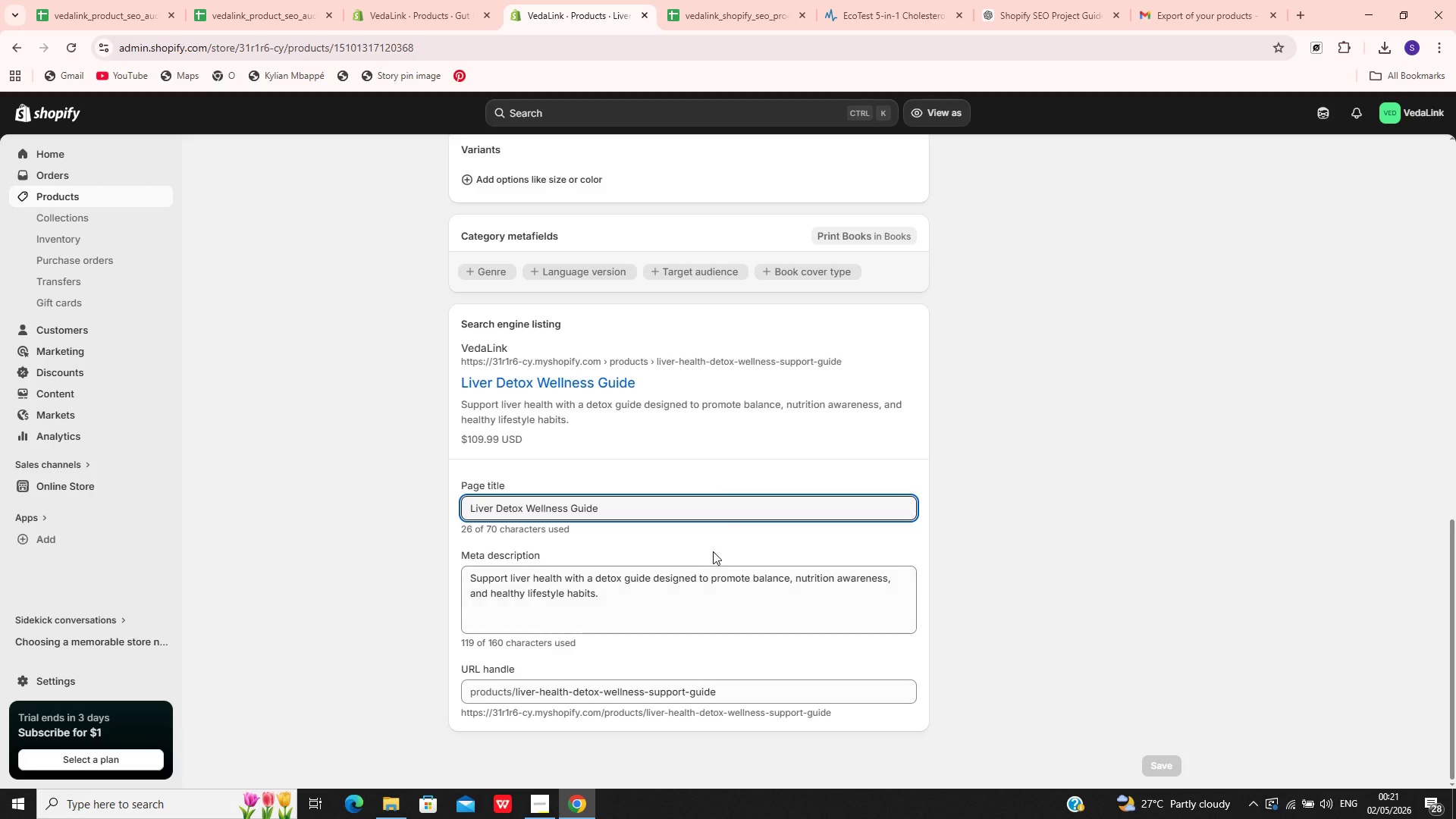 
mouse_move([397, 780])
 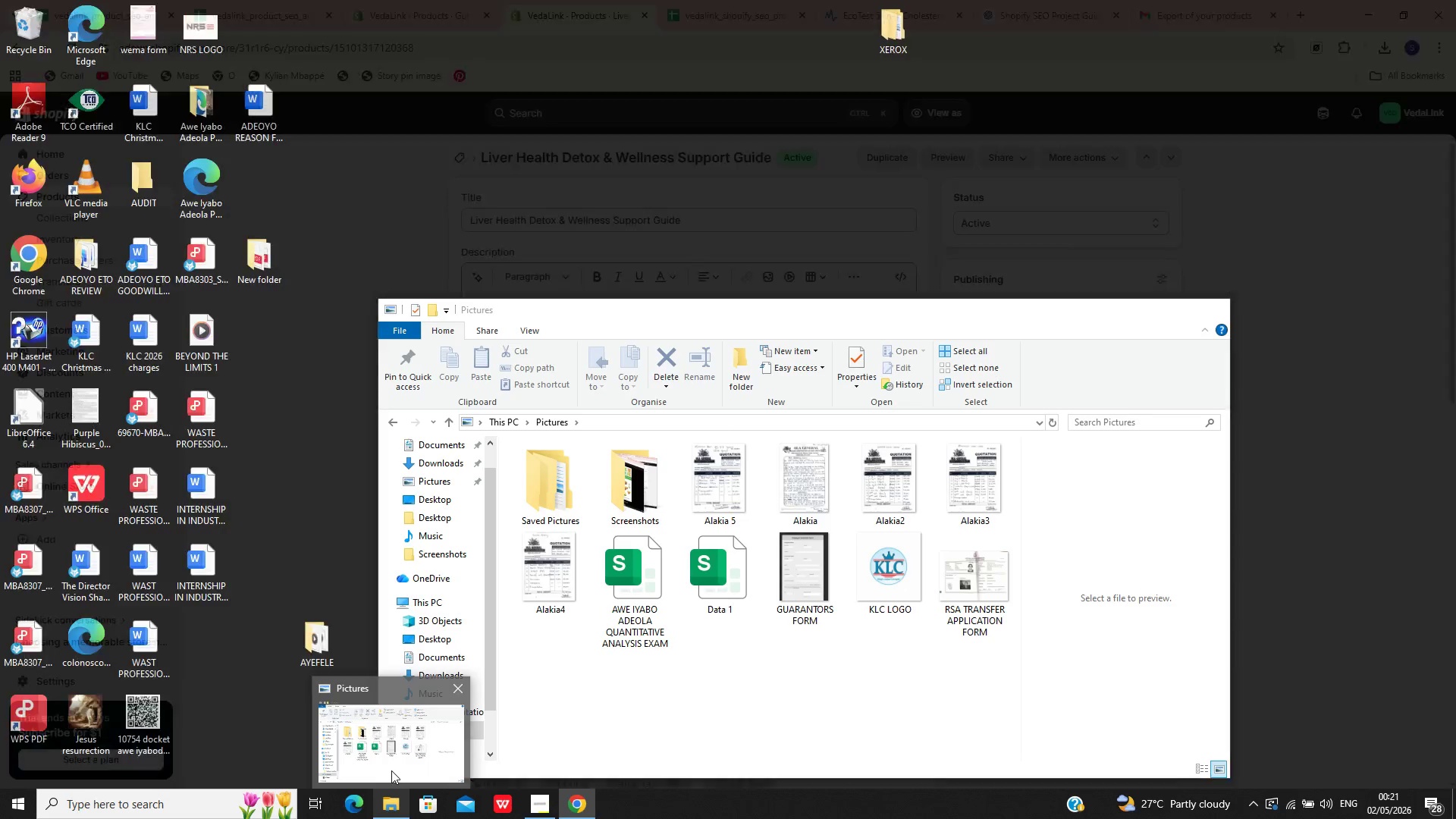 
left_click([391, 770])
 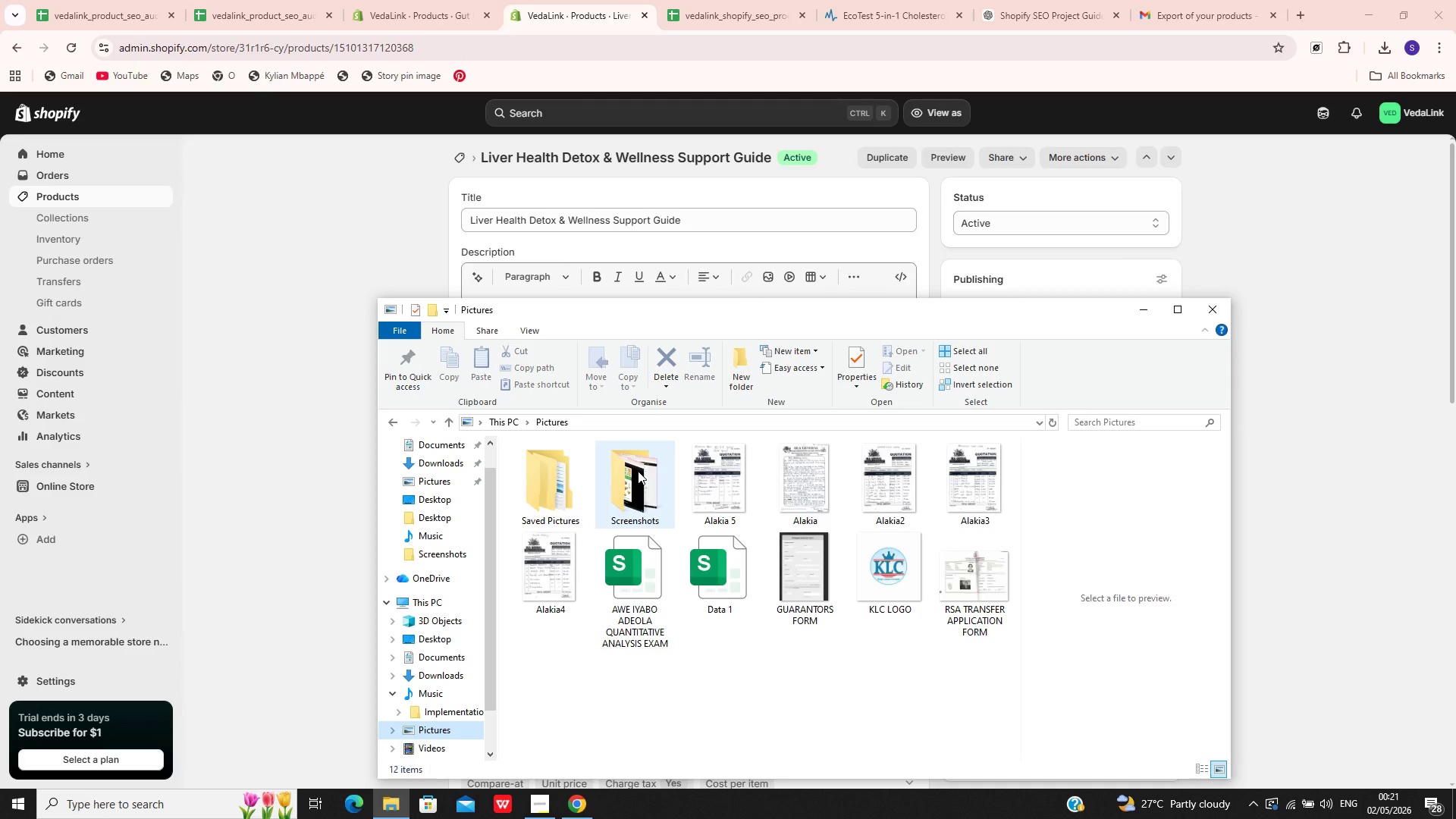 
double_click([638, 471])
 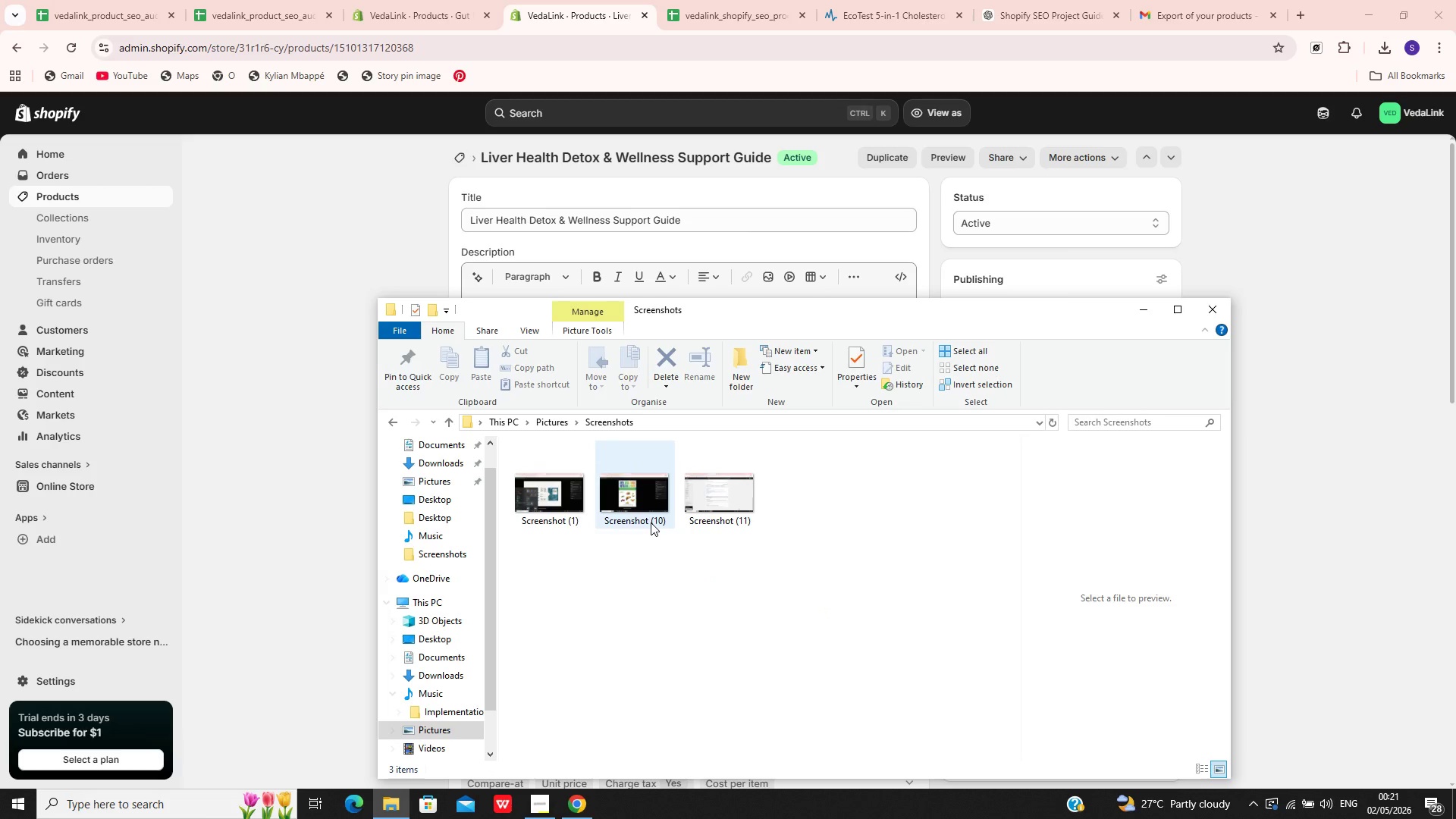 
left_click([651, 522])
 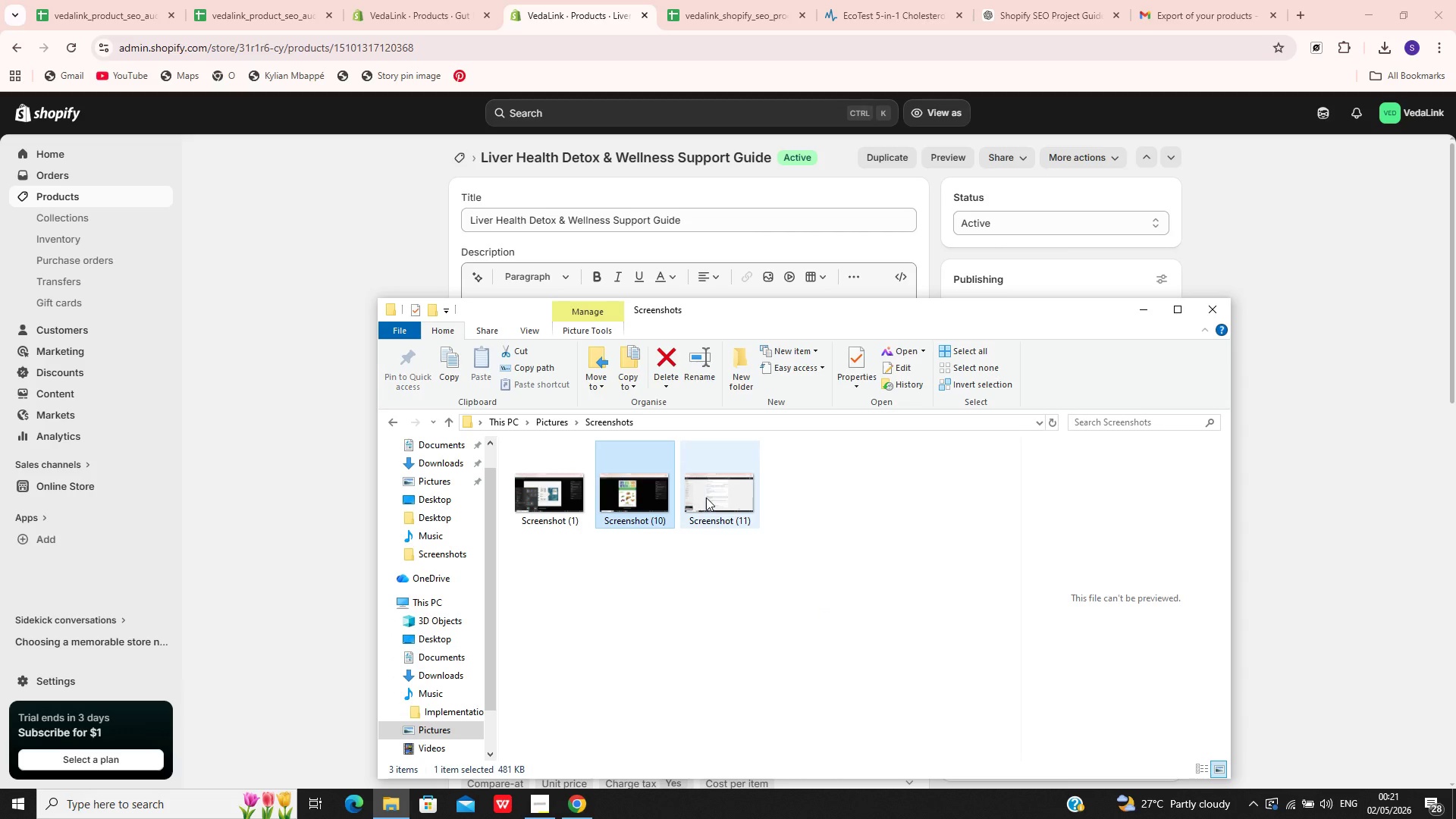 
hold_key(key=ShiftLeft, duration=0.58)
left_click([706, 497])
 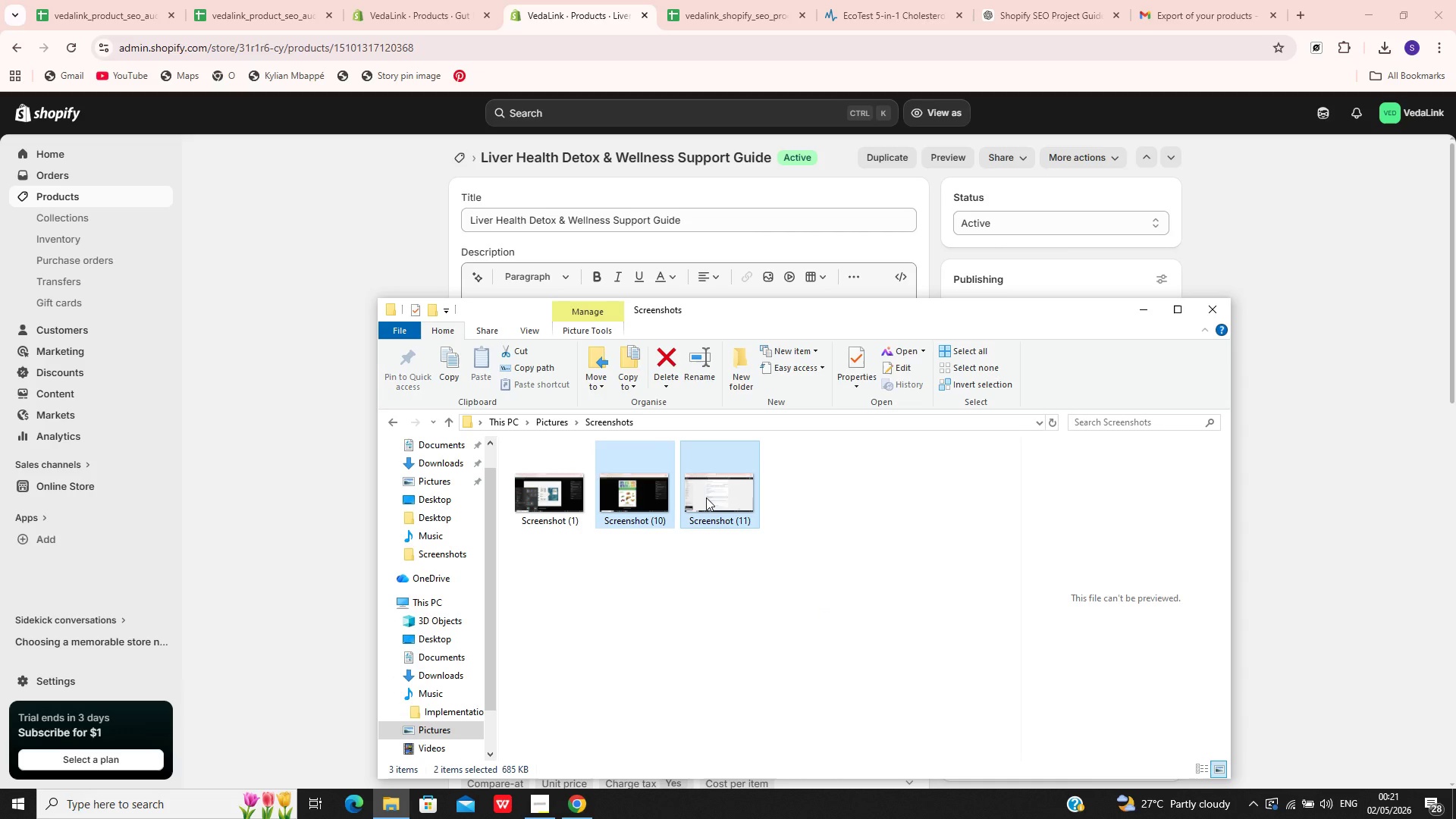 
left_click_drag(start_coordinate=[706, 497], to_coordinate=[466, 704])
 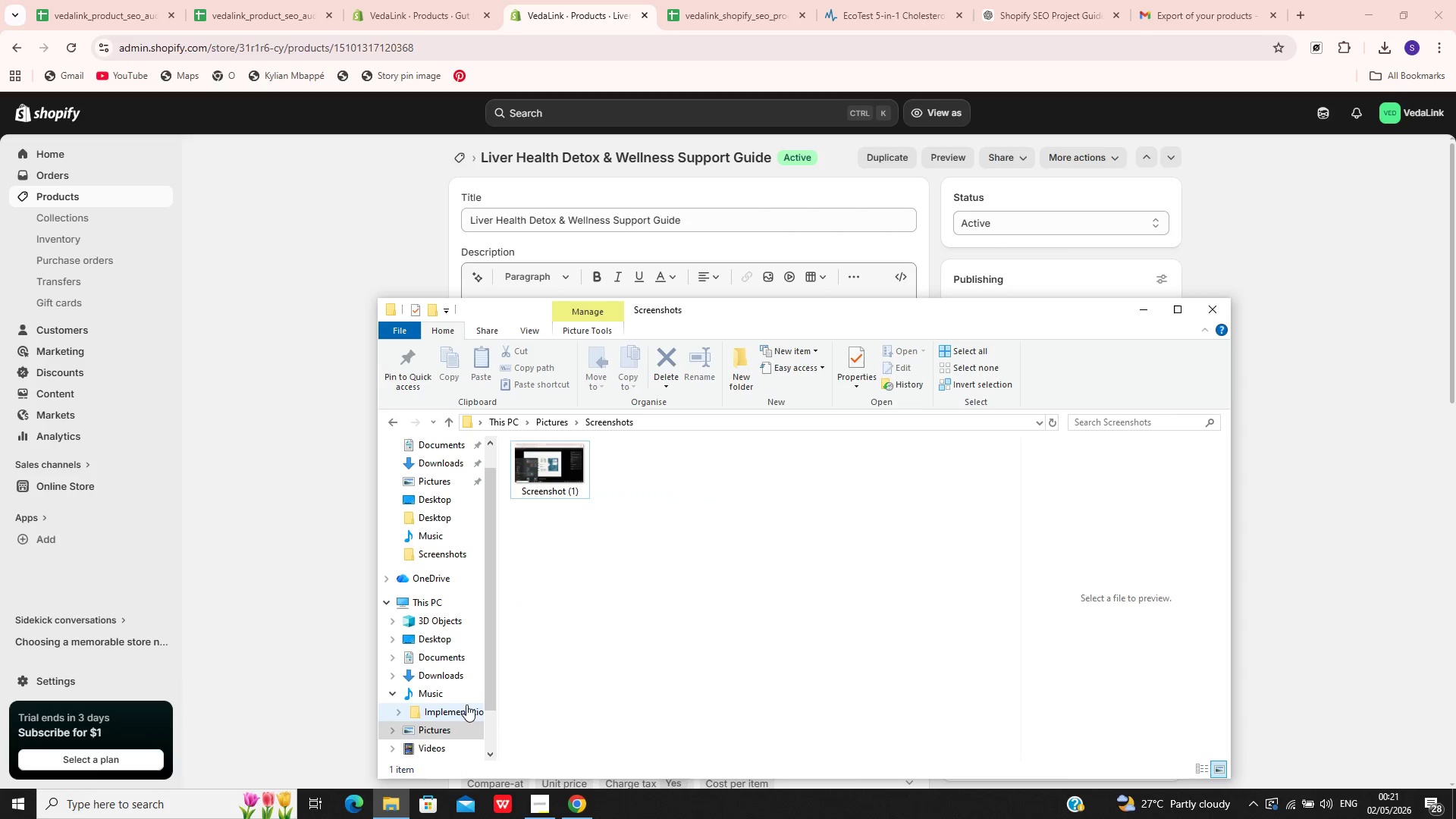 
left_click([466, 704])
 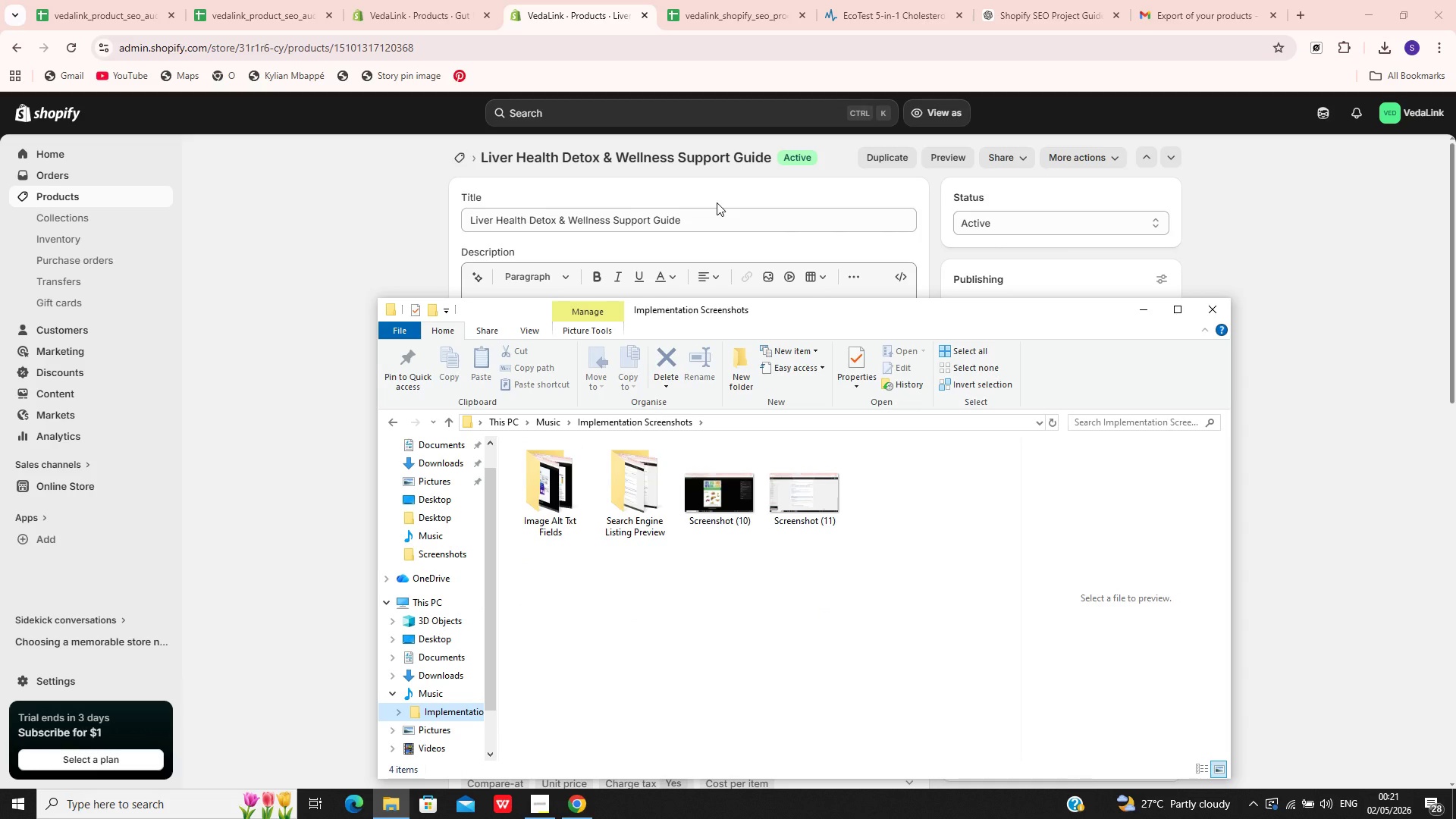 
left_click([720, 212])
 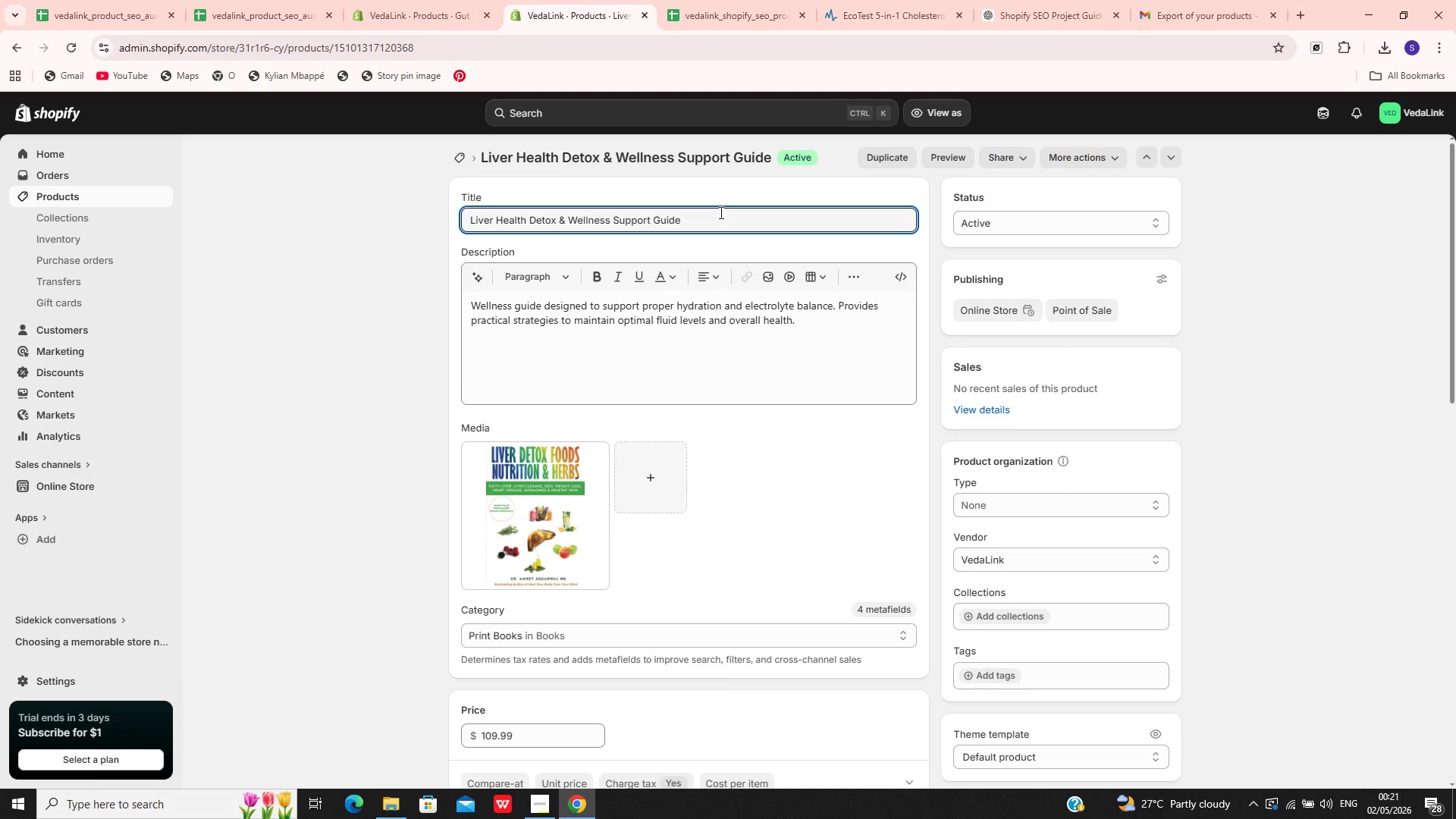 
key(Control+A)
 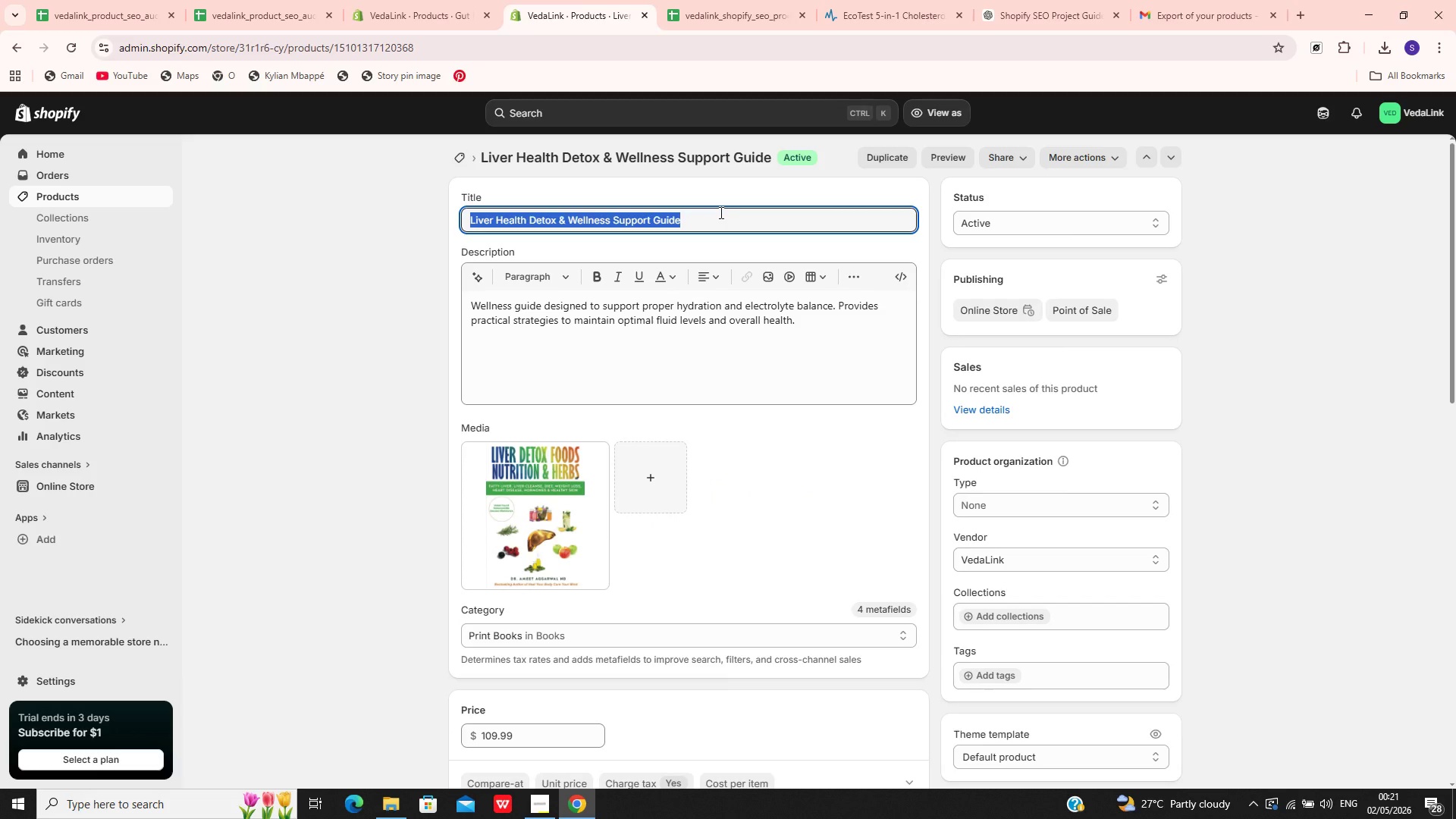 
key(Control+C)
 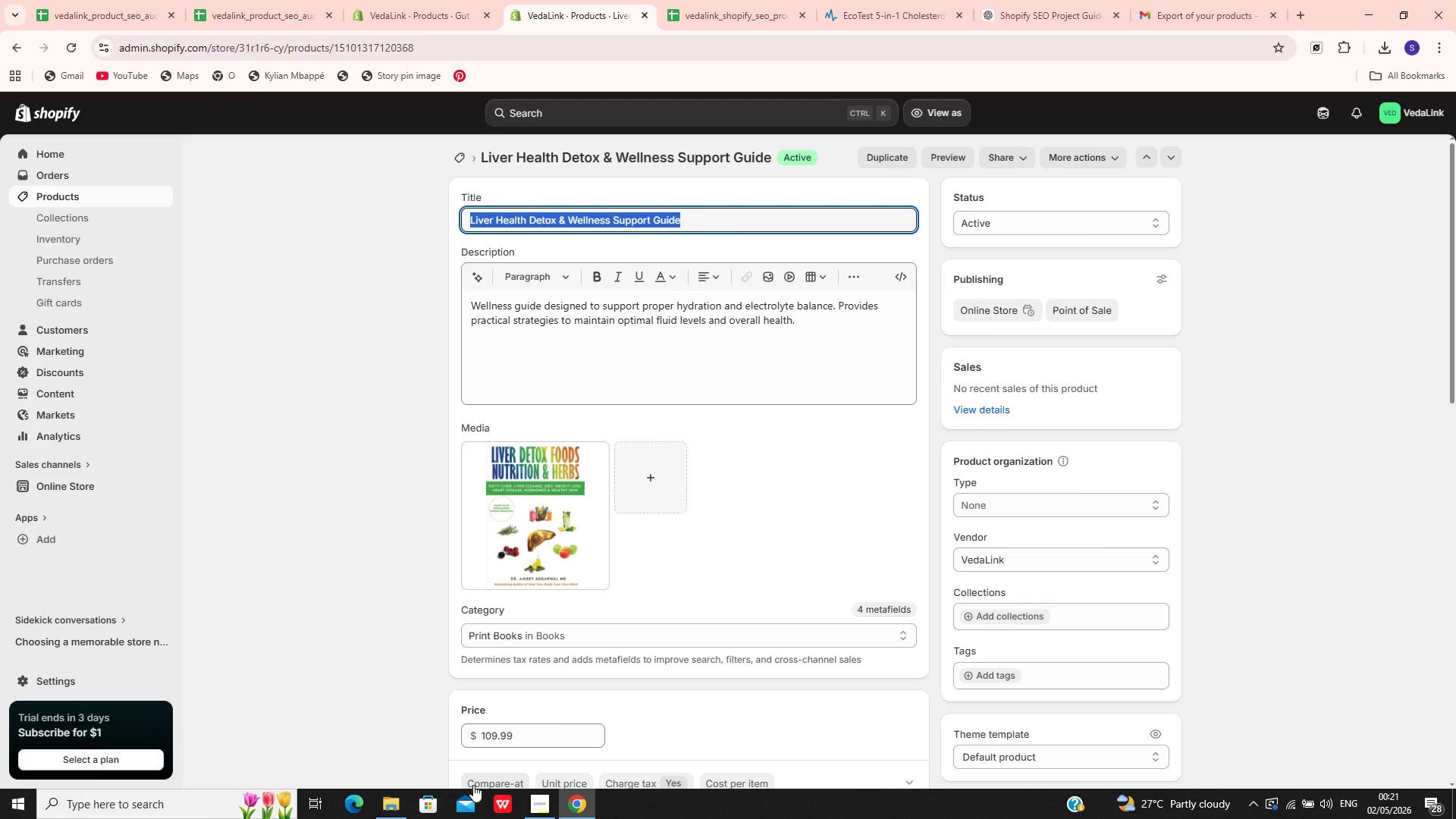 
mouse_move([395, 800])
 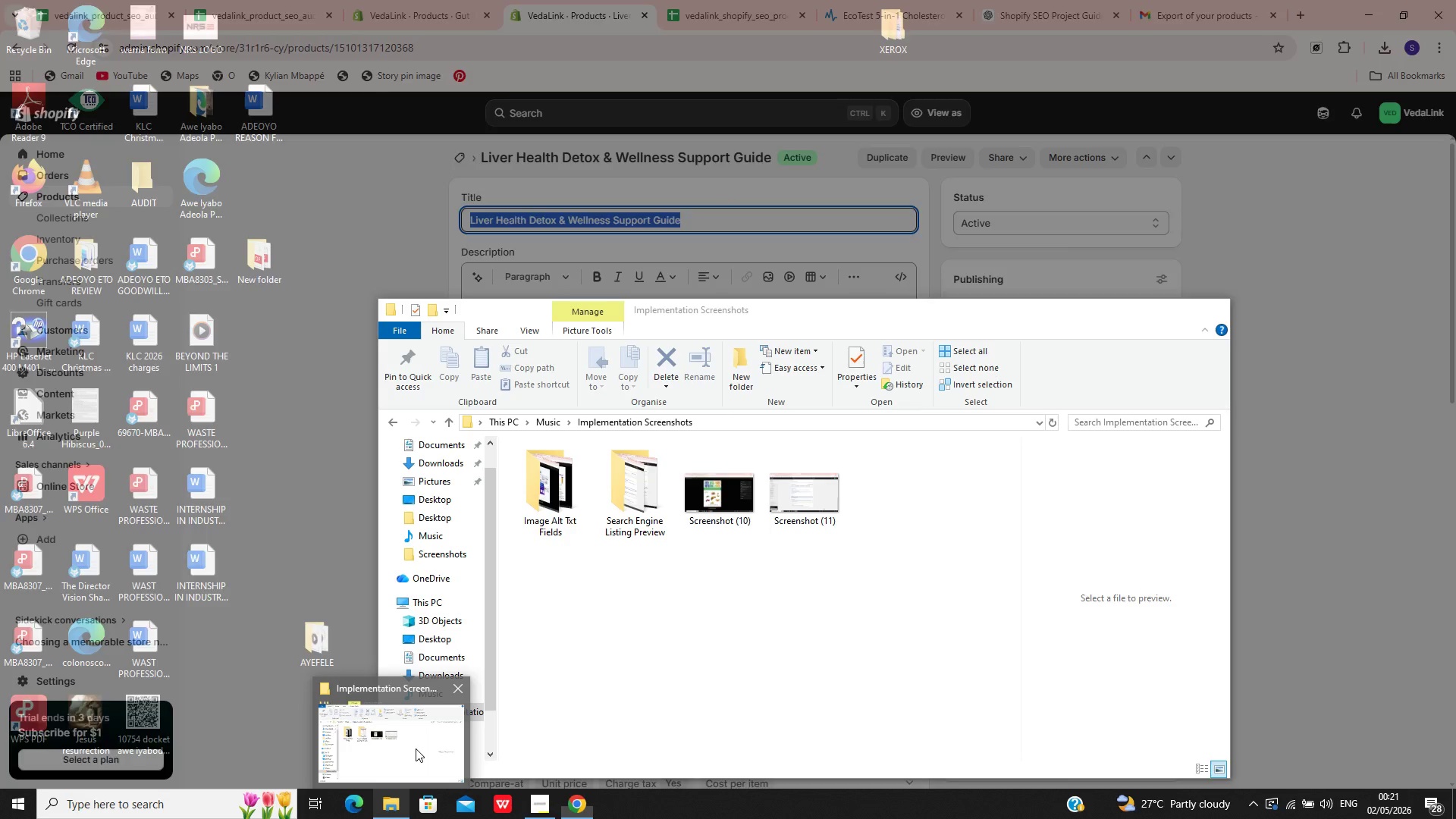 
left_click([416, 748])
 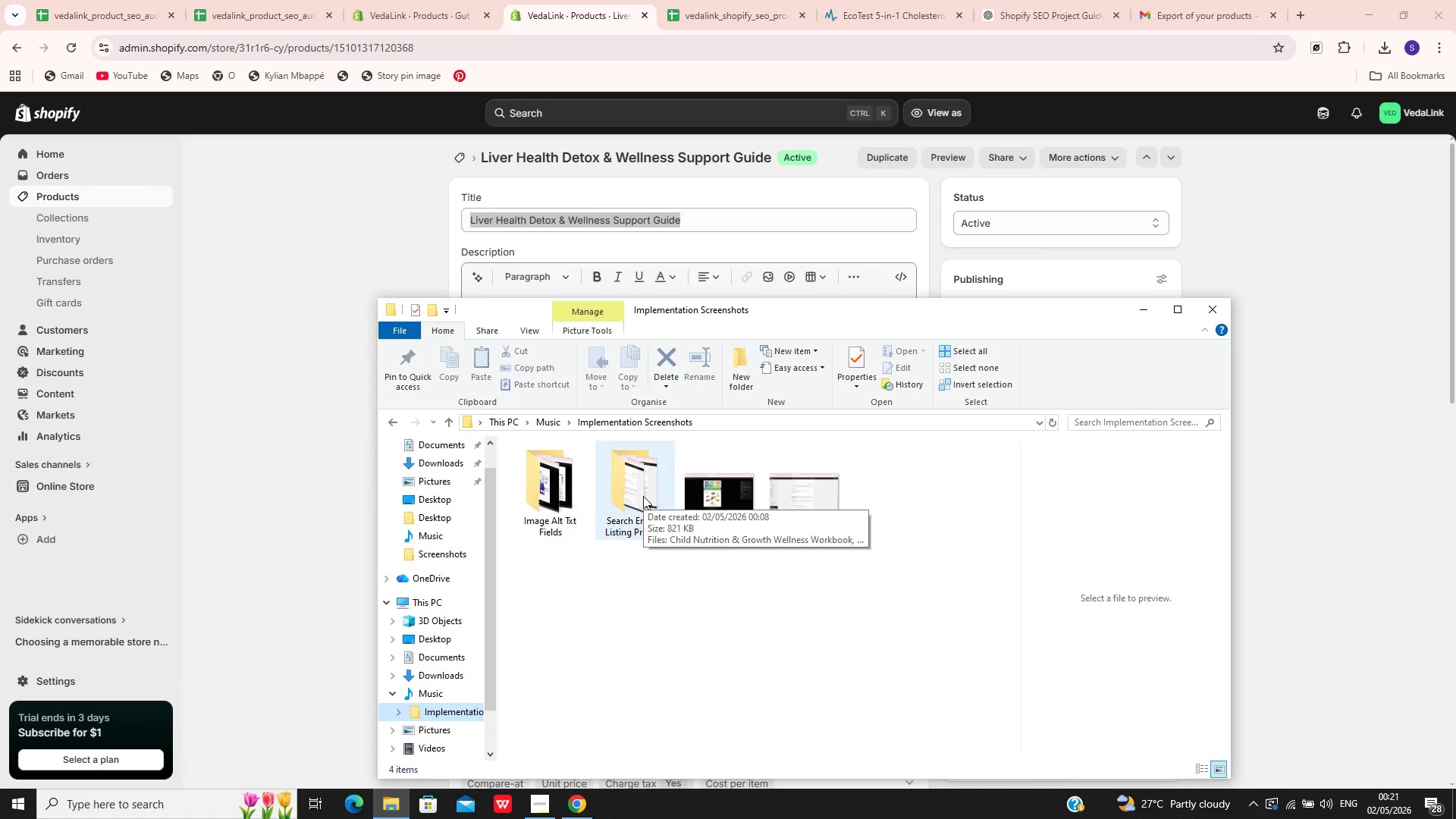 
wait(5.58)
 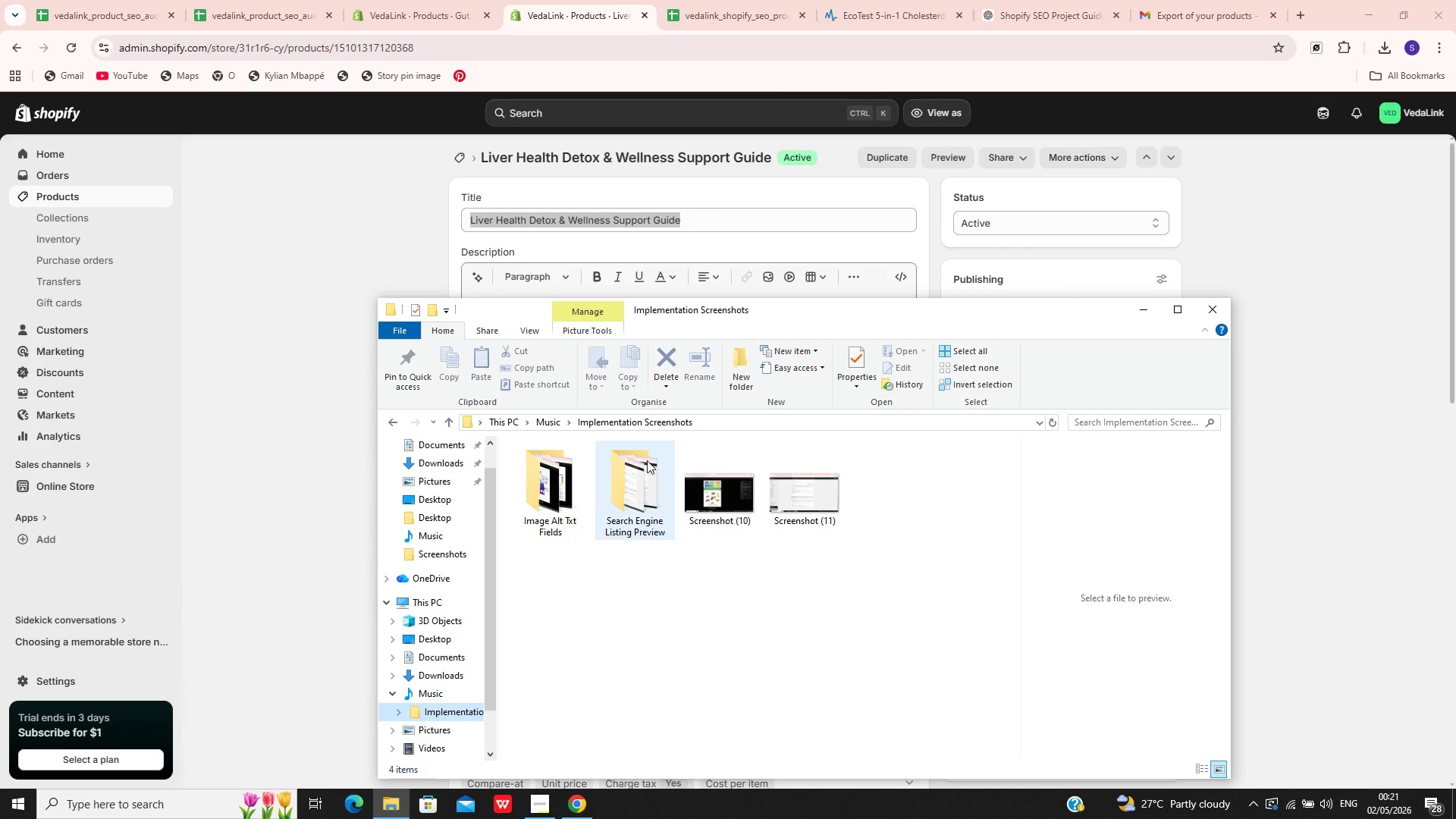 
left_click([741, 496])
 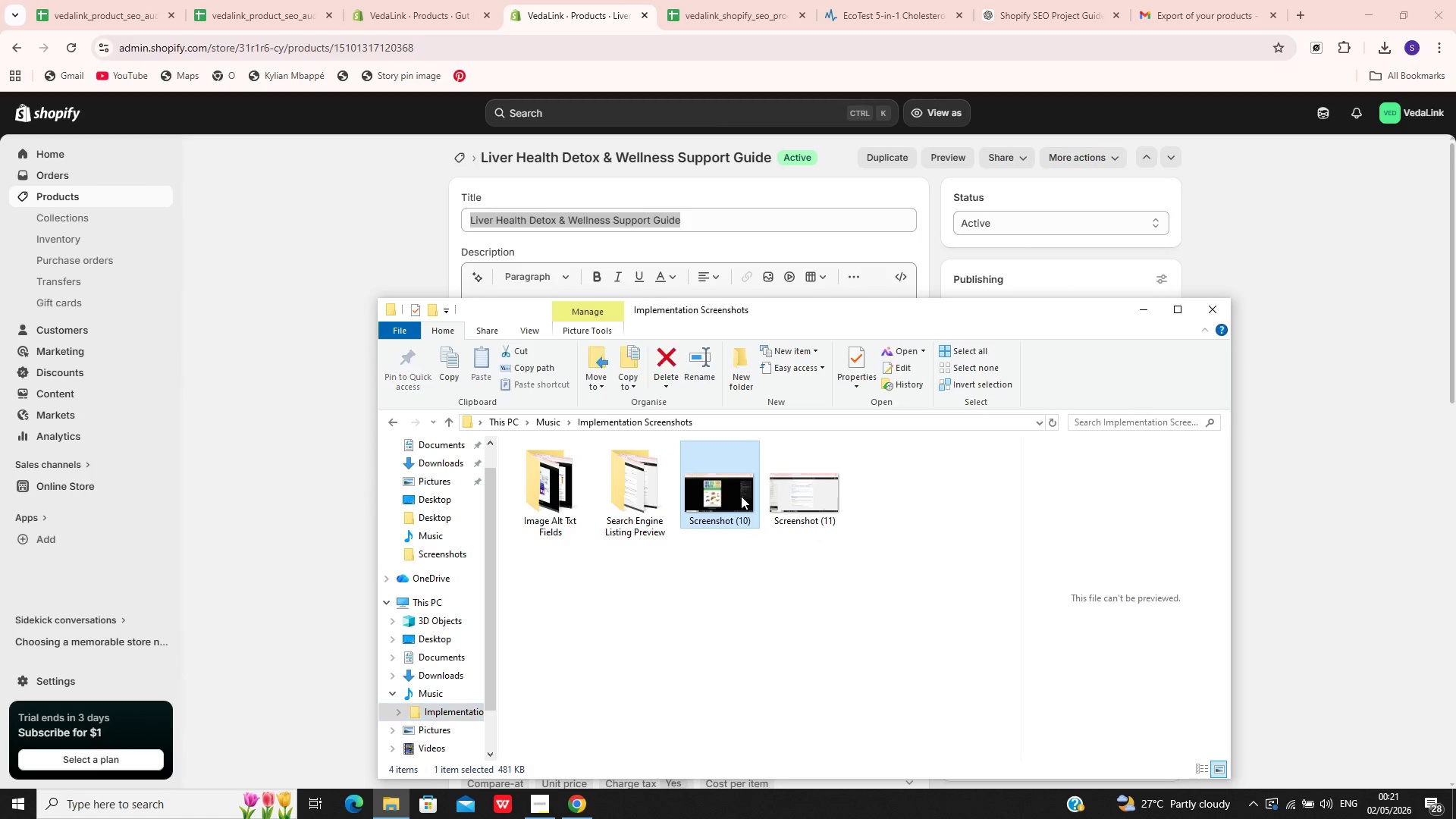 
right_click([741, 496])
 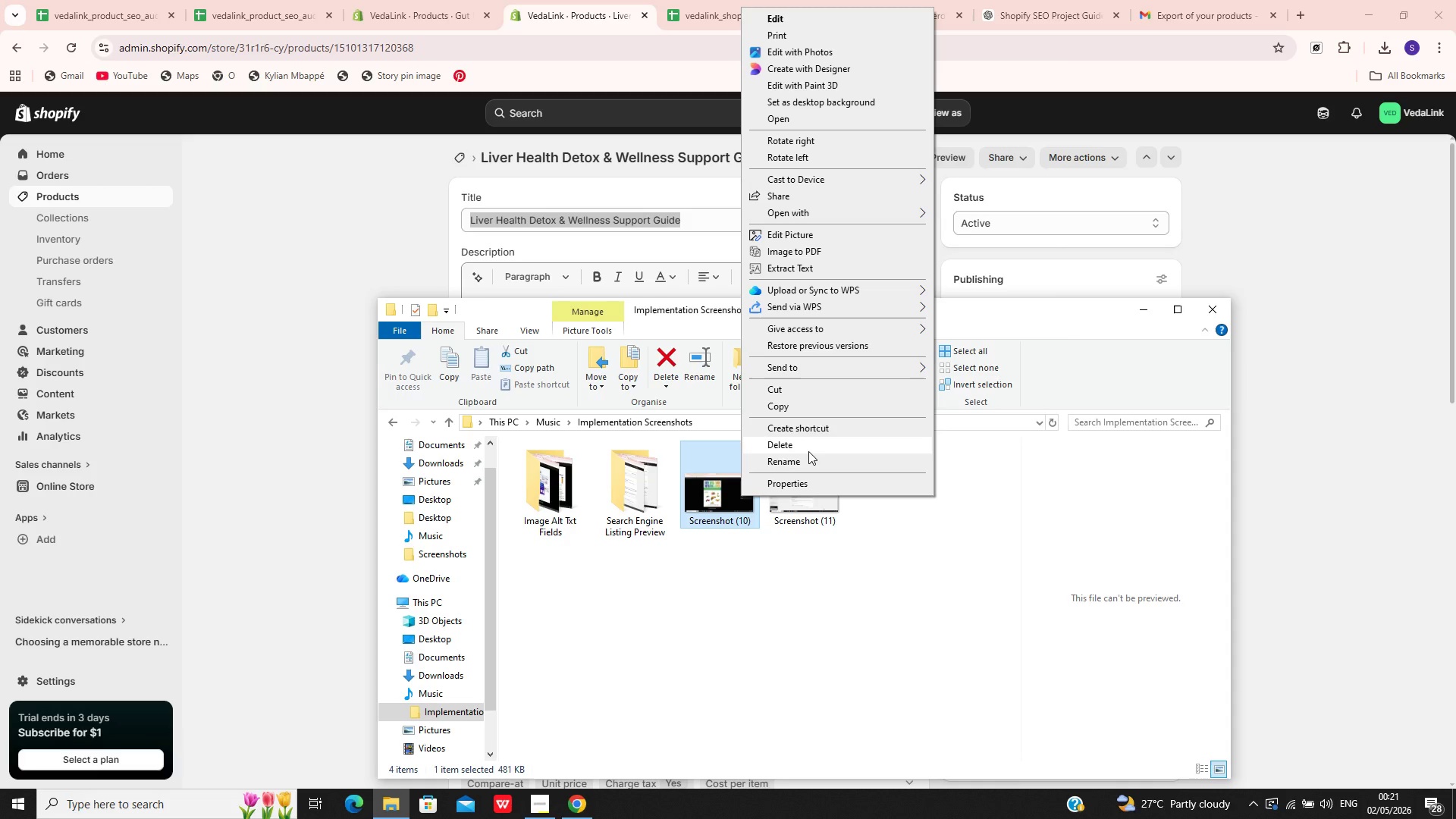 
left_click([808, 455])
 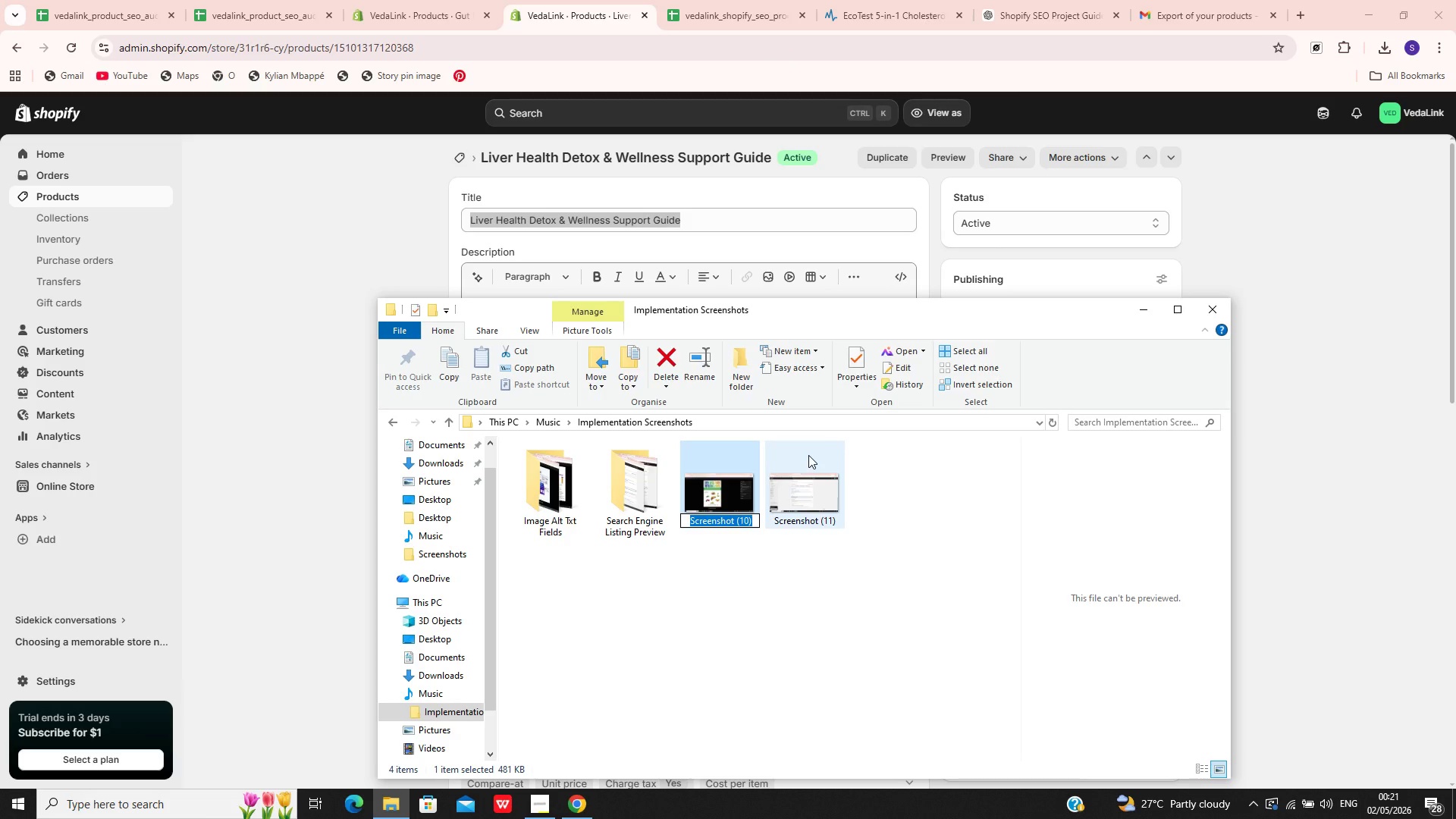 
key(Control+V)
 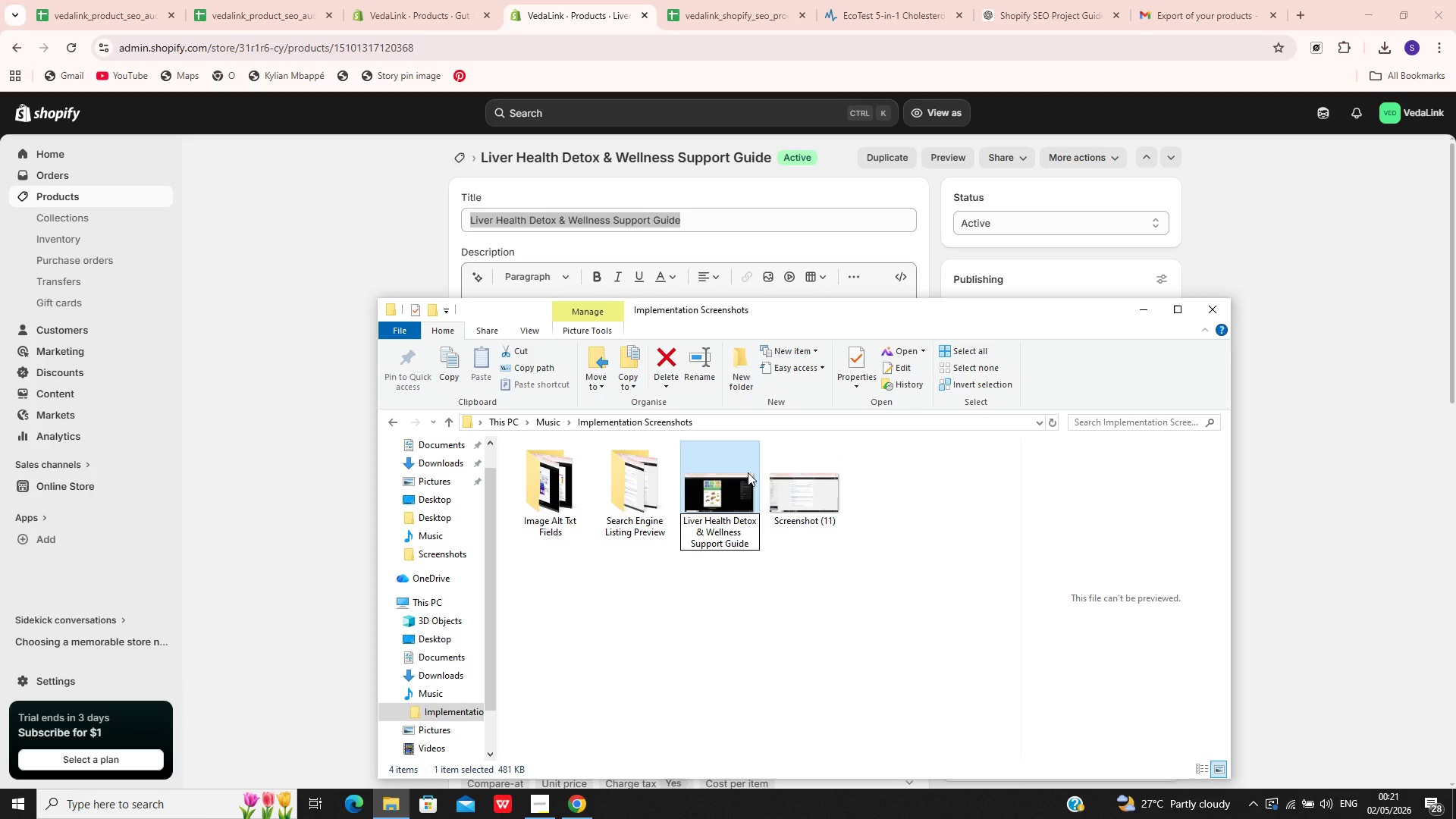 
left_click([748, 472])
 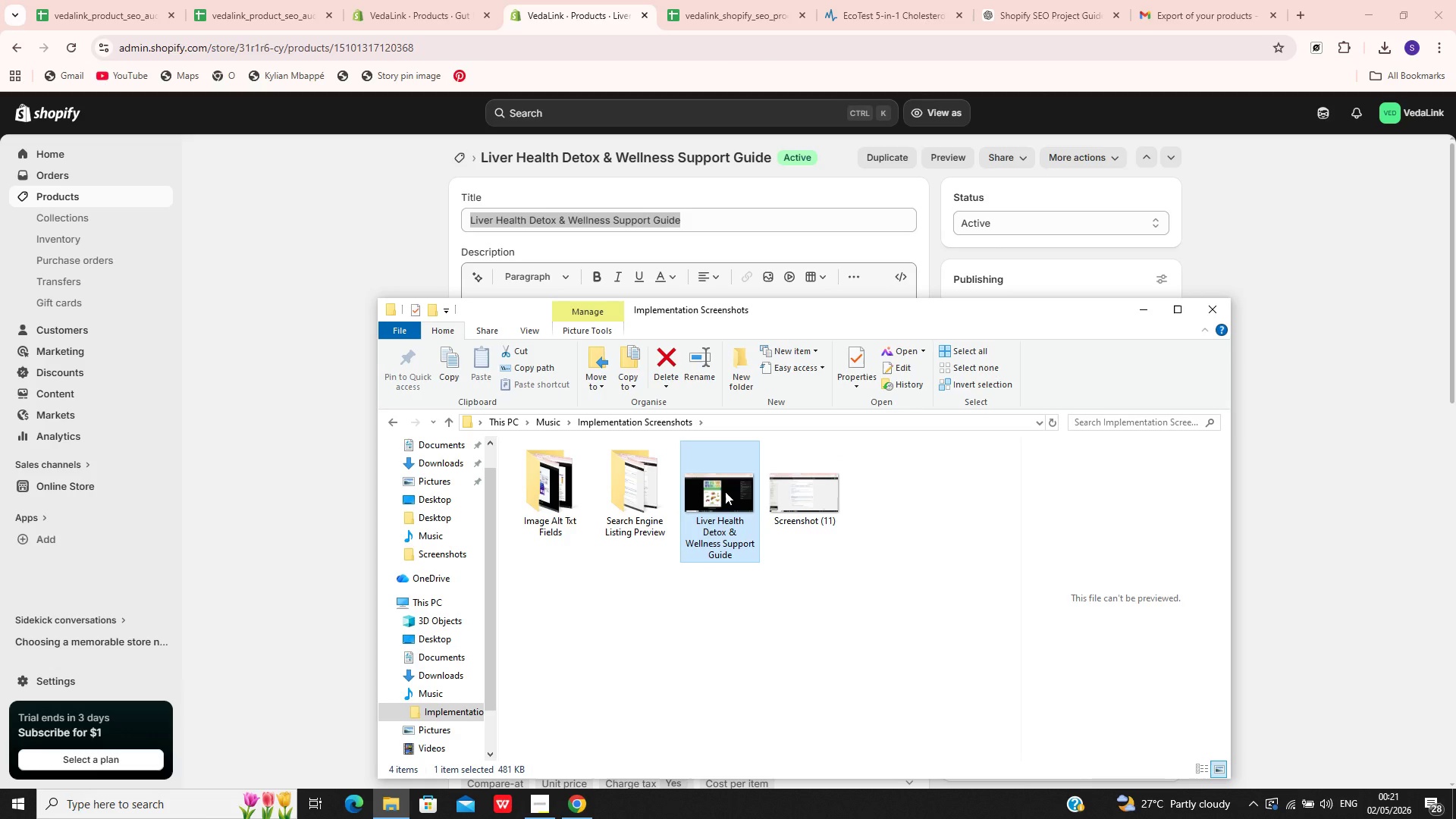 
left_click_drag(start_coordinate=[725, 491], to_coordinate=[573, 504])
 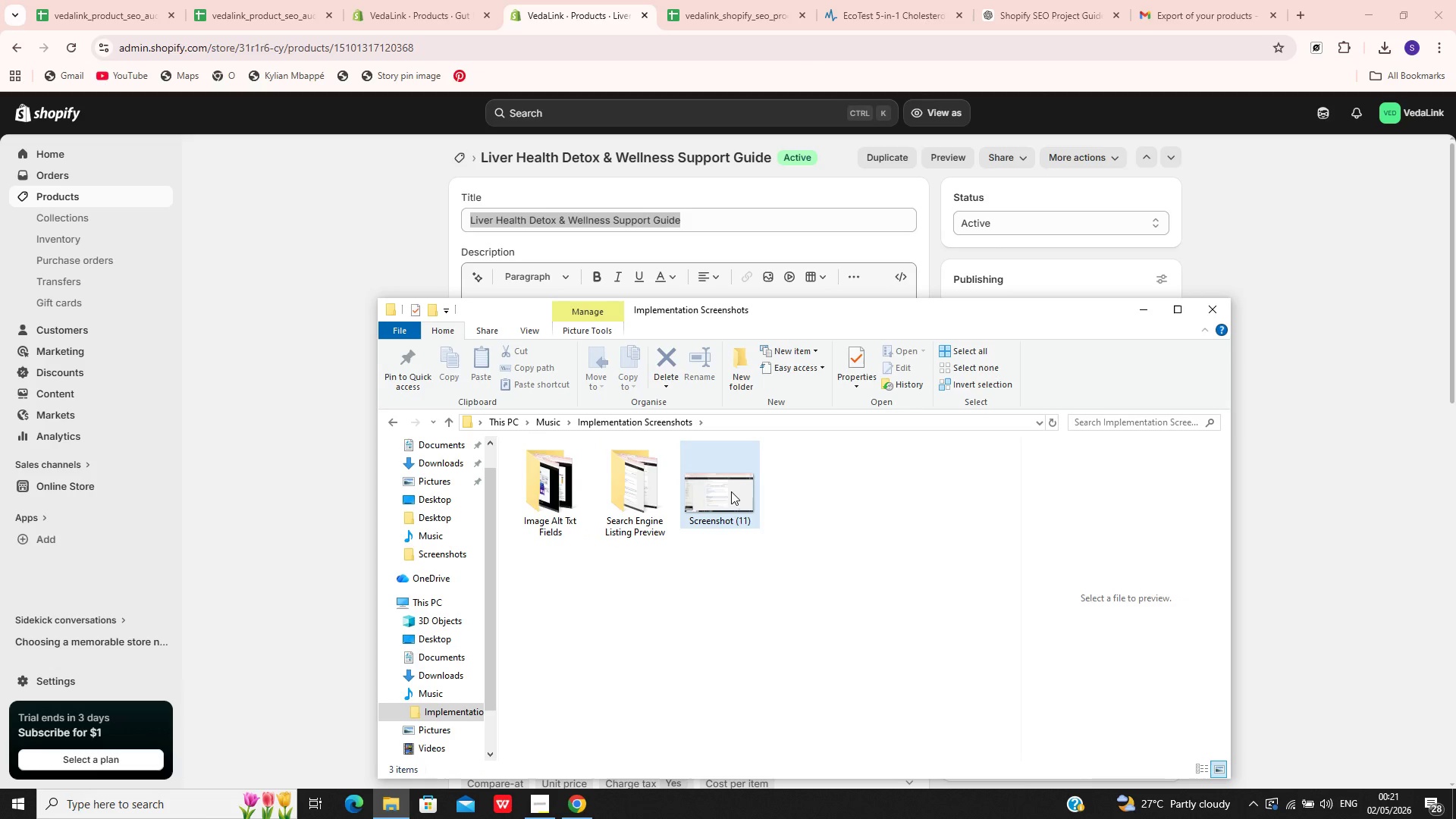 
left_click([731, 491])
 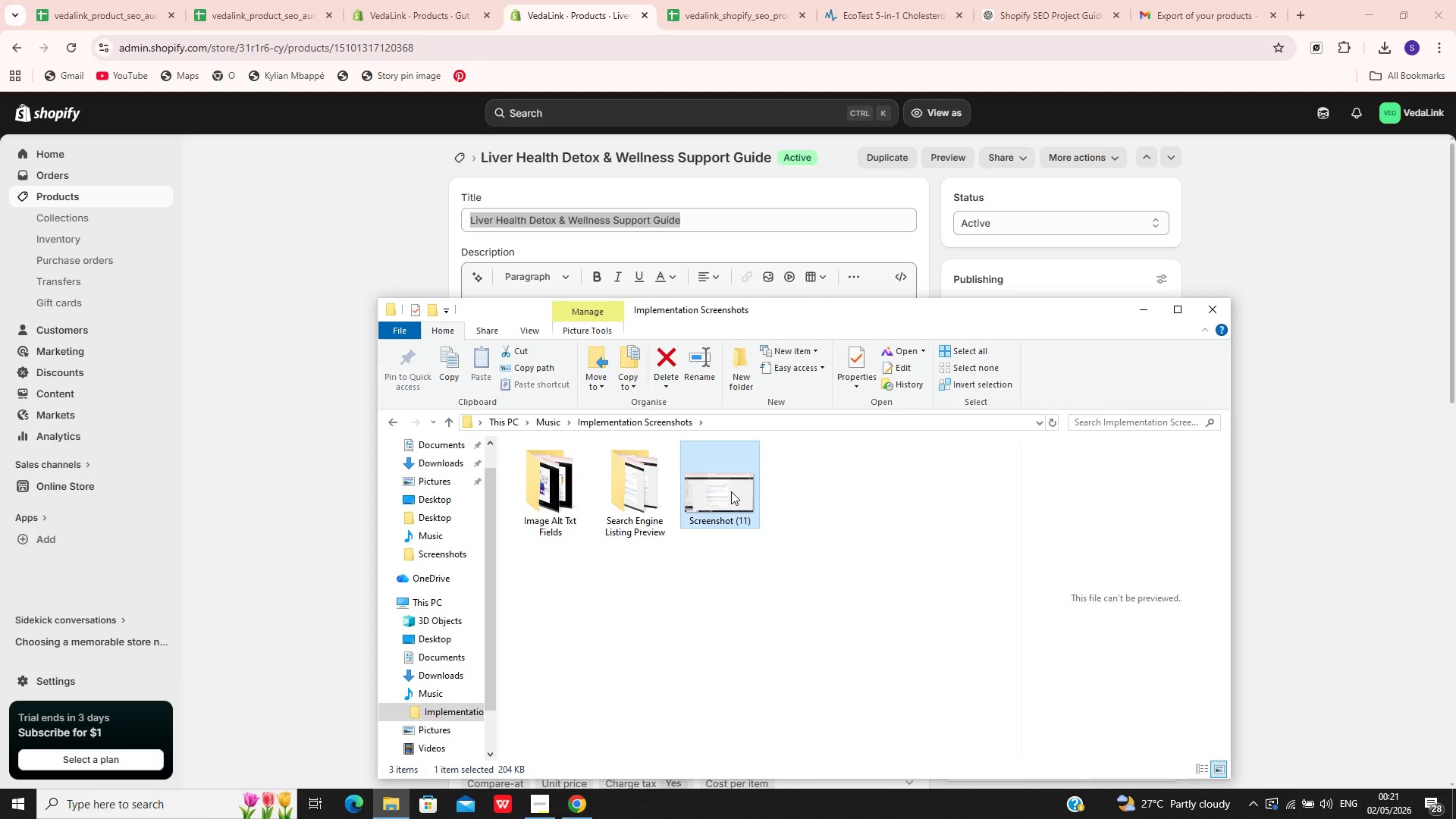 
right_click([731, 491])
 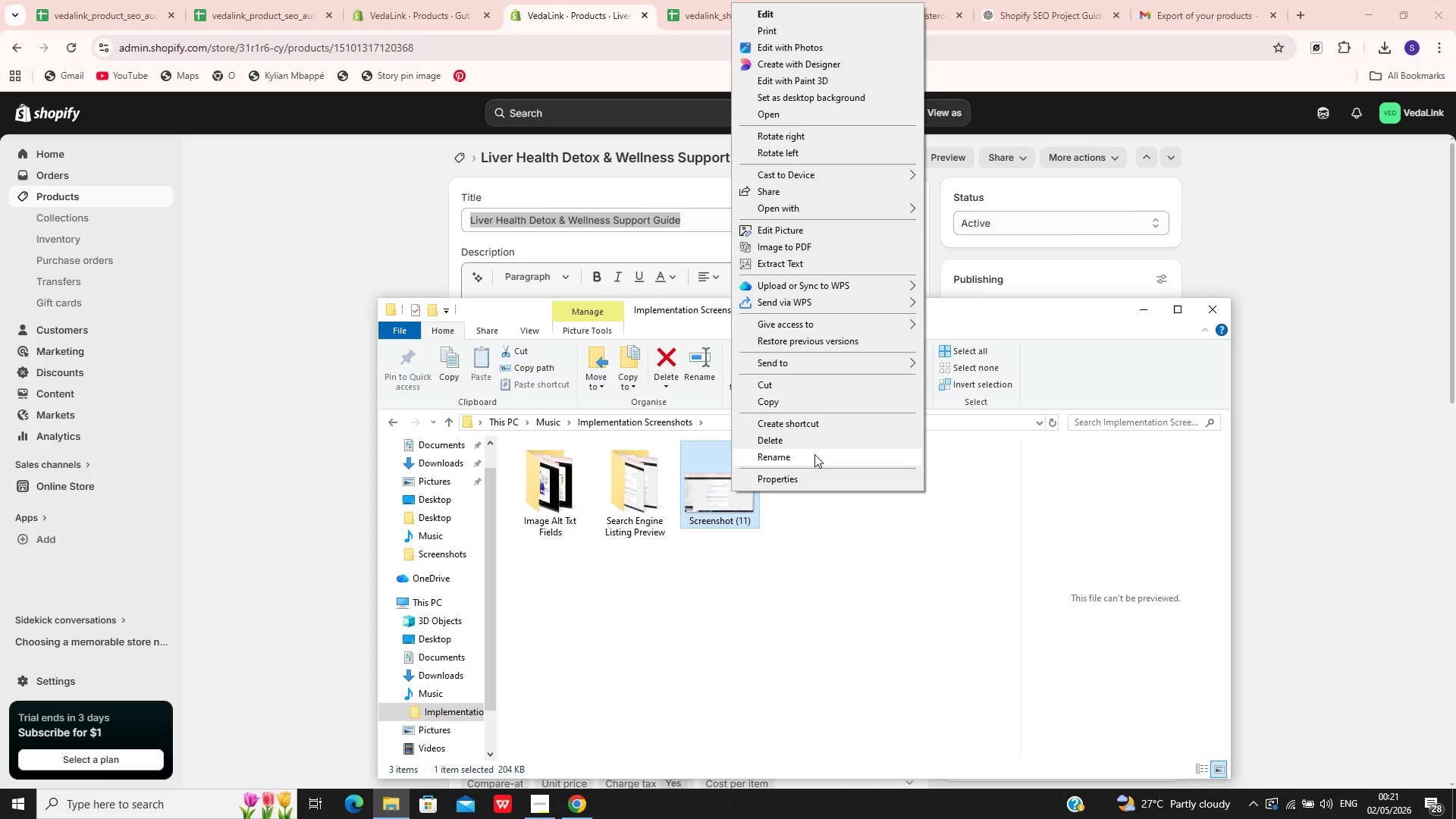 
left_click([814, 454])
 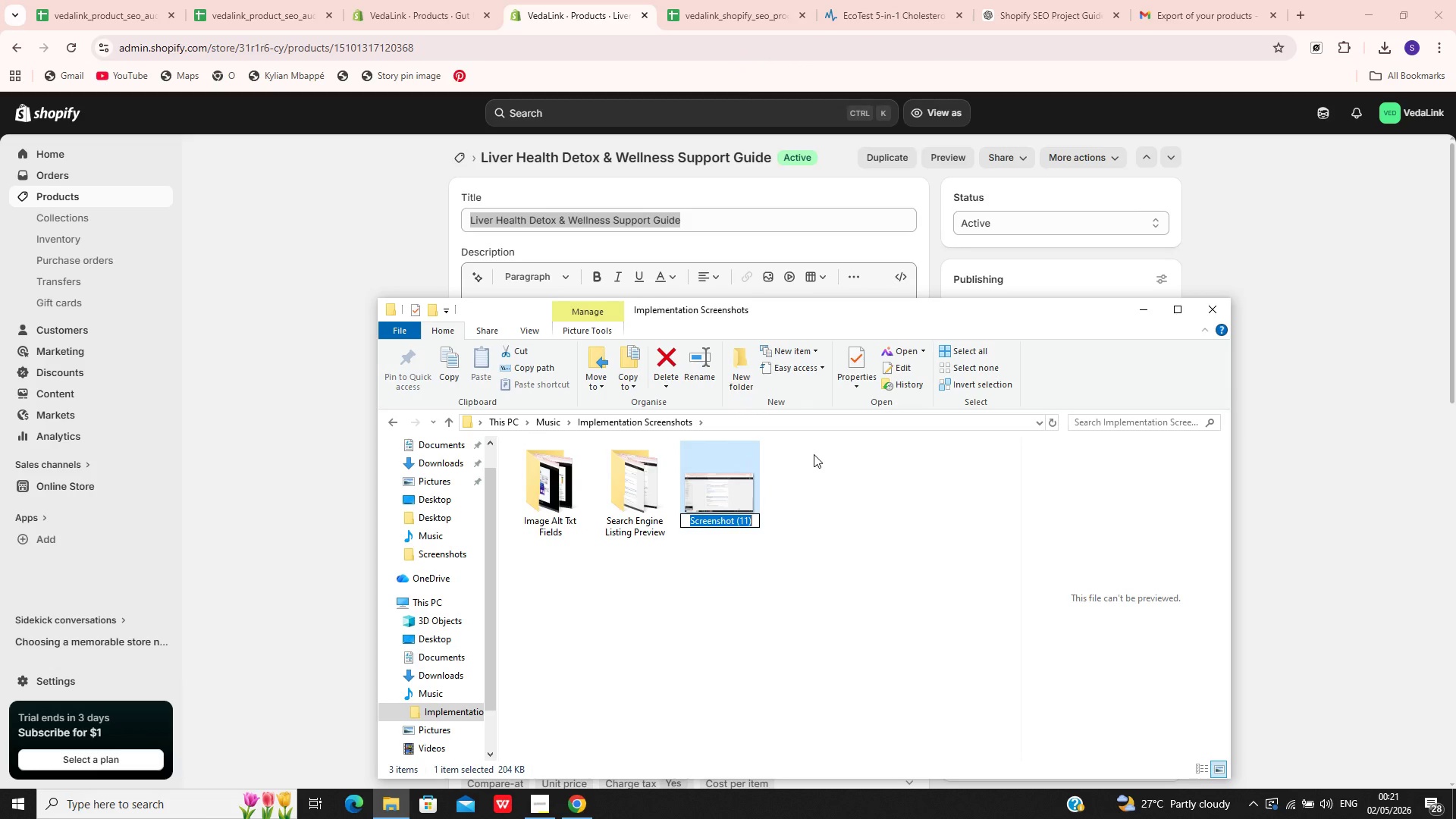 
key(Control+V)
 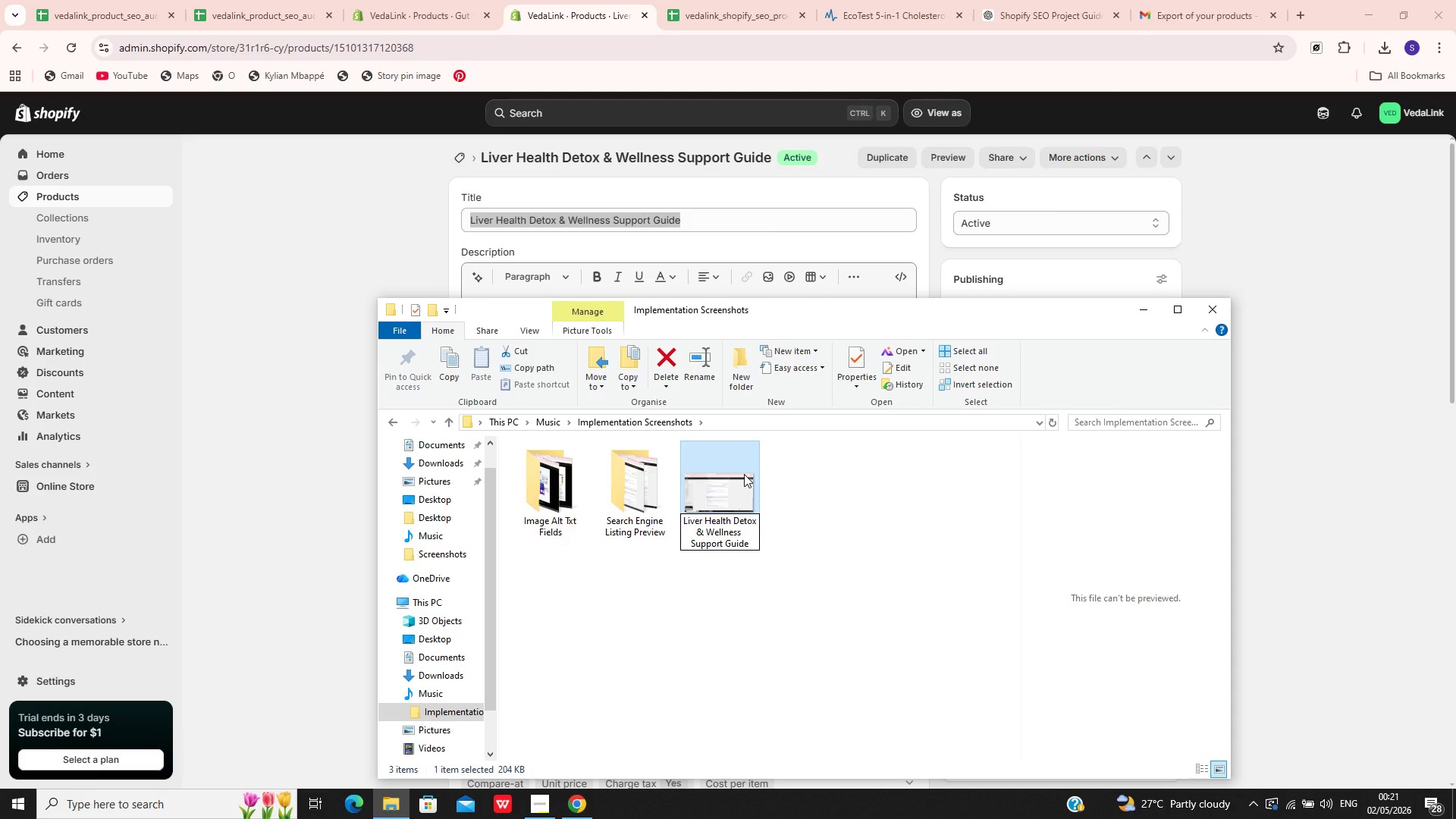 
left_click([744, 474])
 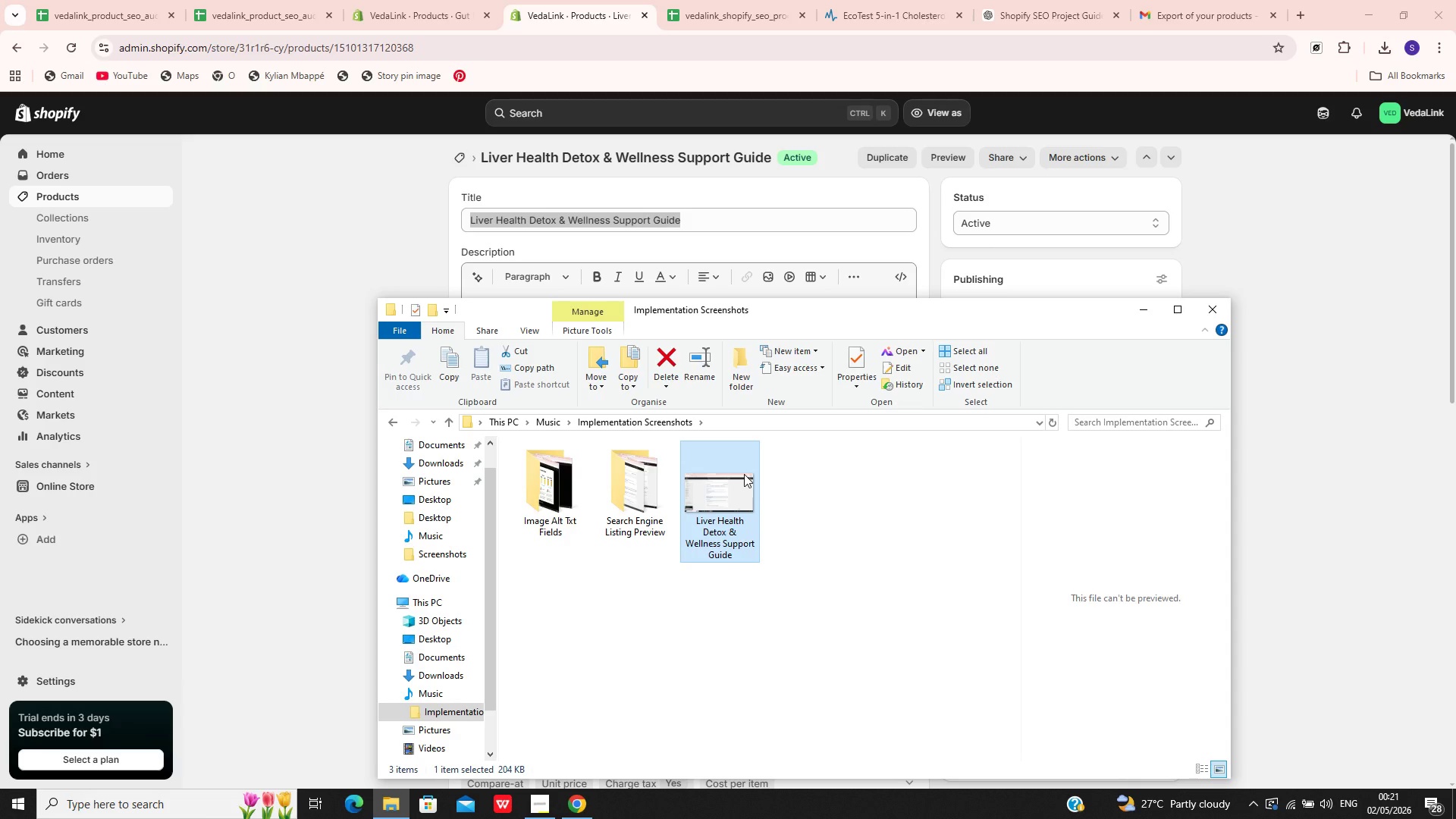 
left_click_drag(start_coordinate=[744, 474], to_coordinate=[652, 515])
 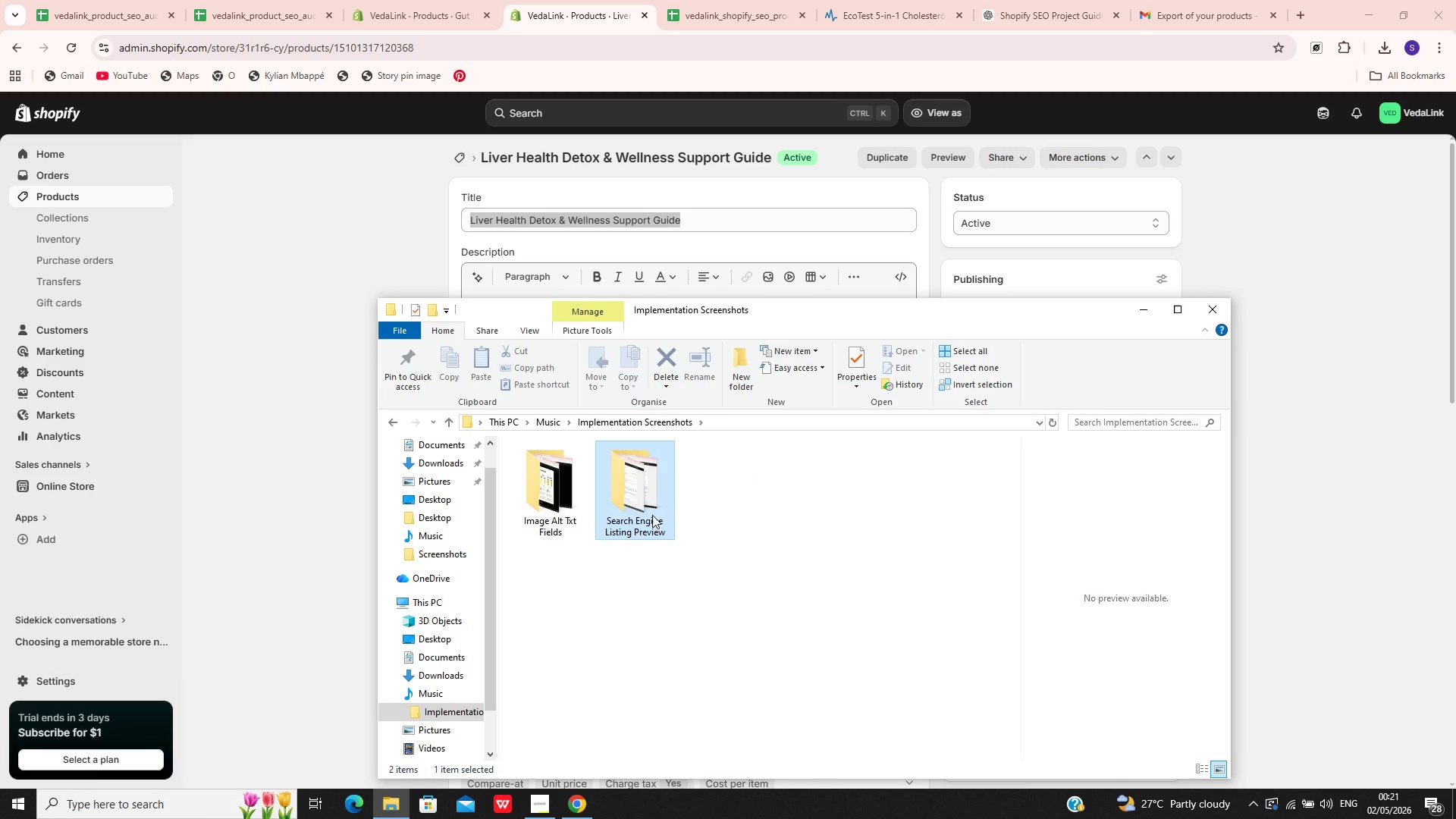 
double_click([652, 515])
 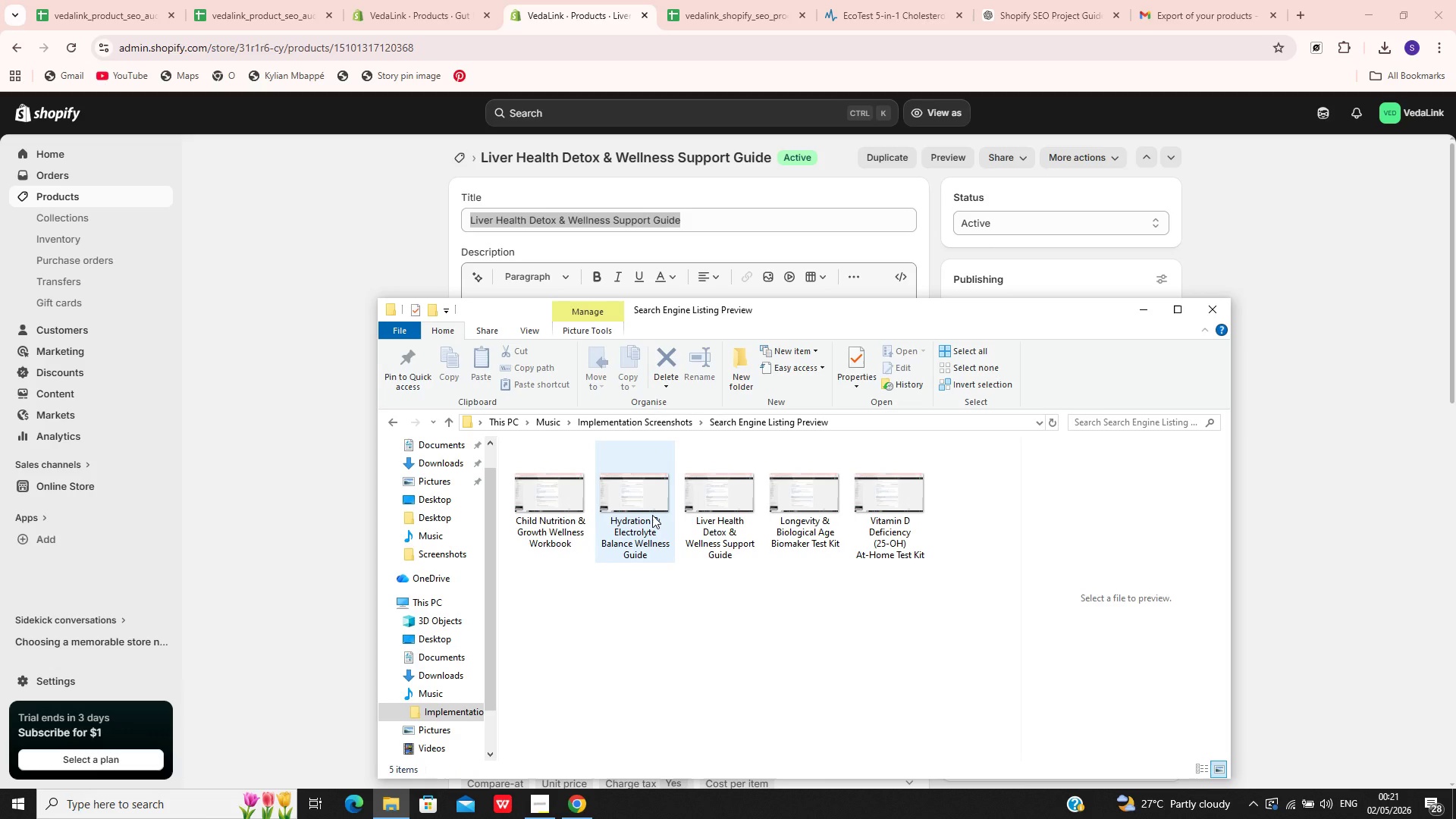 
key(Backspace)
 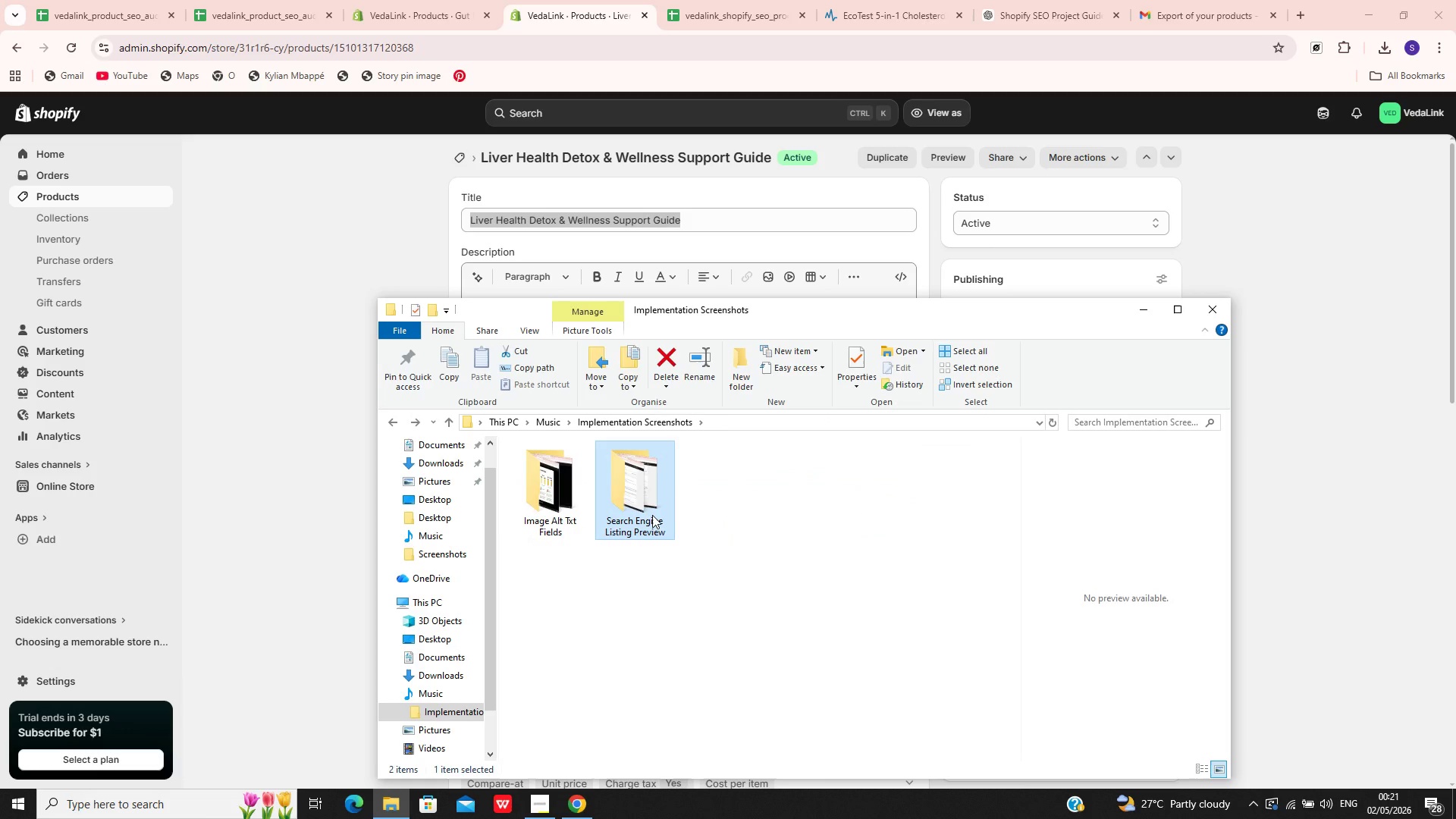 
key(Backspace)
 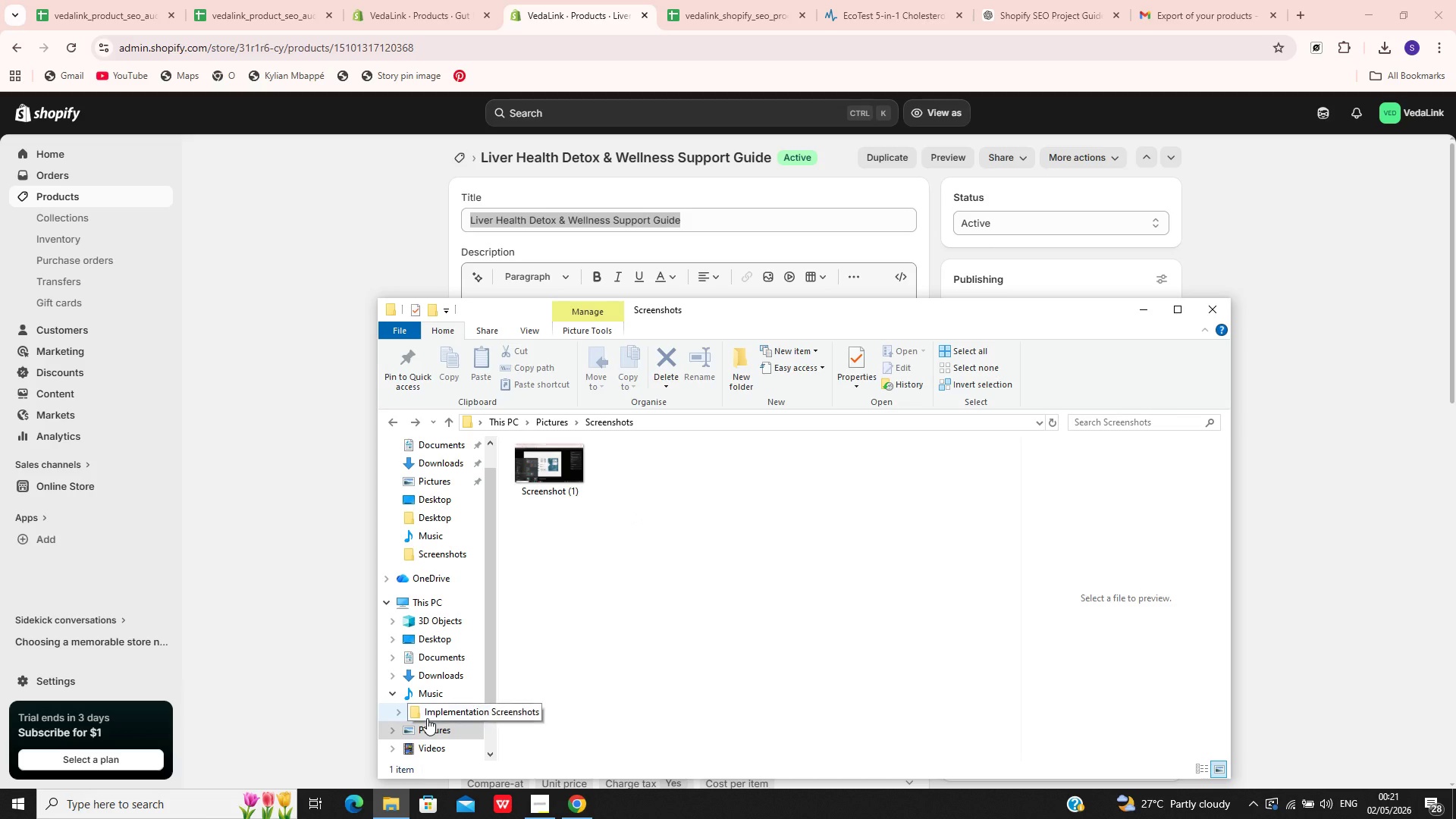 
left_click([437, 695])
 